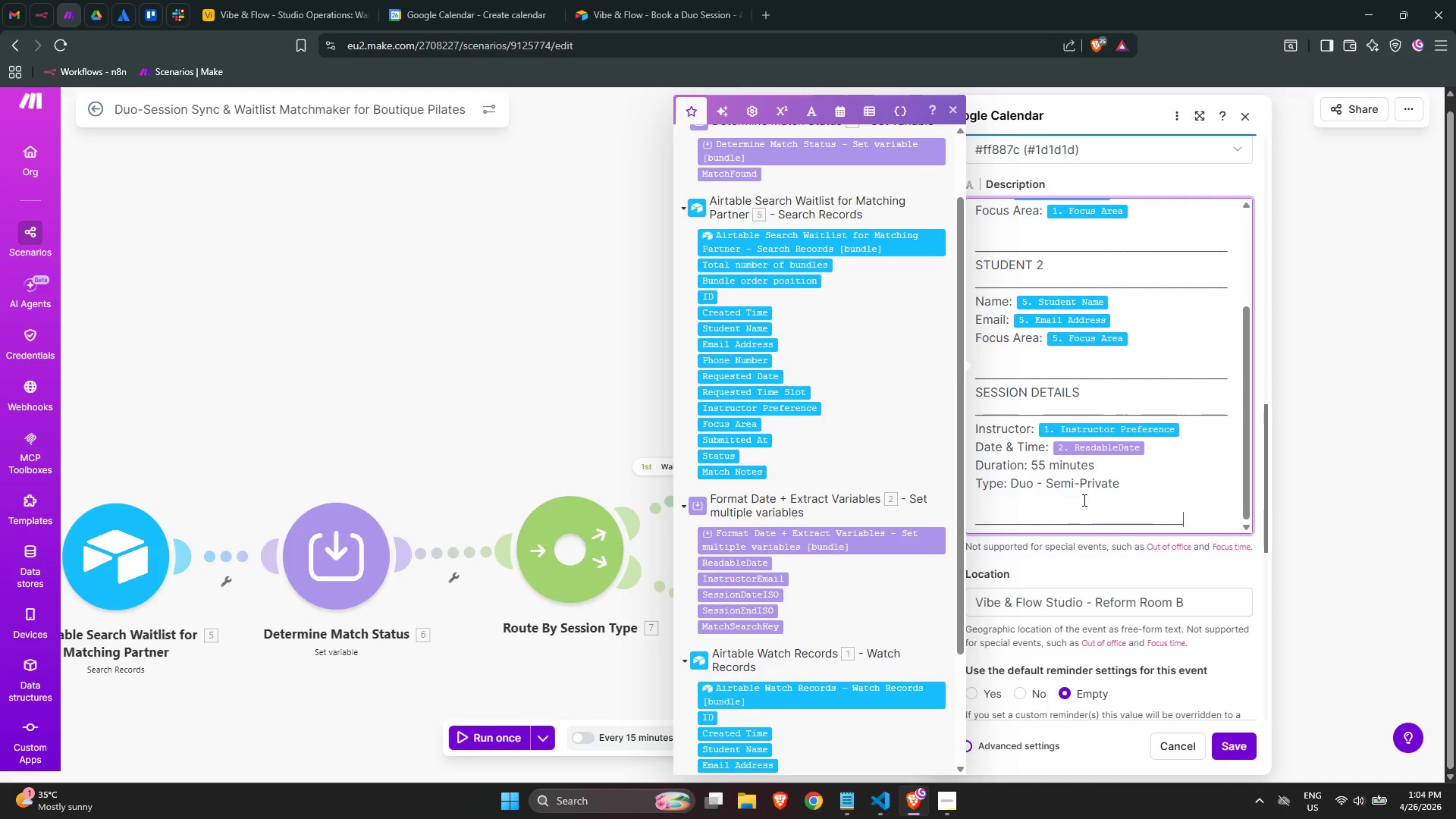 
key(Shift+Minus)
 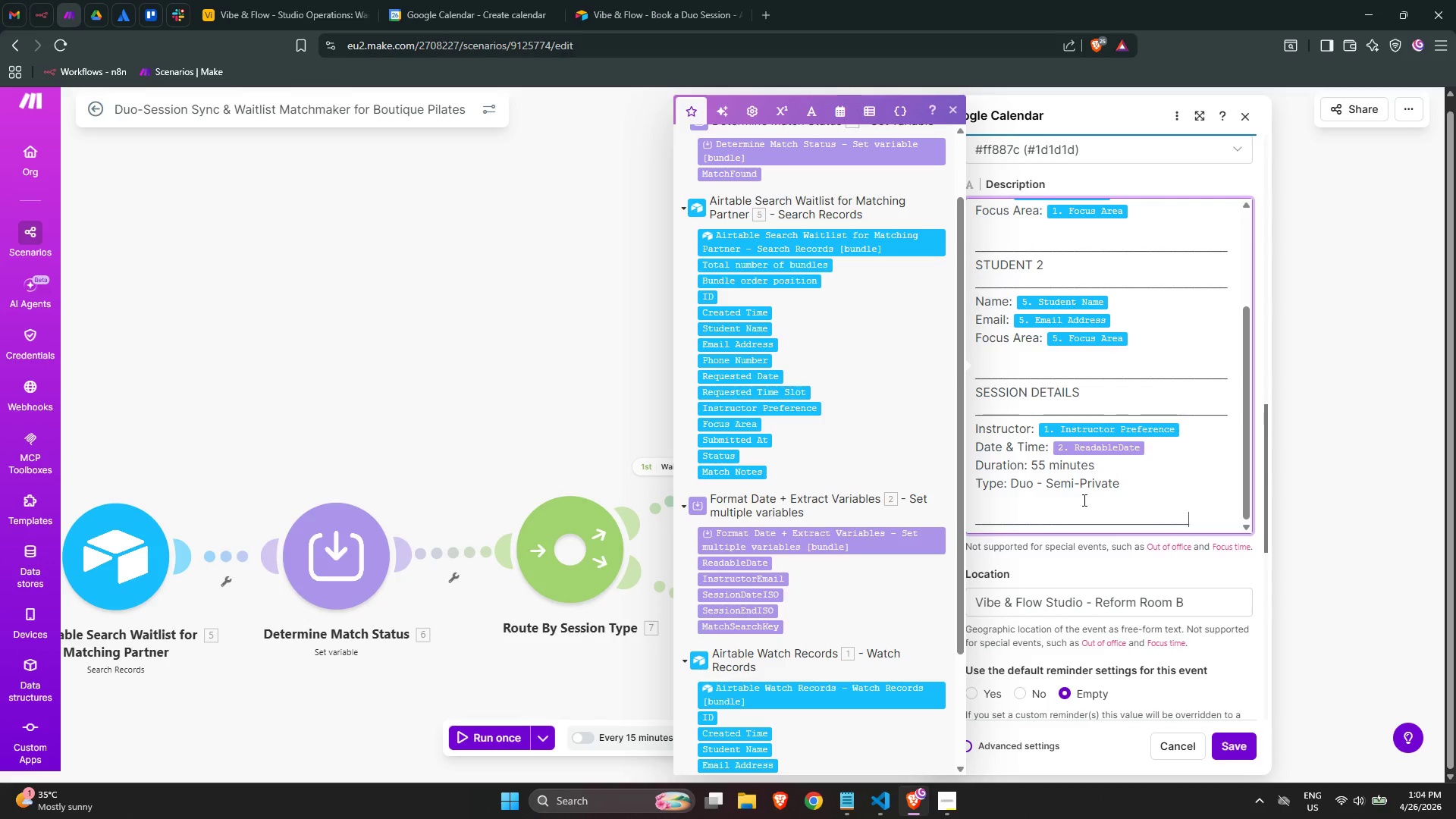 
key(Shift+Minus)
 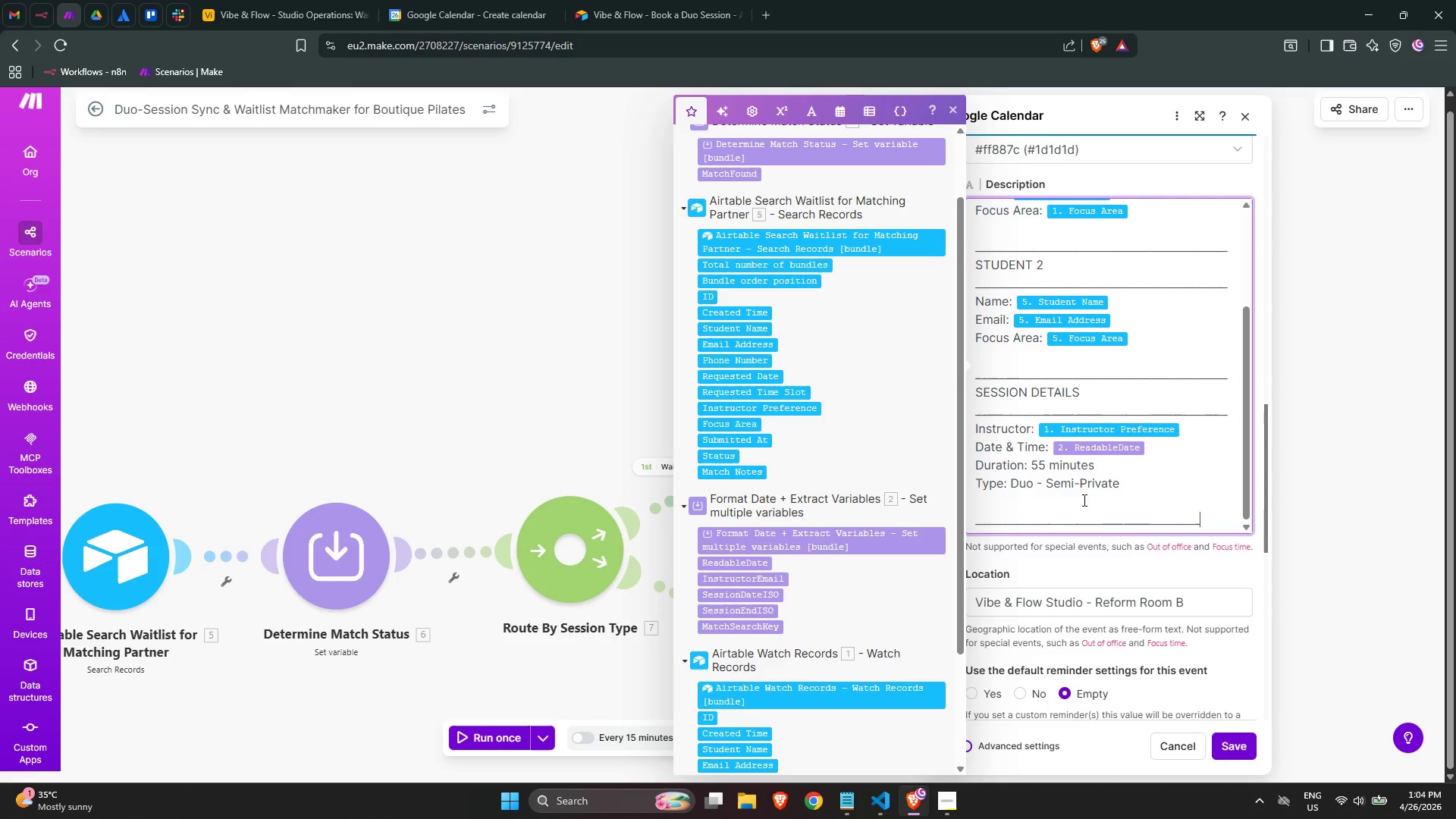 
key(Shift+Minus)
 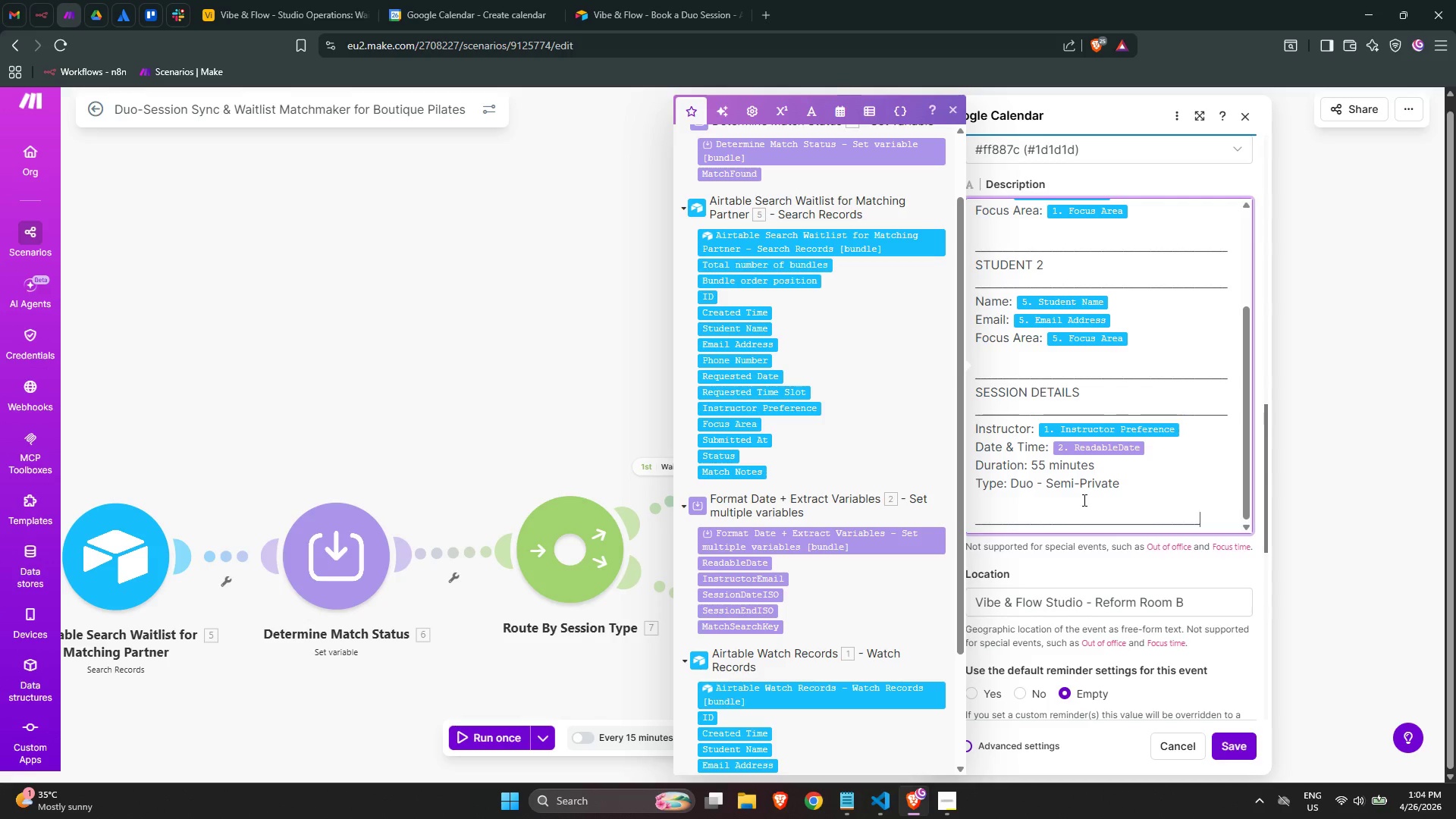 
key(Shift+Minus)
 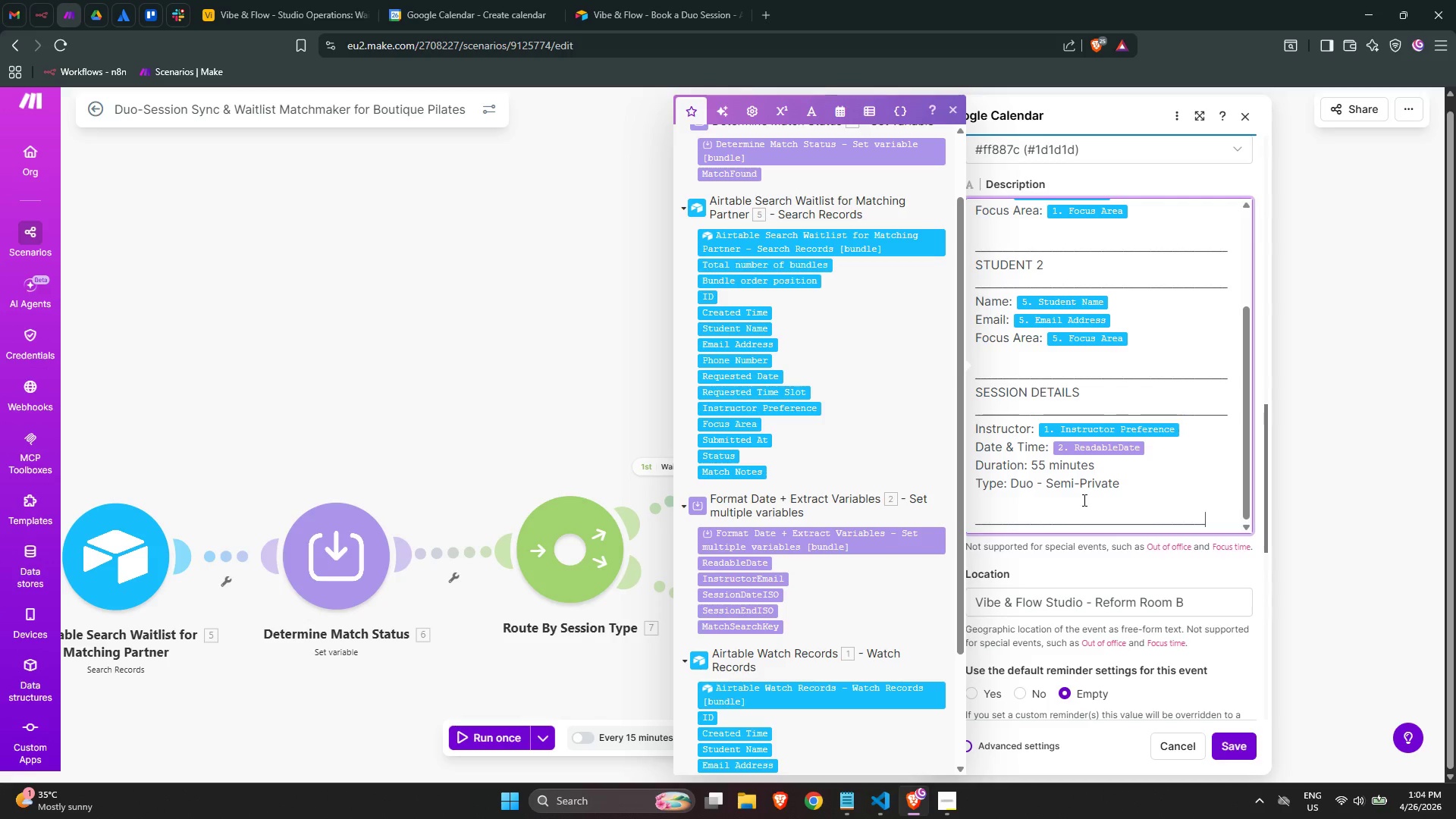 
key(Shift+Minus)
 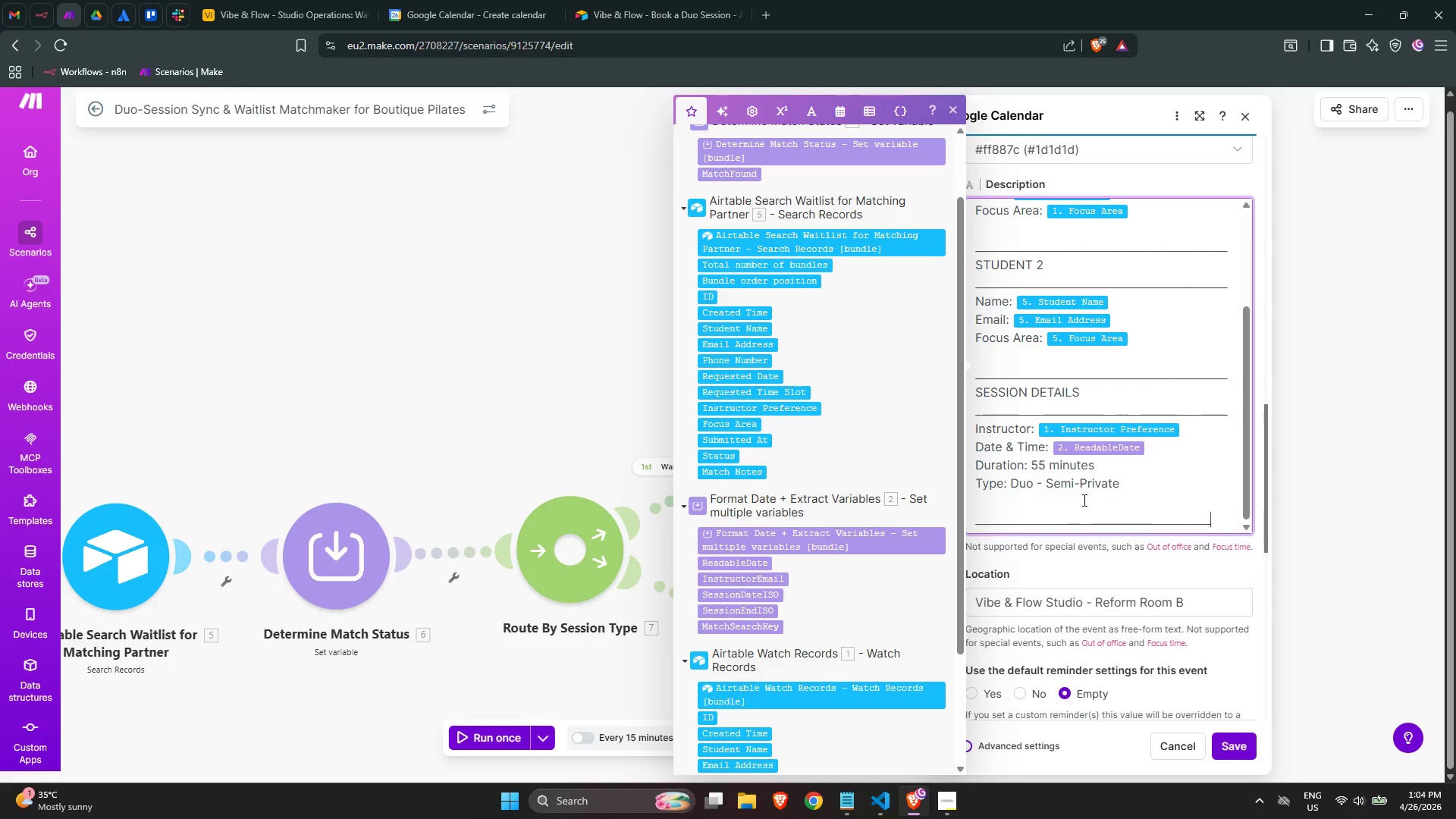 
key(Shift+Minus)
 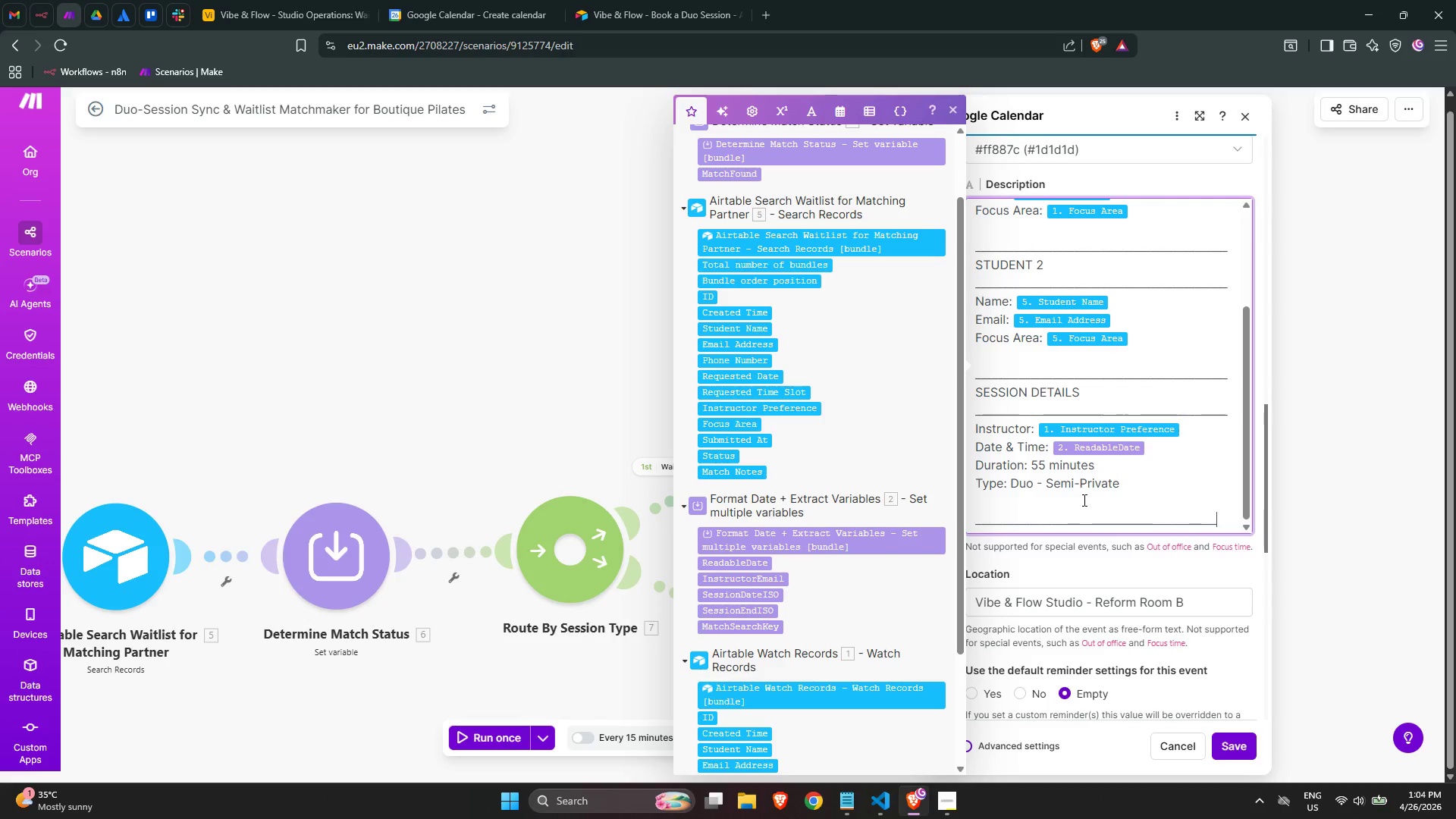 
key(Shift+Minus)
 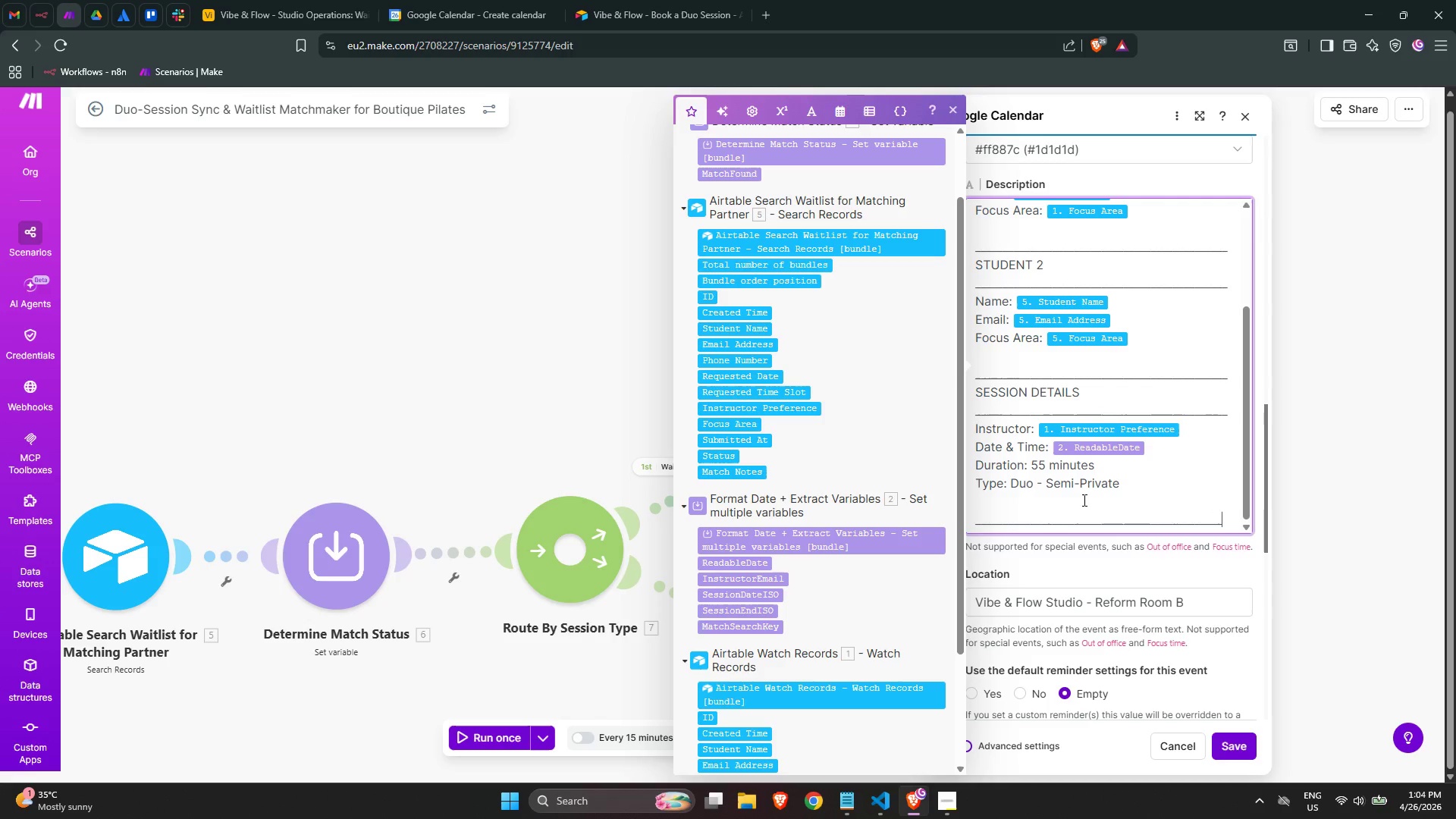 
key(Shift+Minus)
 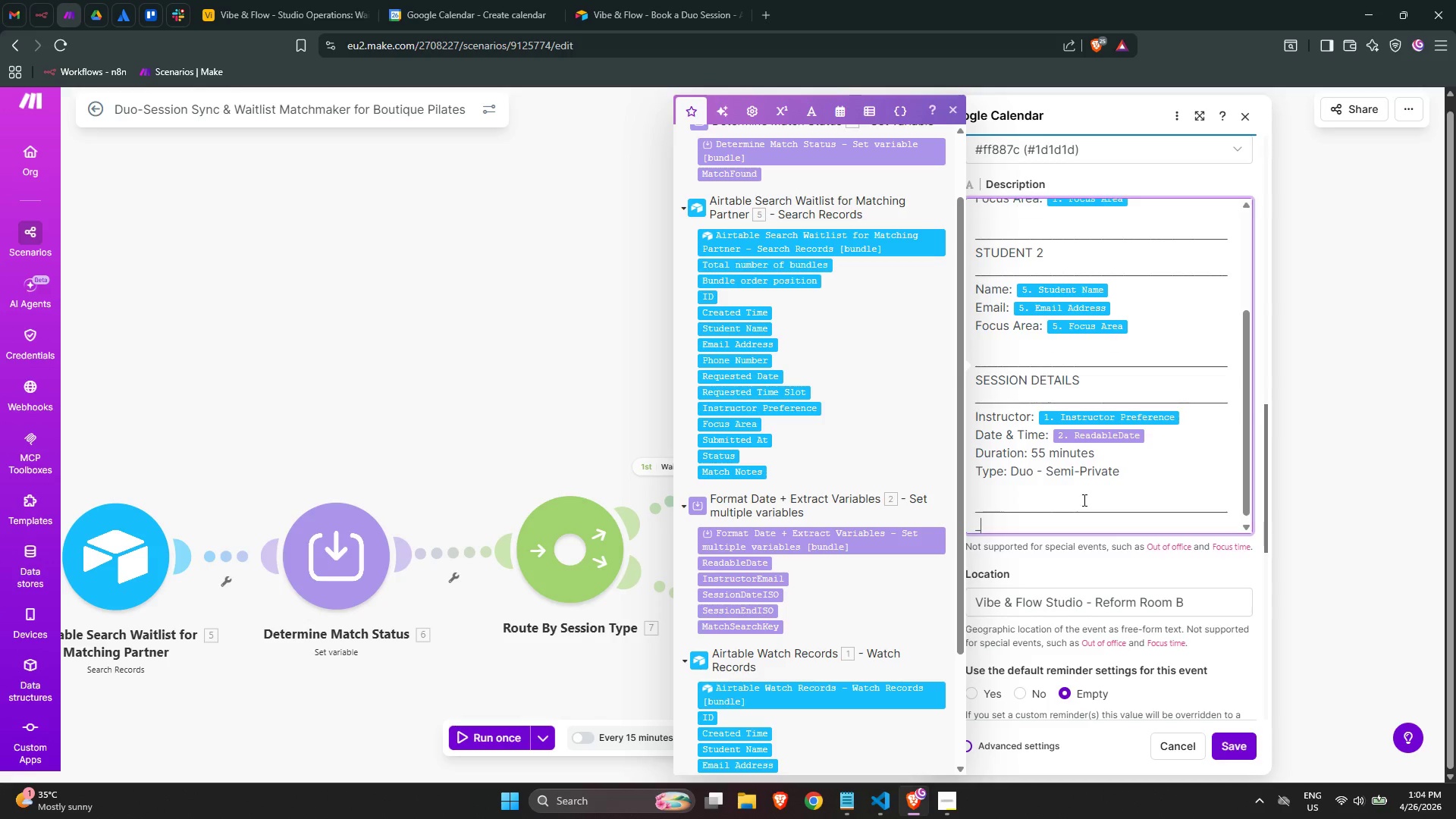 
key(Shift+Minus)
 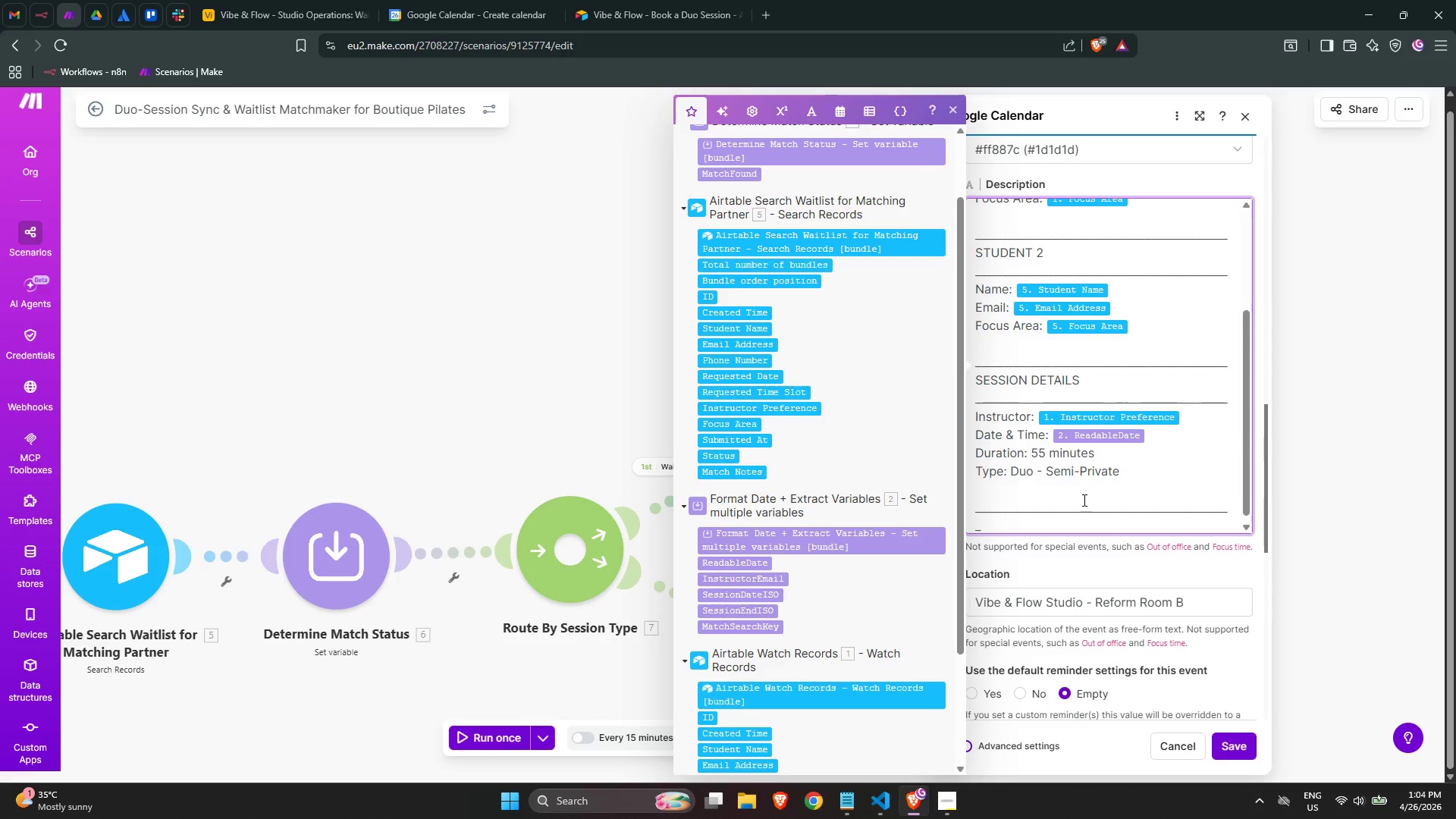 
key(Backspace)
 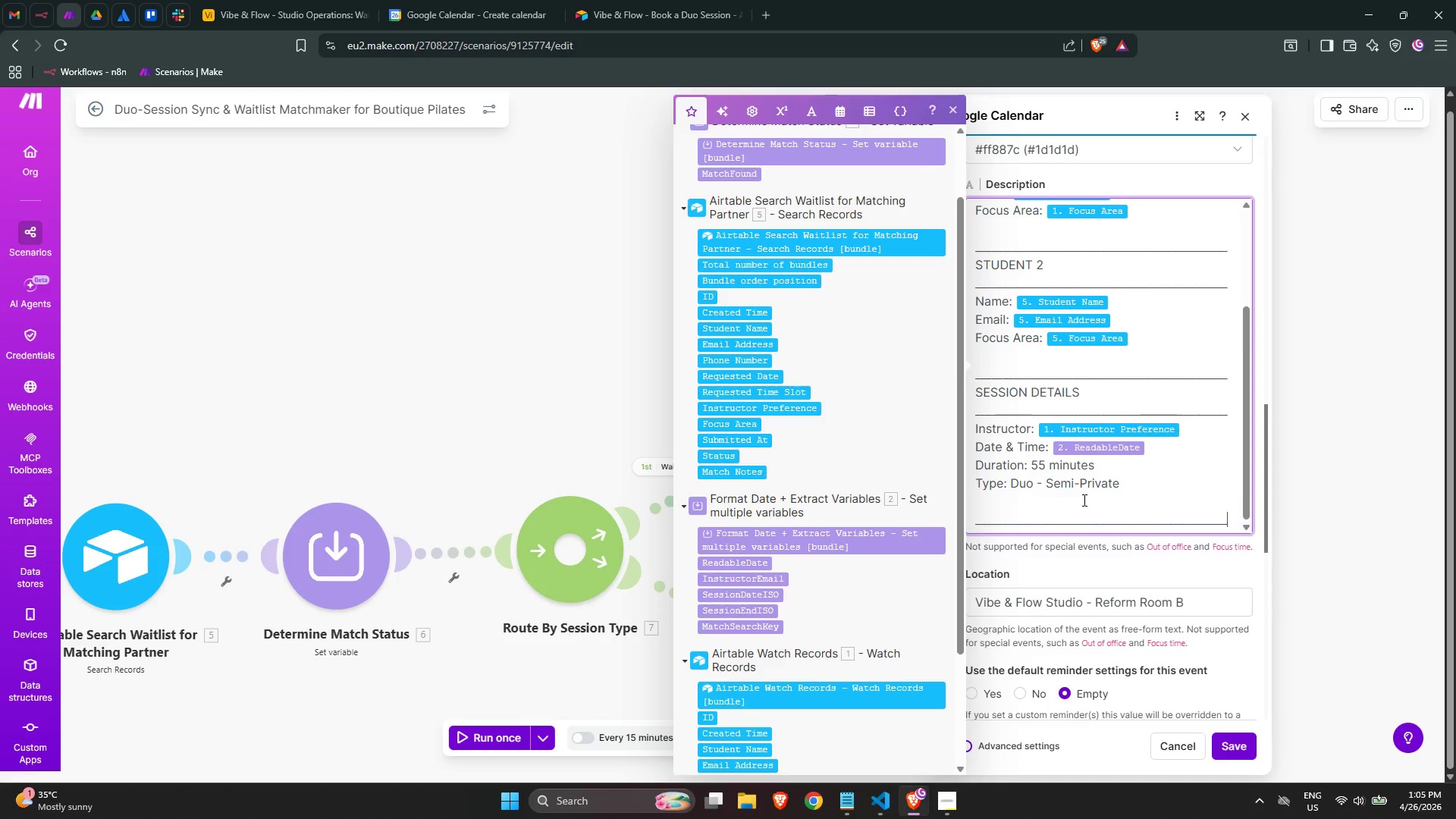 
key(Enter)
 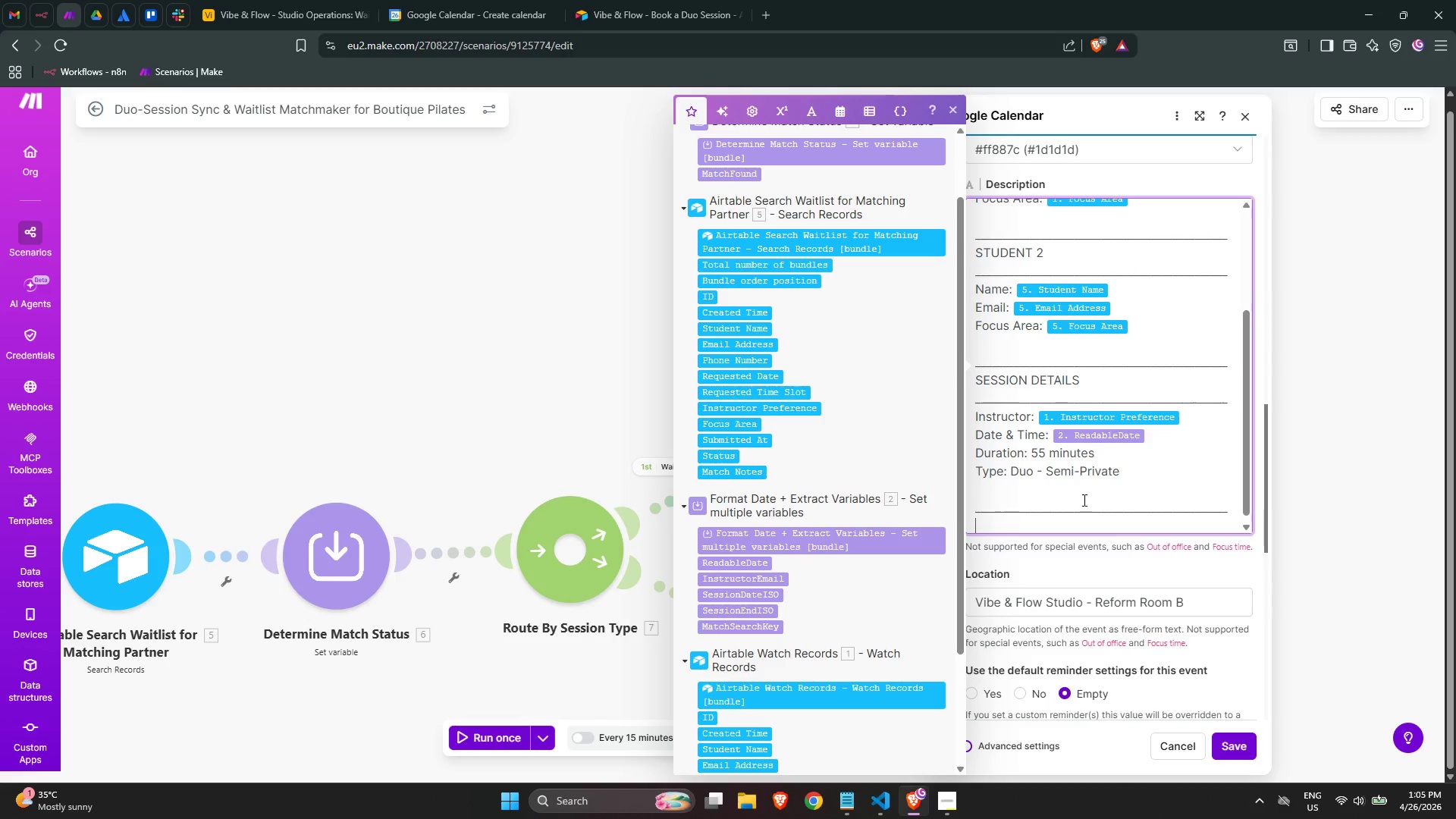 
type(z)
key(Backspace)
type(COMN)
key(Backspace)
type(BINED FOCUS AREAS)
 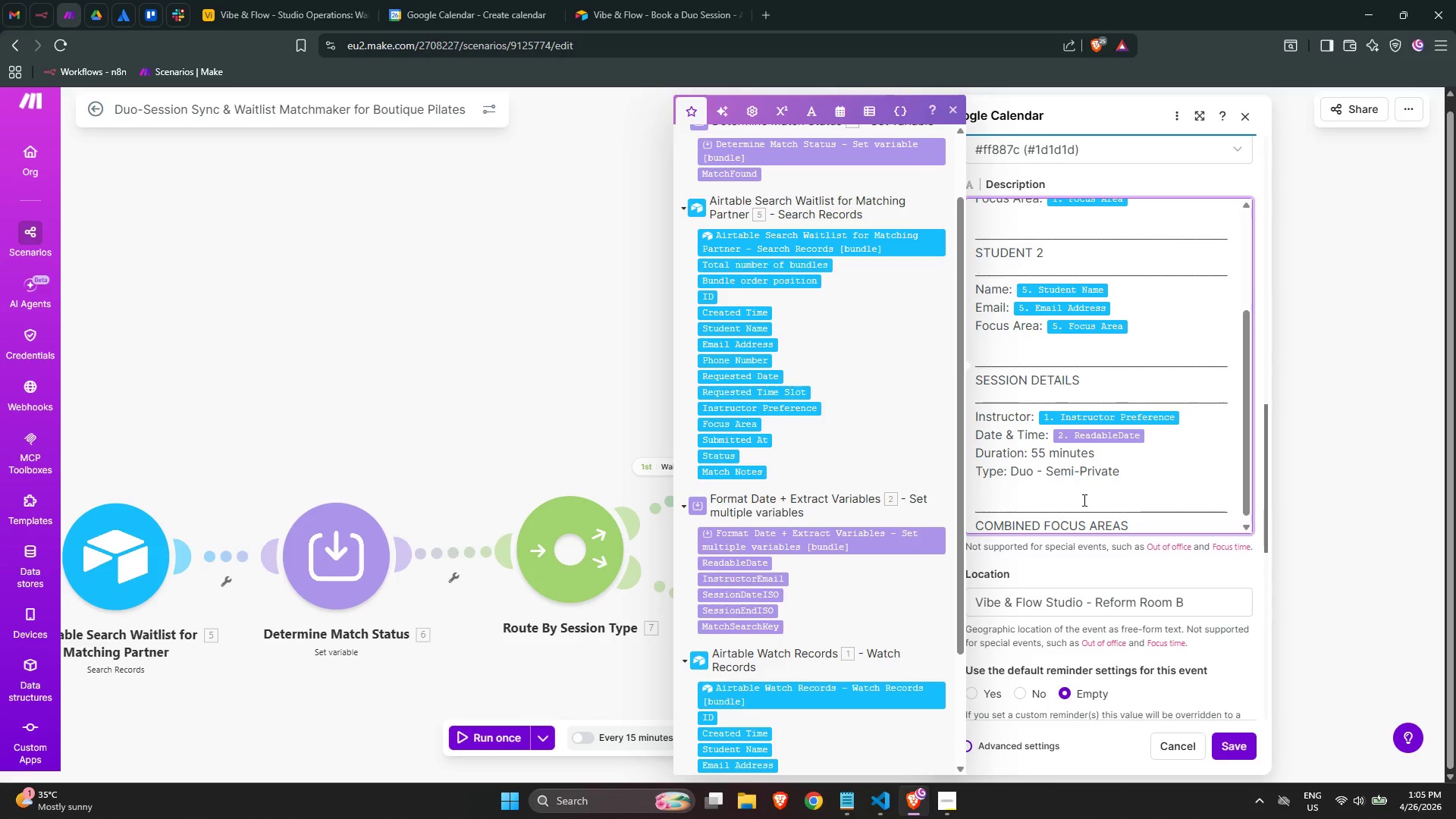 
scroll: coordinate [1090, 500], scroll_direction: down, amount: 1.0
 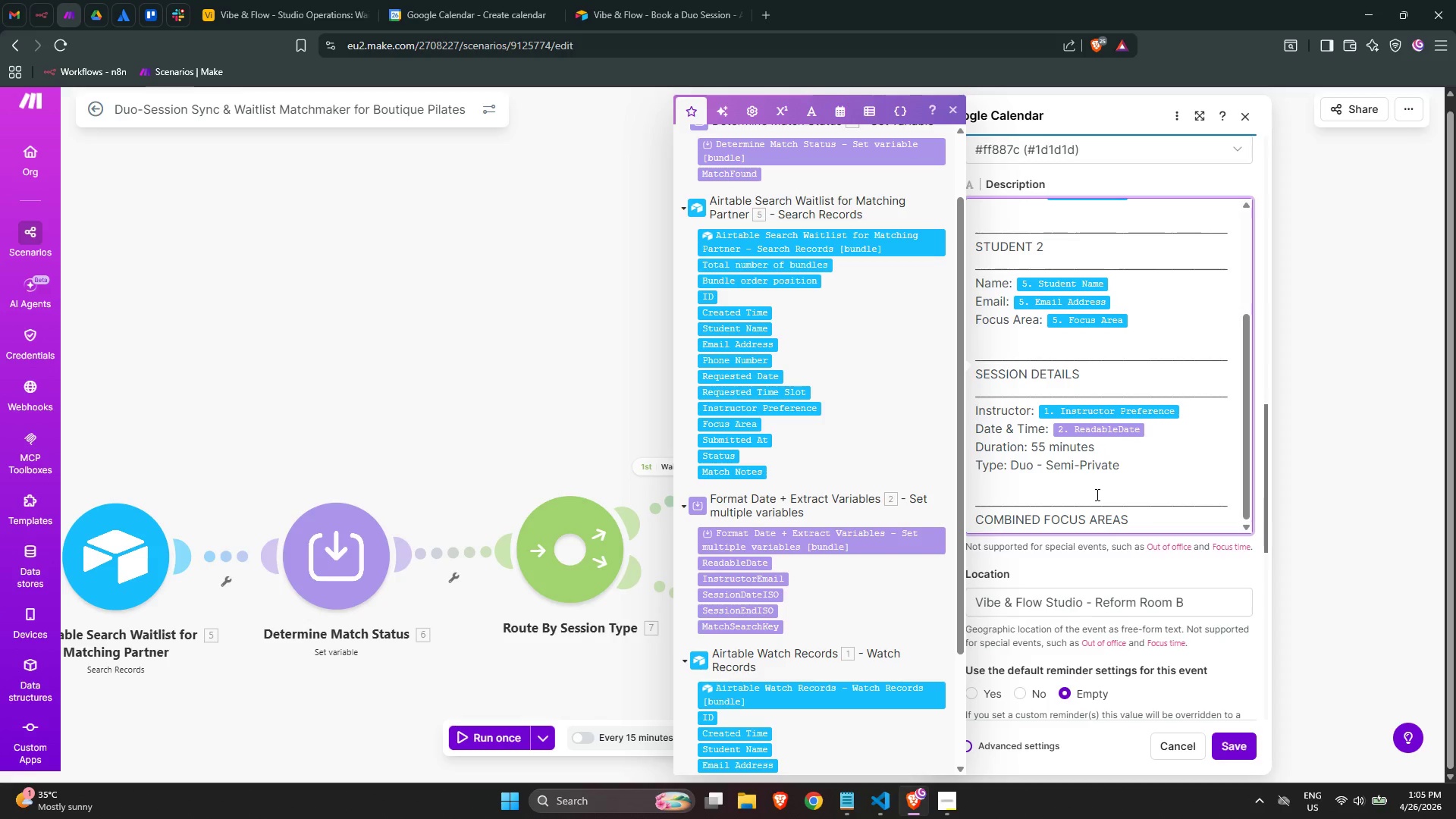 
key(NumpadEnter)
 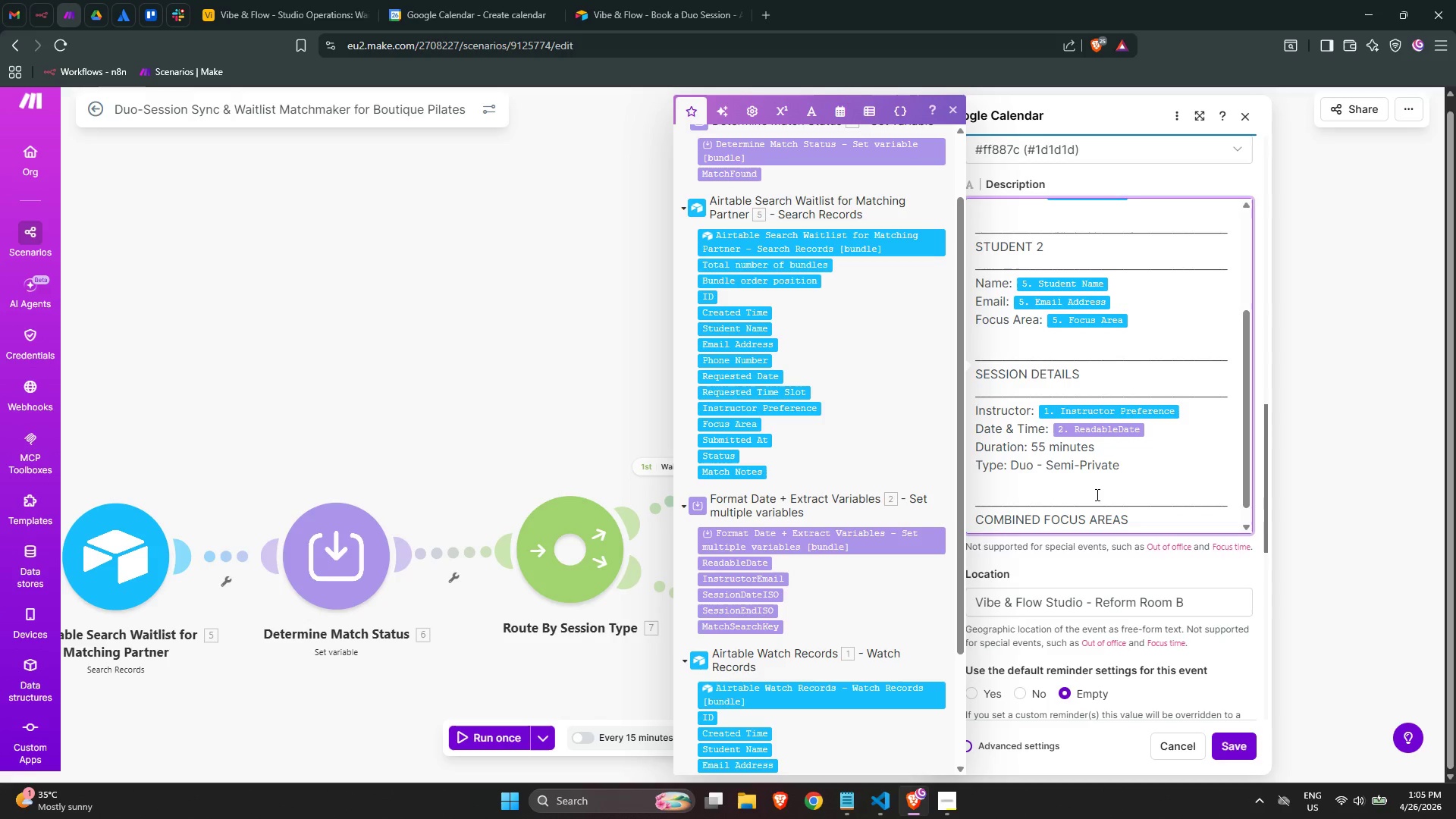 
scroll: coordinate [1089, 495], scroll_direction: down, amount: 3.0
 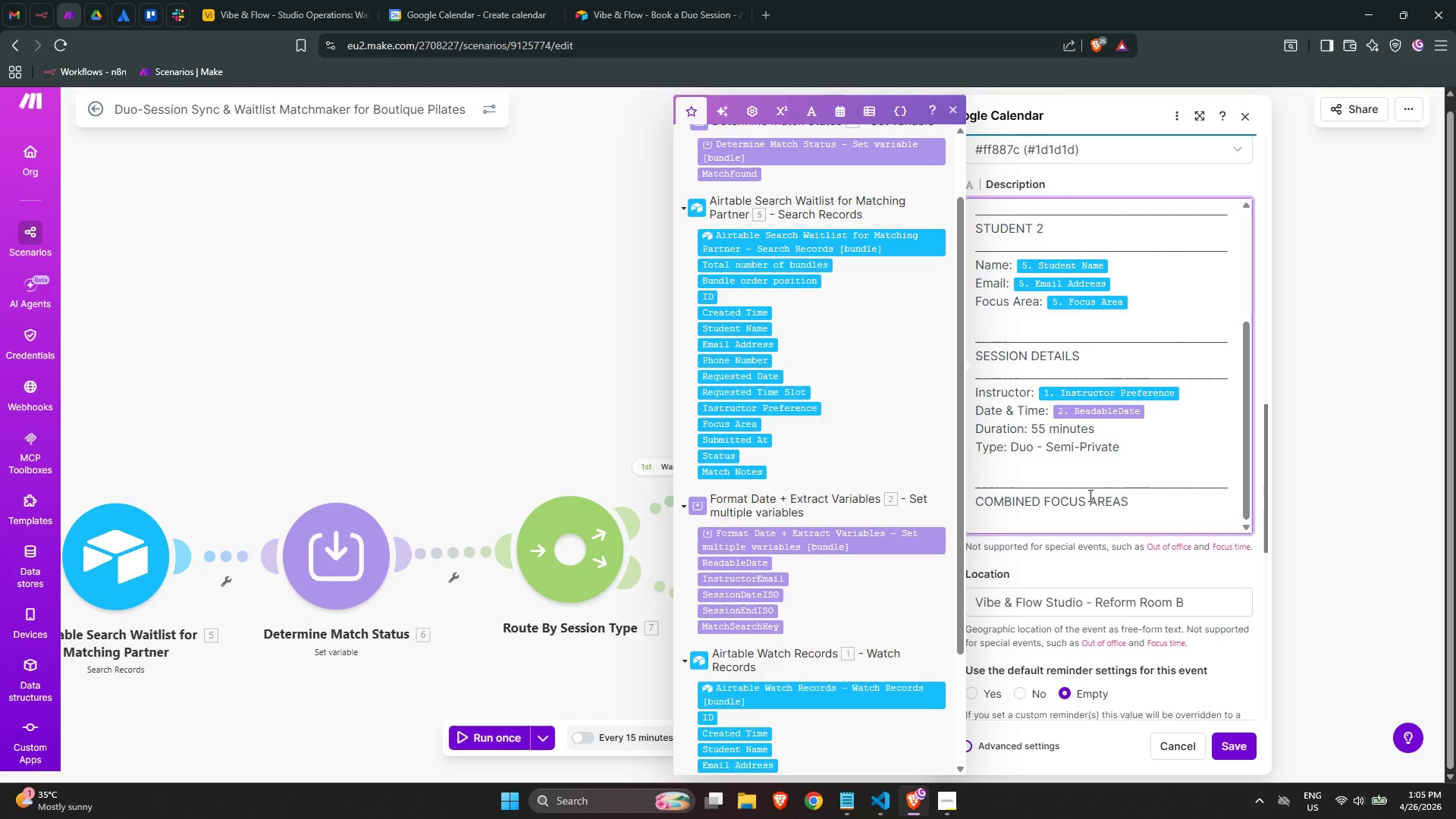 
hold_key(key=Minus, duration=1.5)
 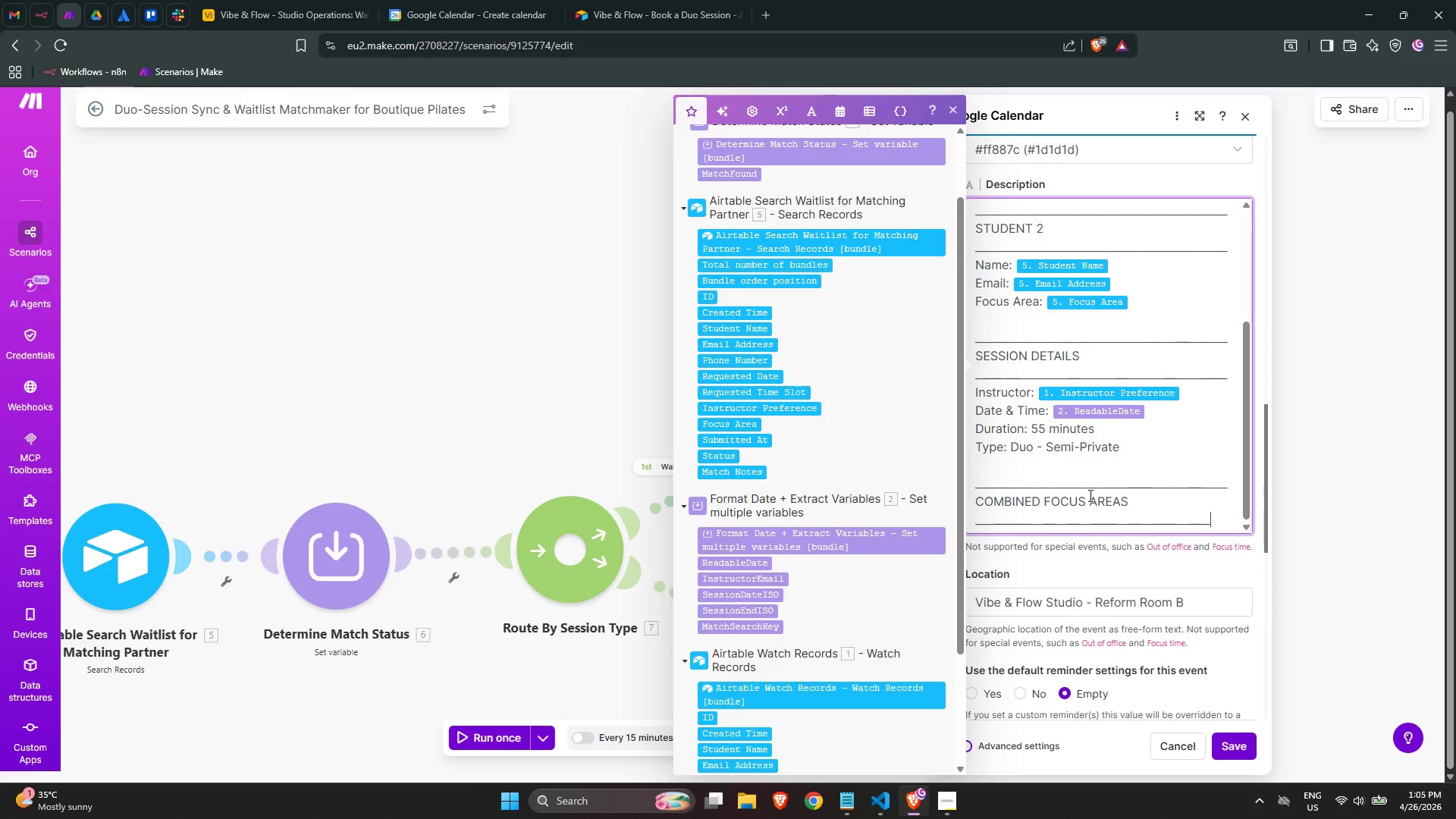 
hold_key(key=Minus, duration=0.38)
 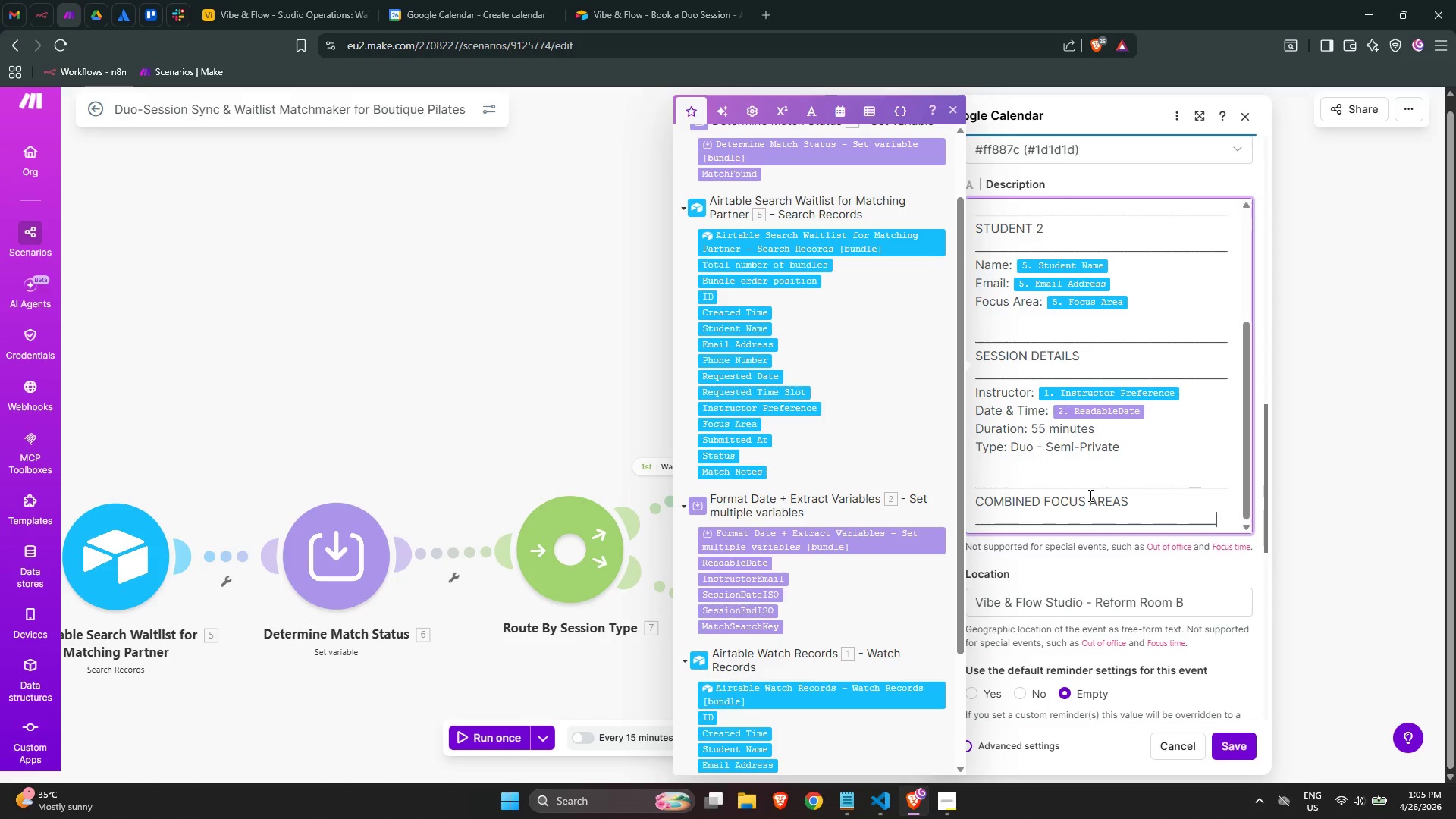 
key(Shift+Minus)
 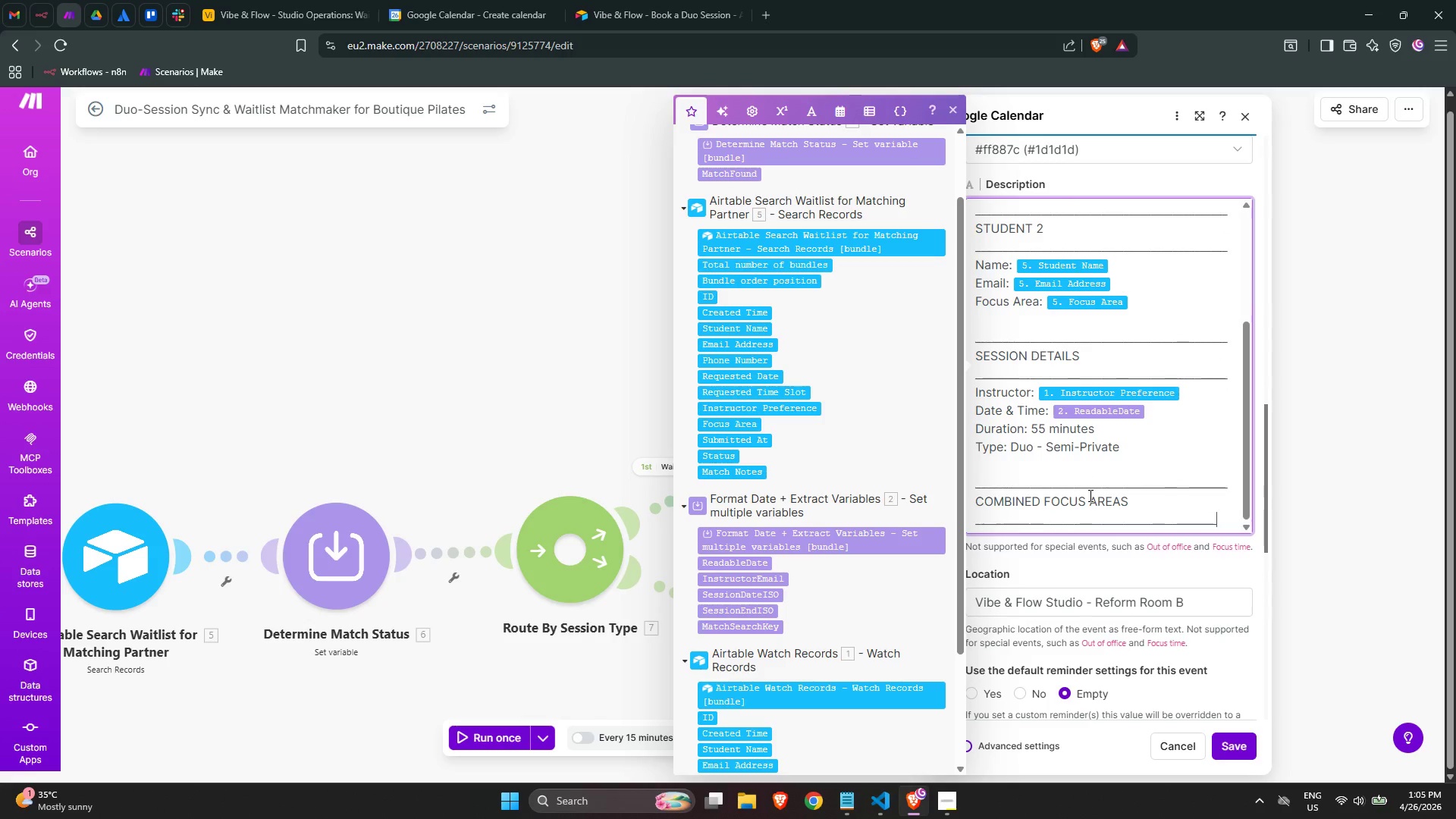 
key(Shift+Minus)
 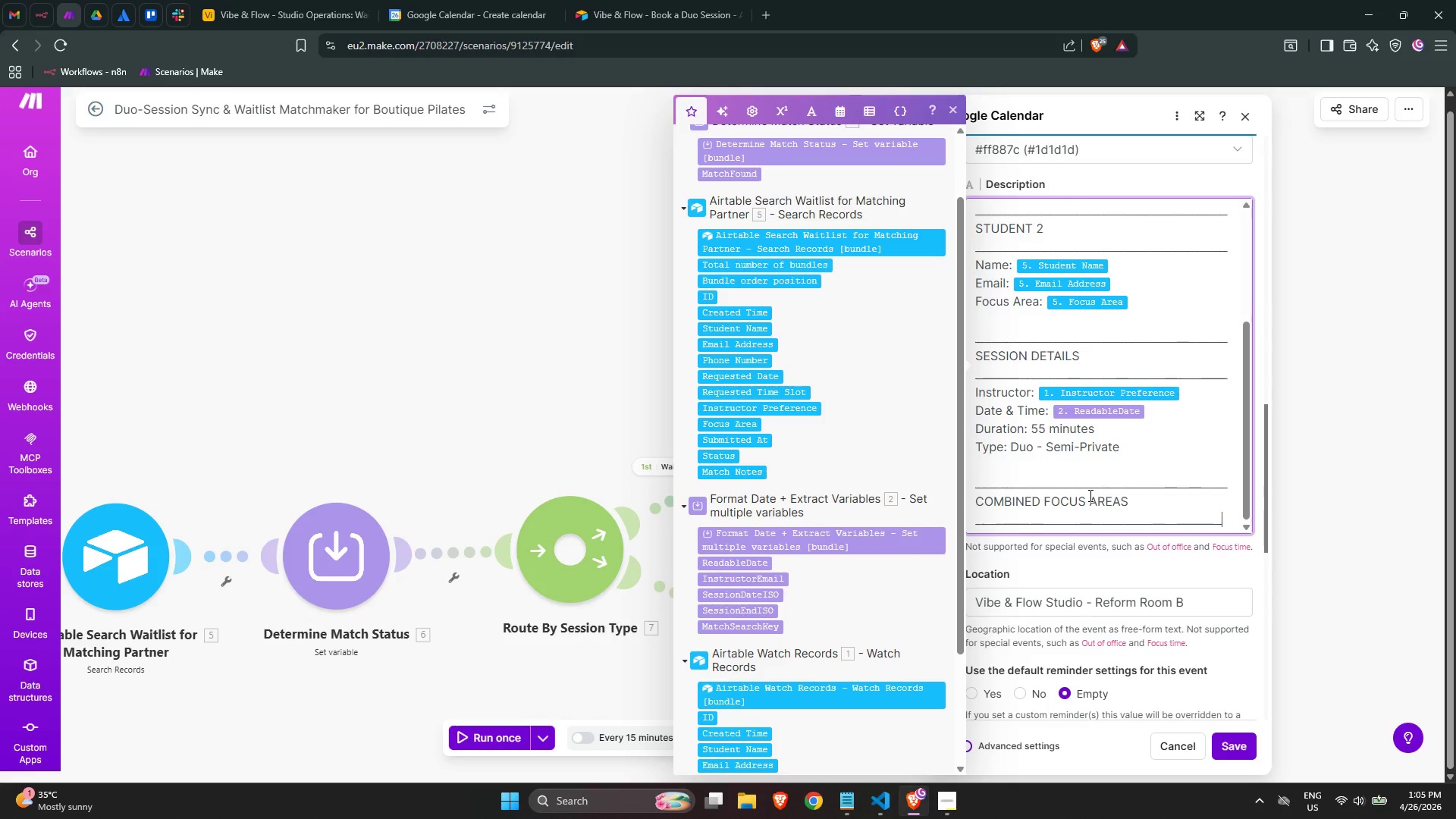 
key(Shift+Minus)
 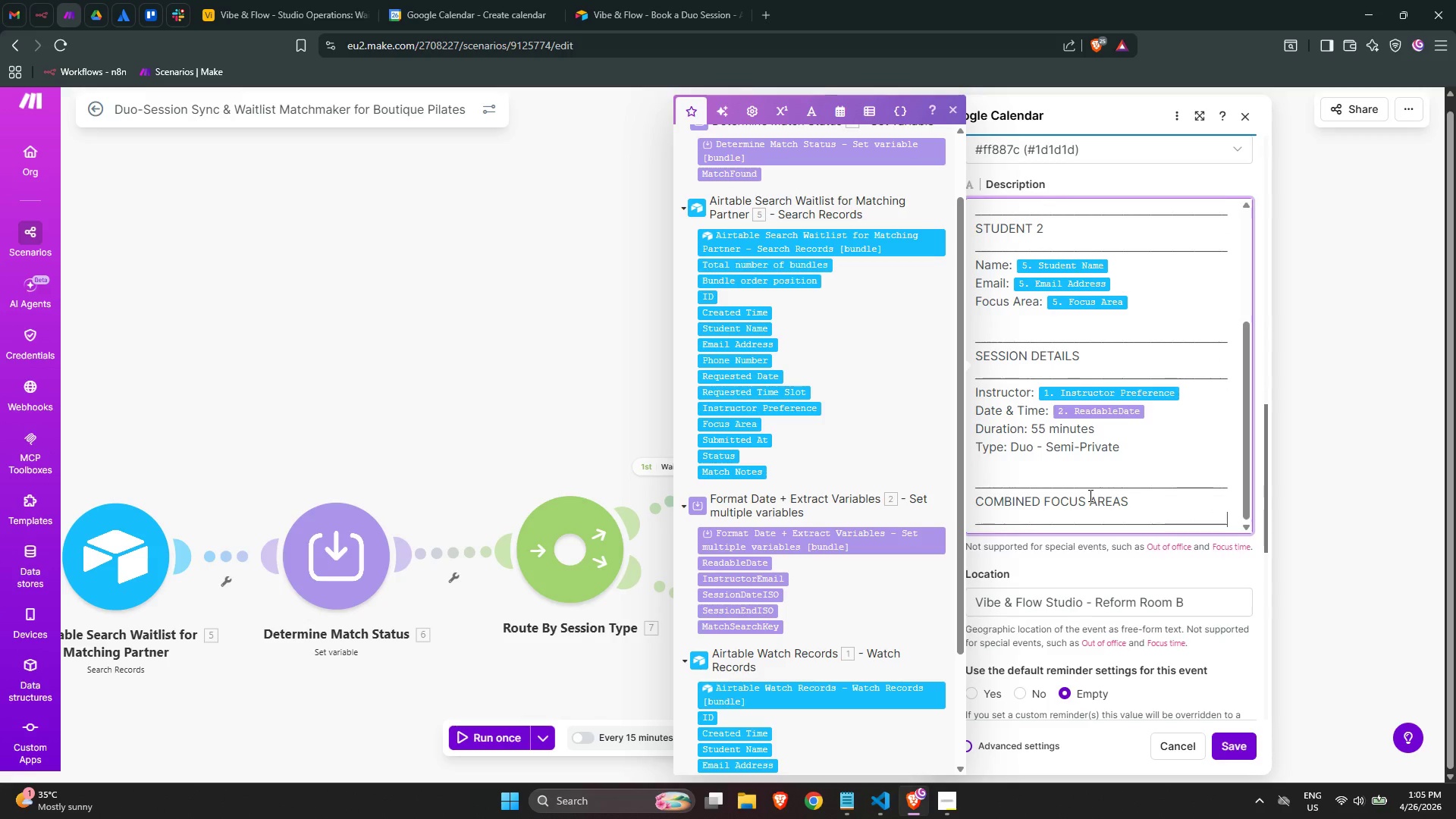 
key(Shift+Minus)
 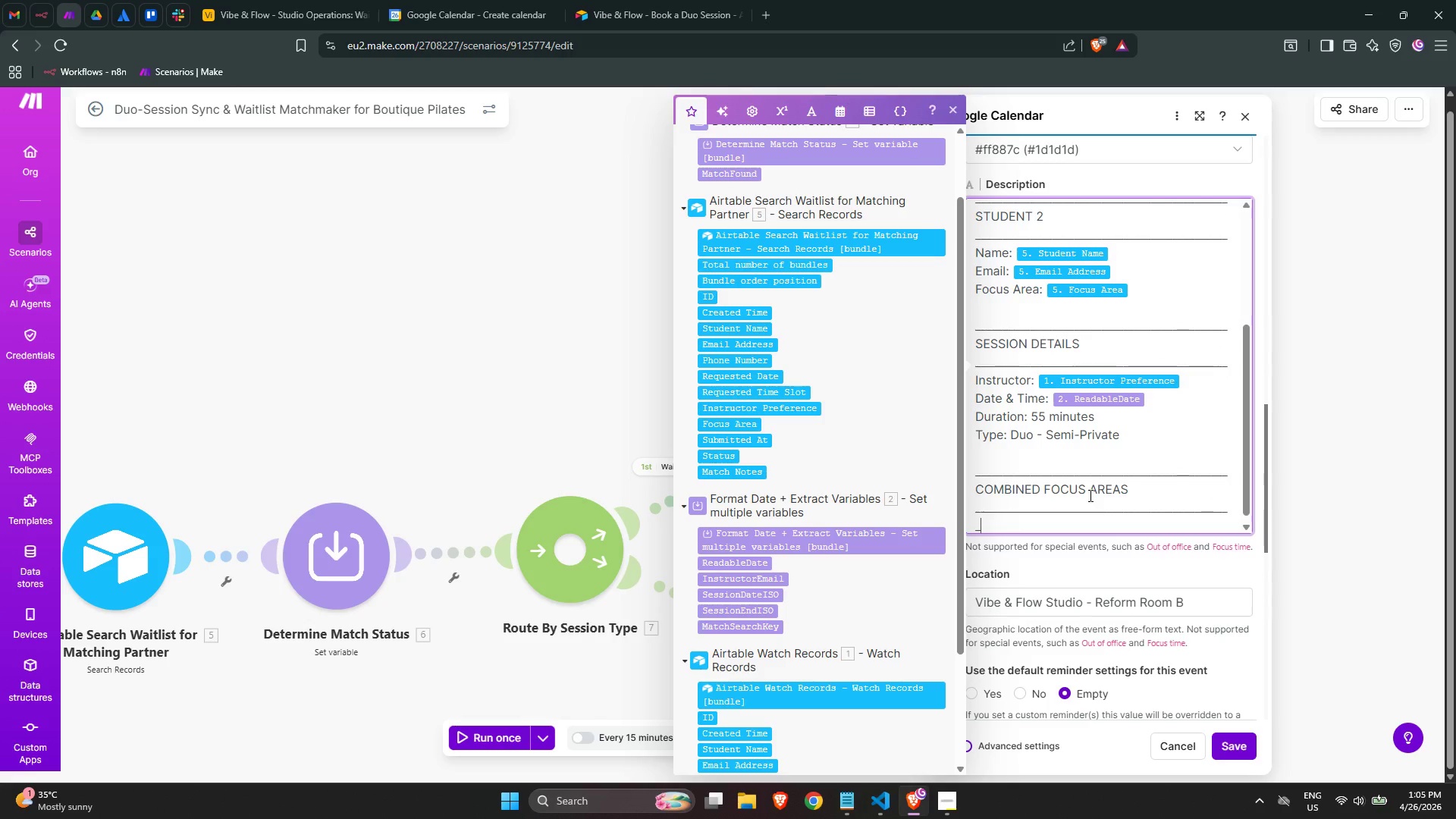 
key(Backspace)
 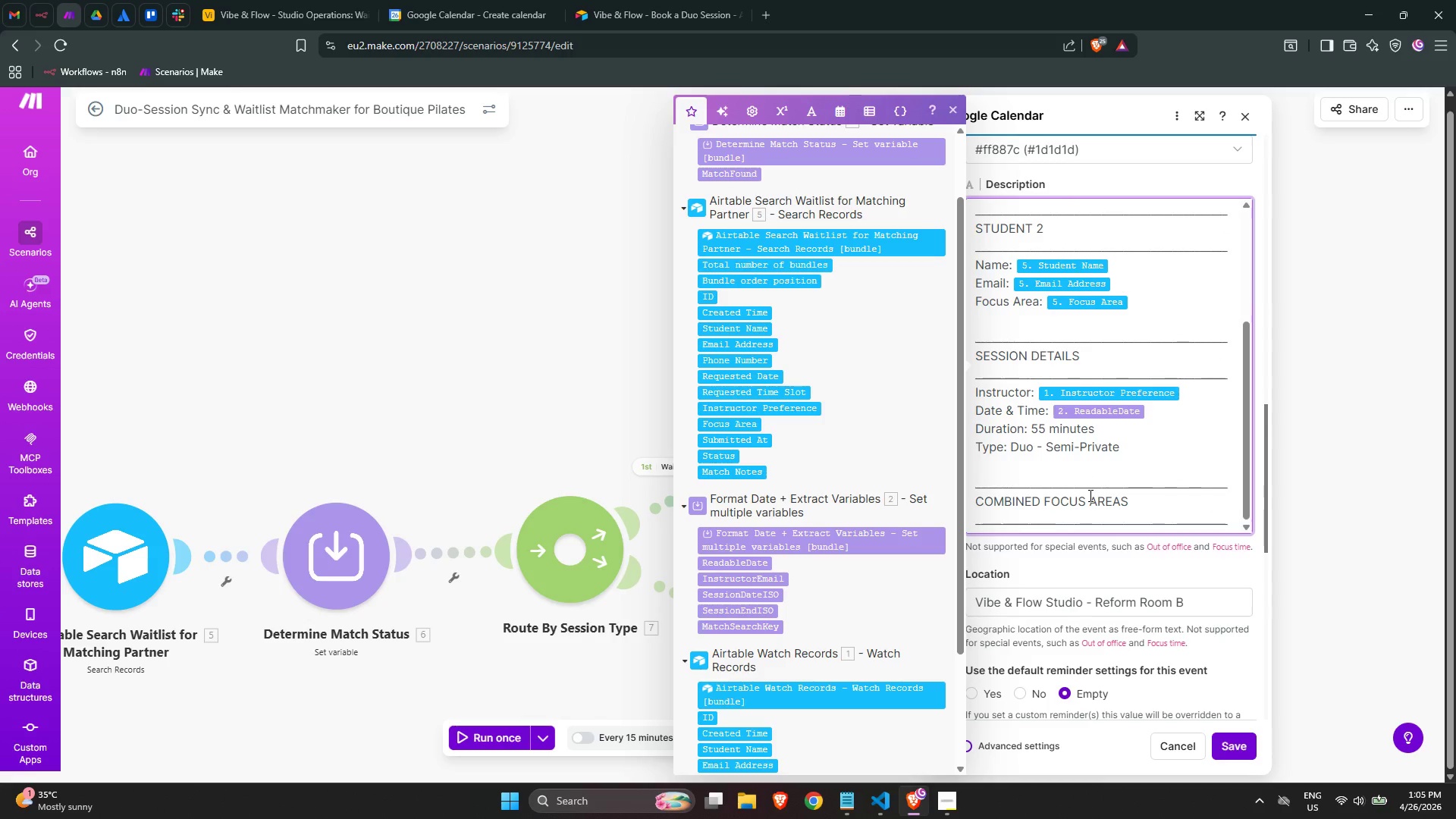 
key(Enter)
 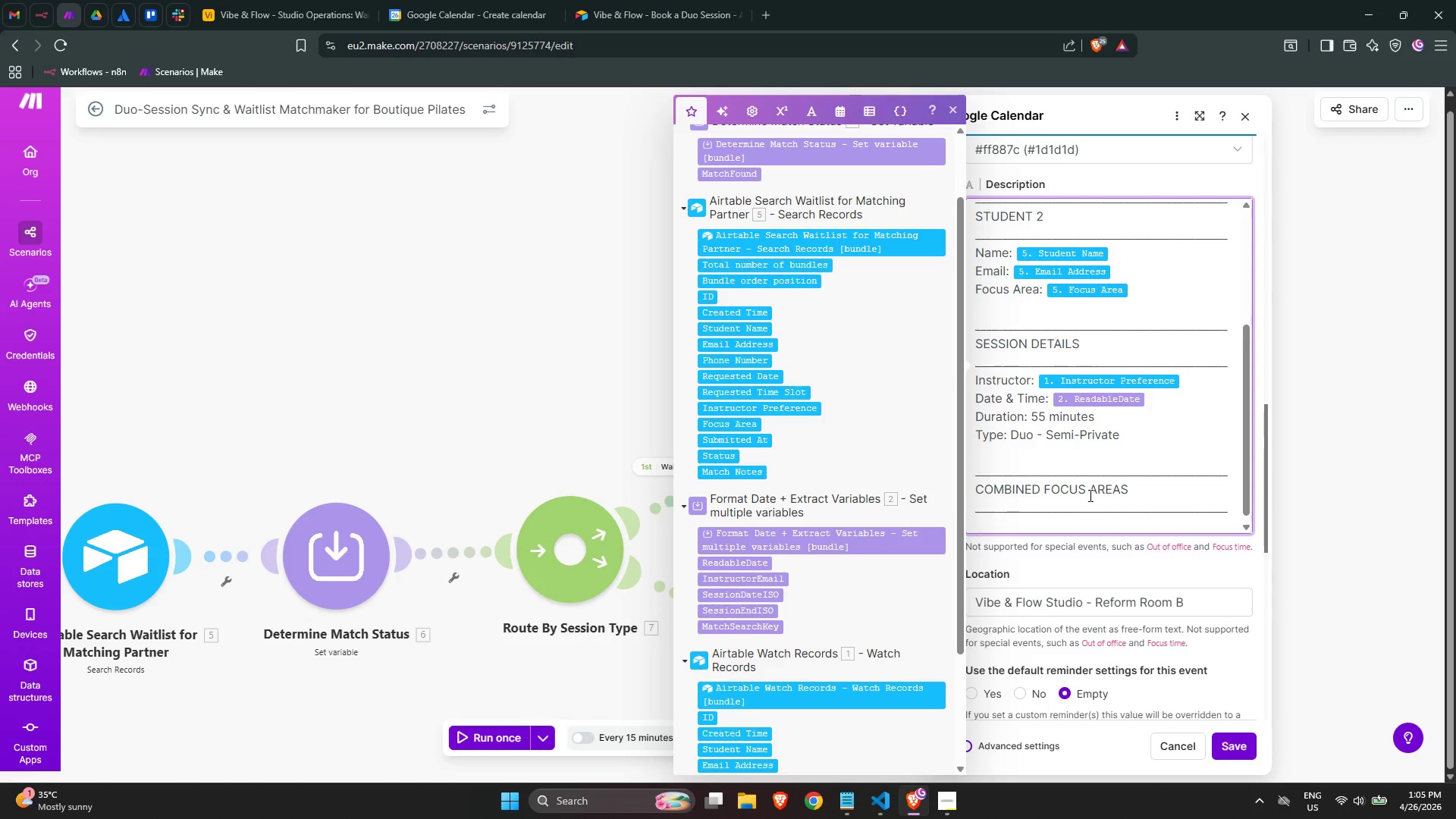 
scroll: coordinate [855, 537], scroll_direction: down, amount: 9.0
 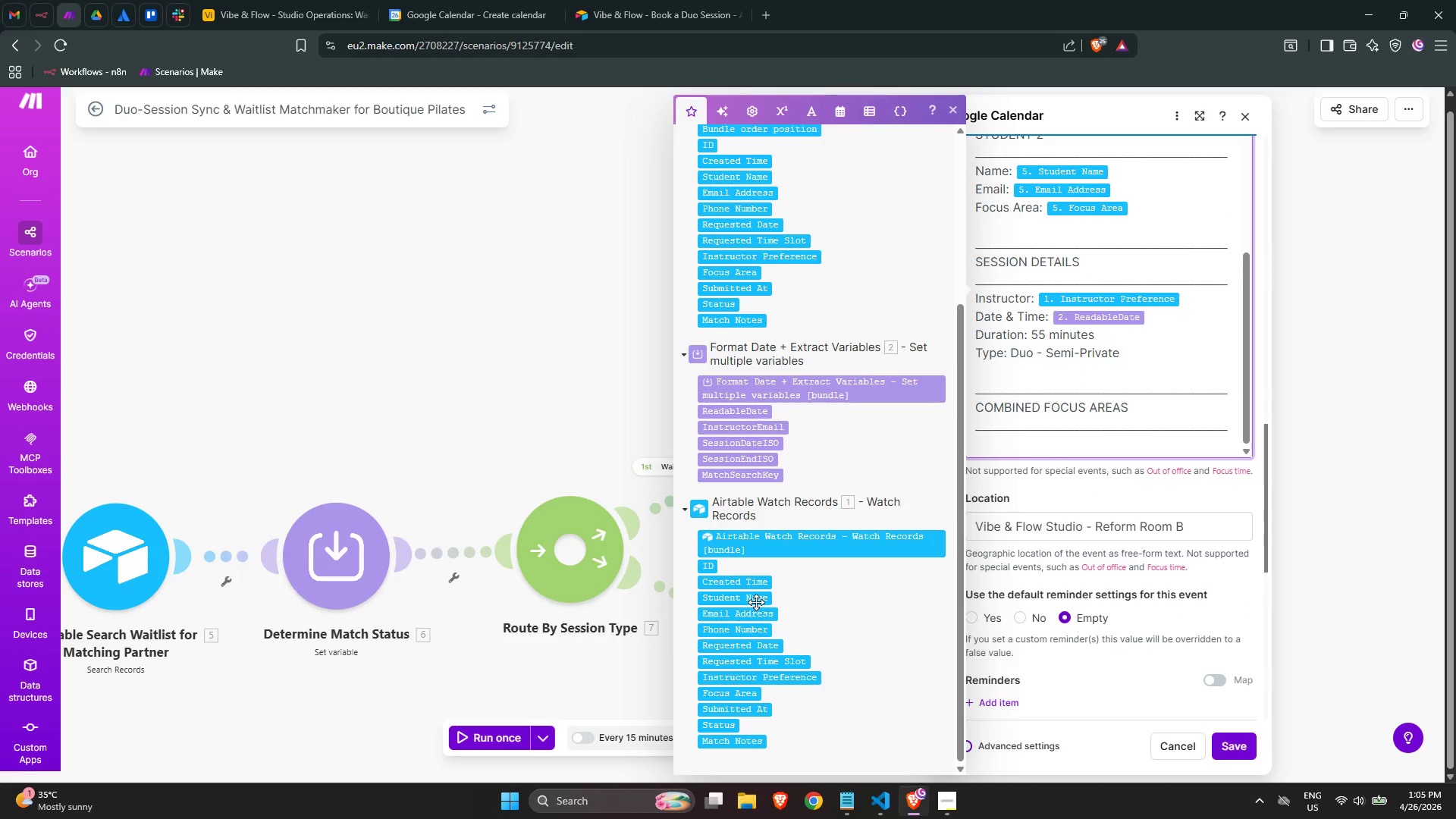 
left_click([749, 598])
 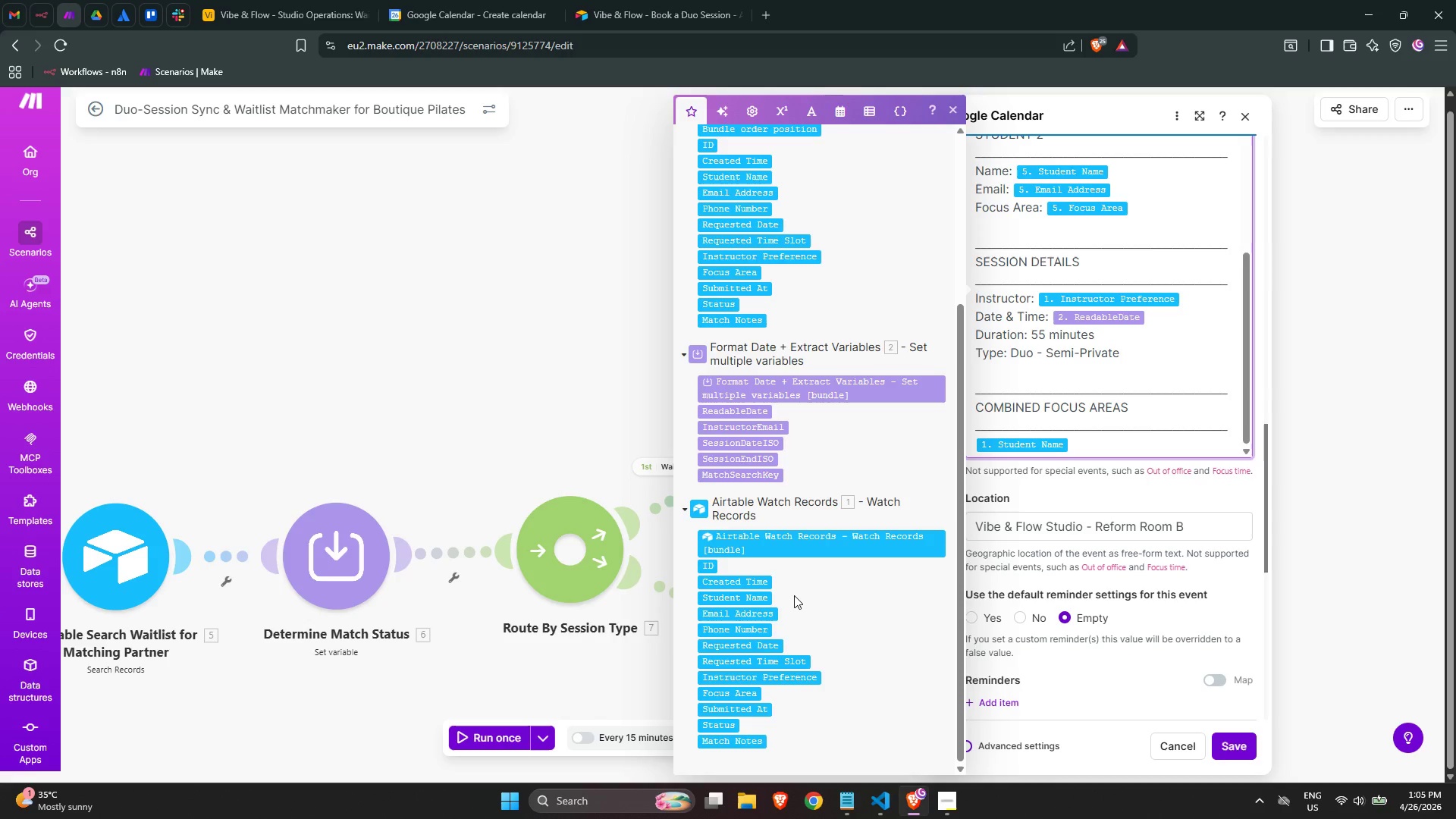 
wait(6.89)
 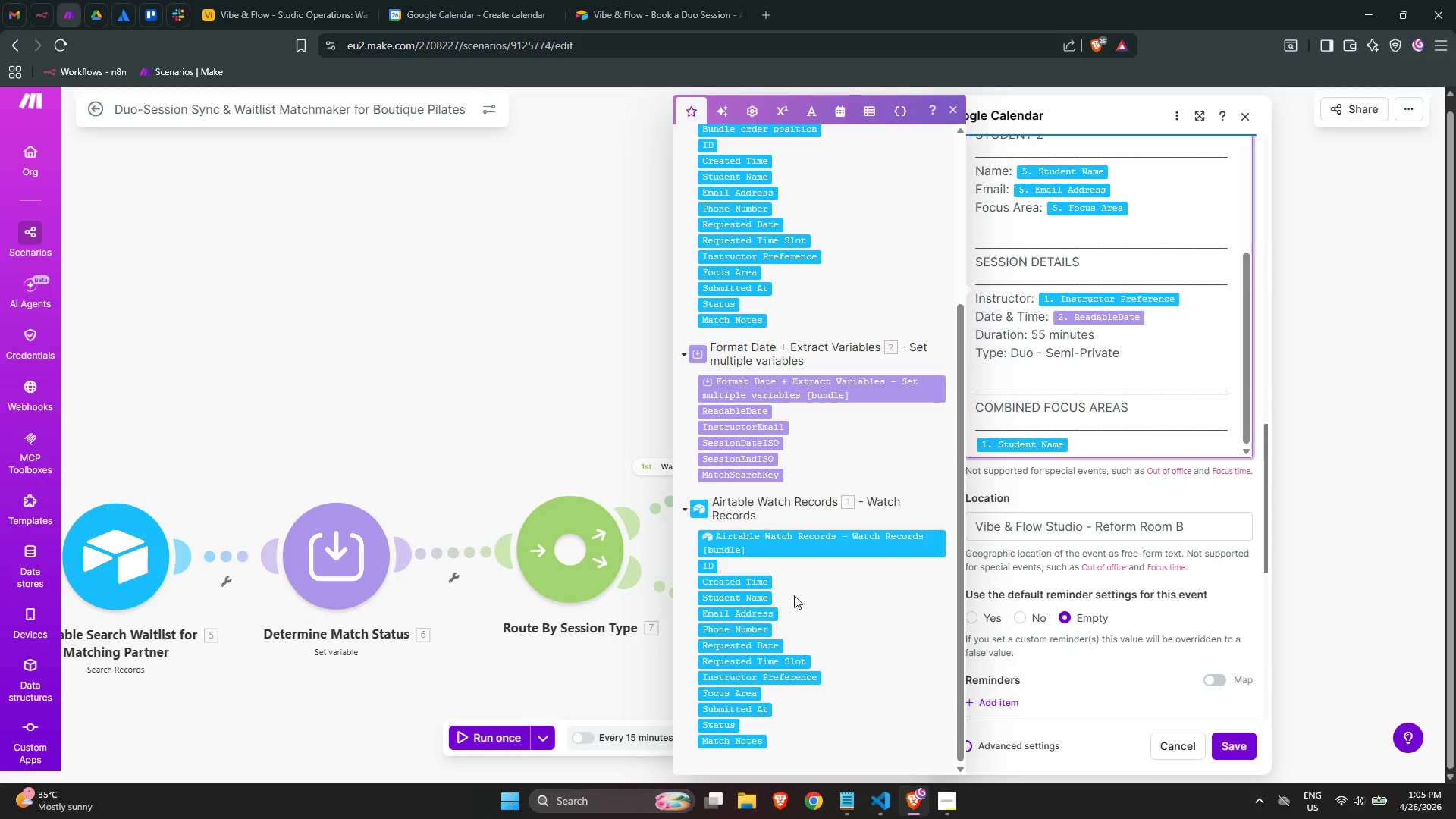 
key(Shift+Semicolon)
 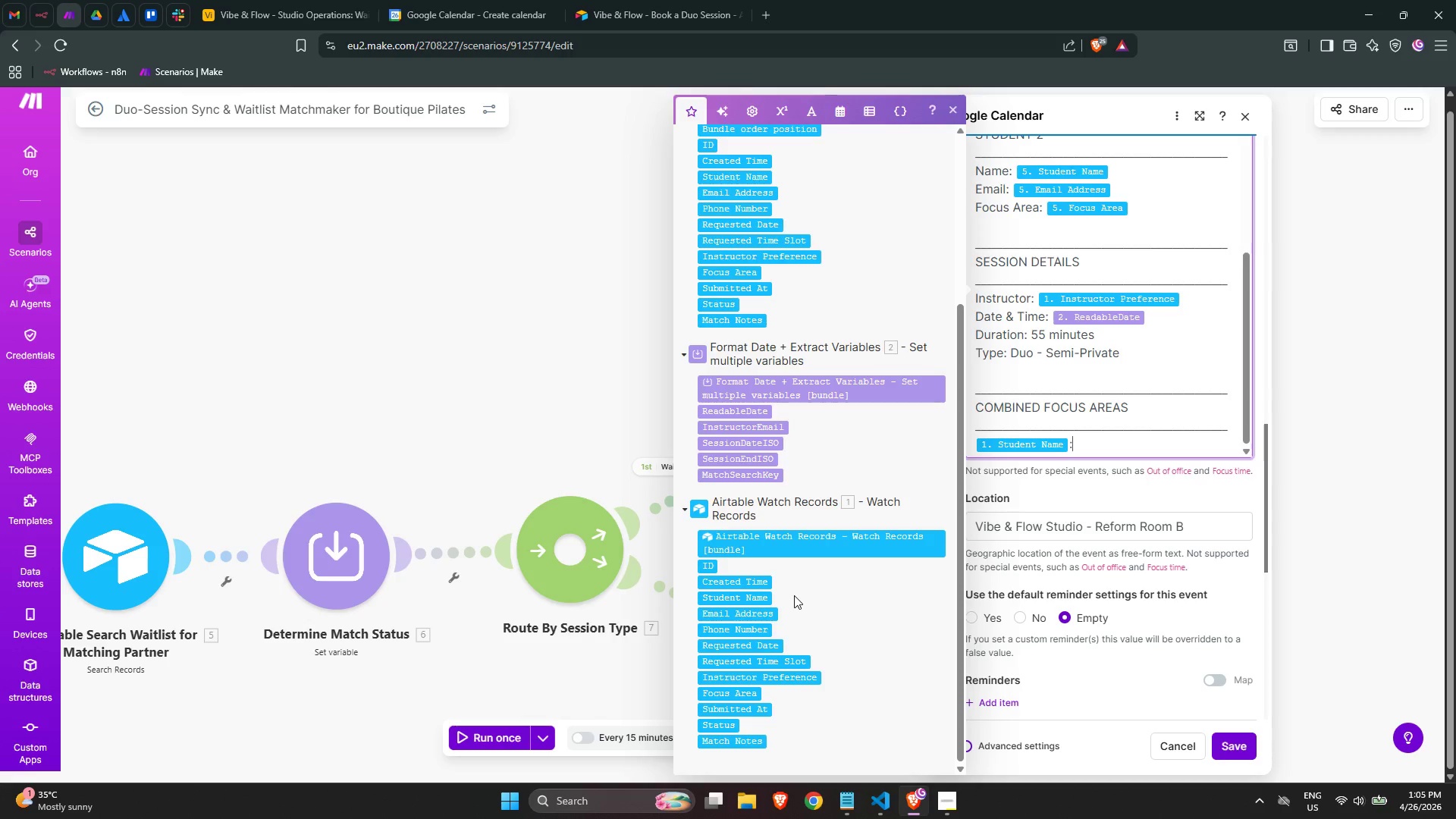 
key(Shift+ShiftLeft)
 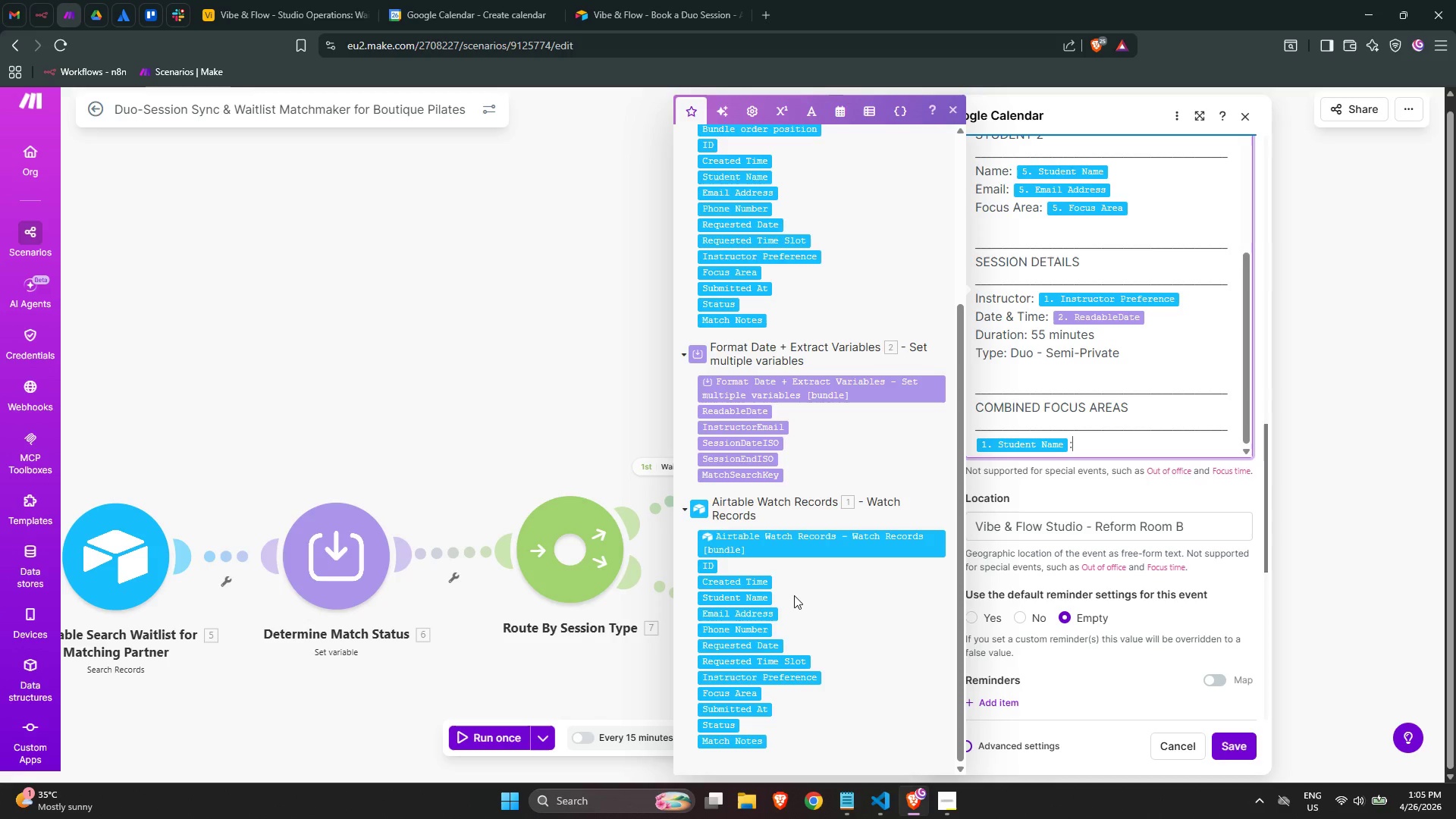 
wait(6.2)
 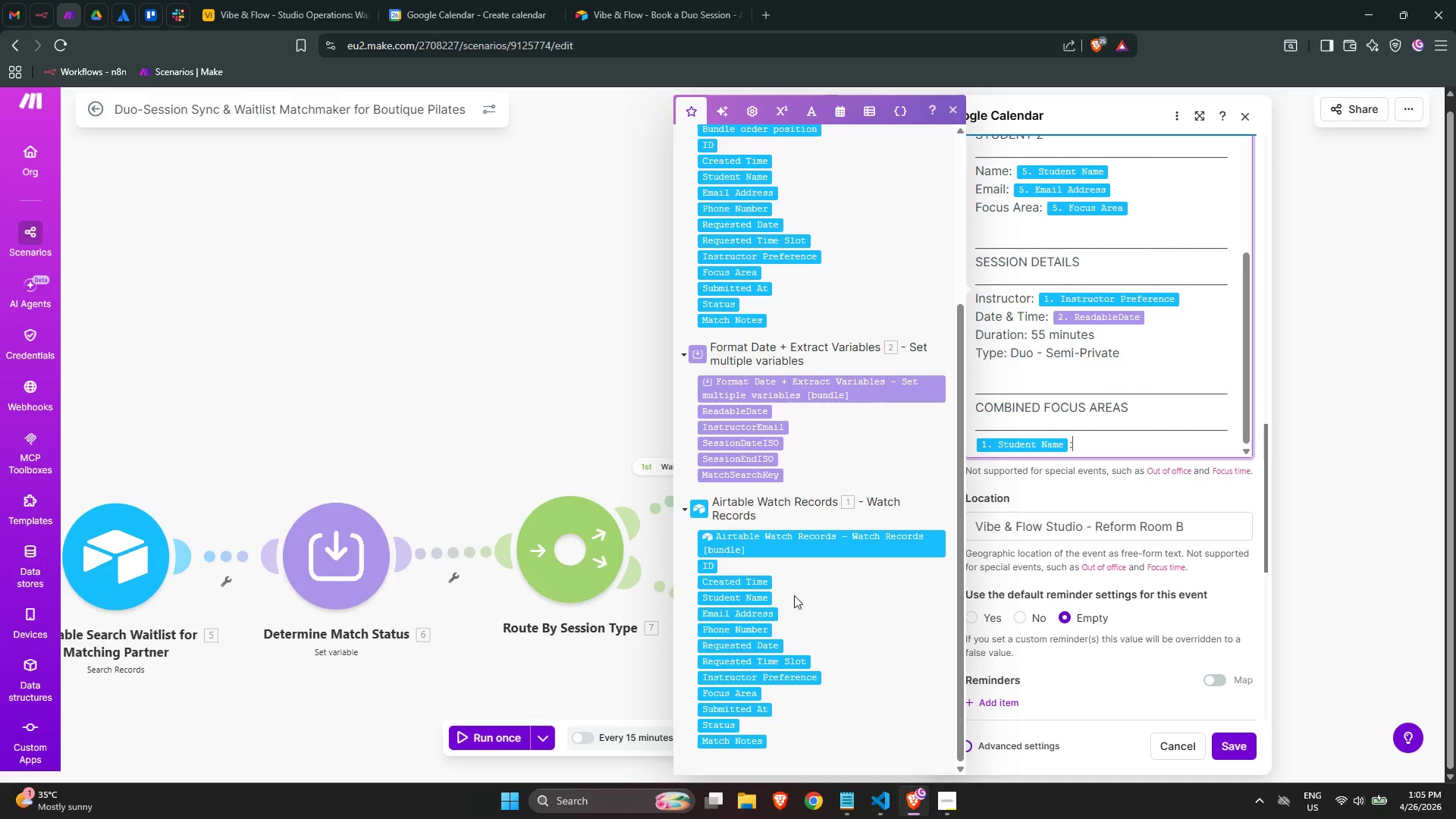 
key(Space)
 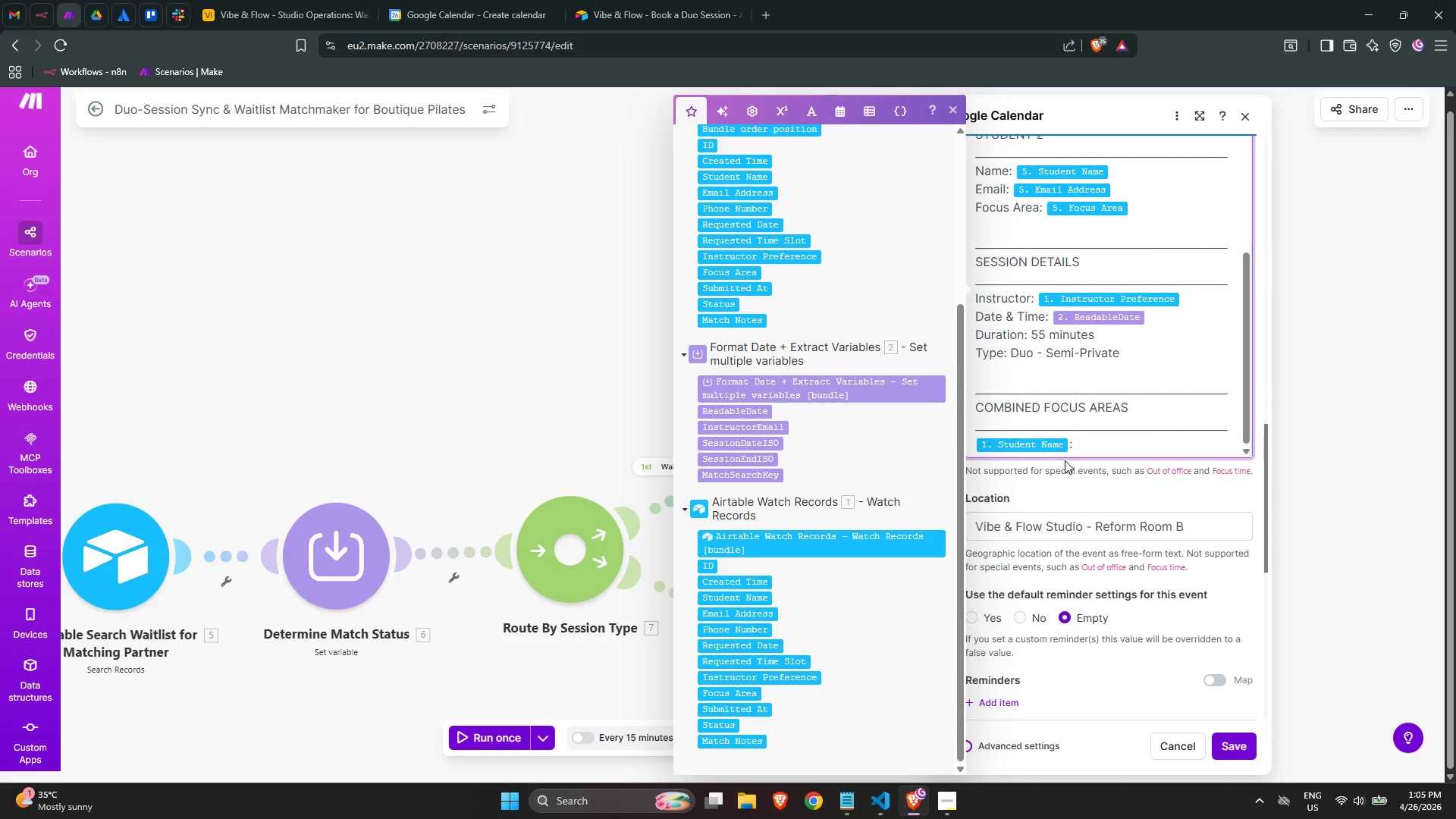 
wait(6.77)
 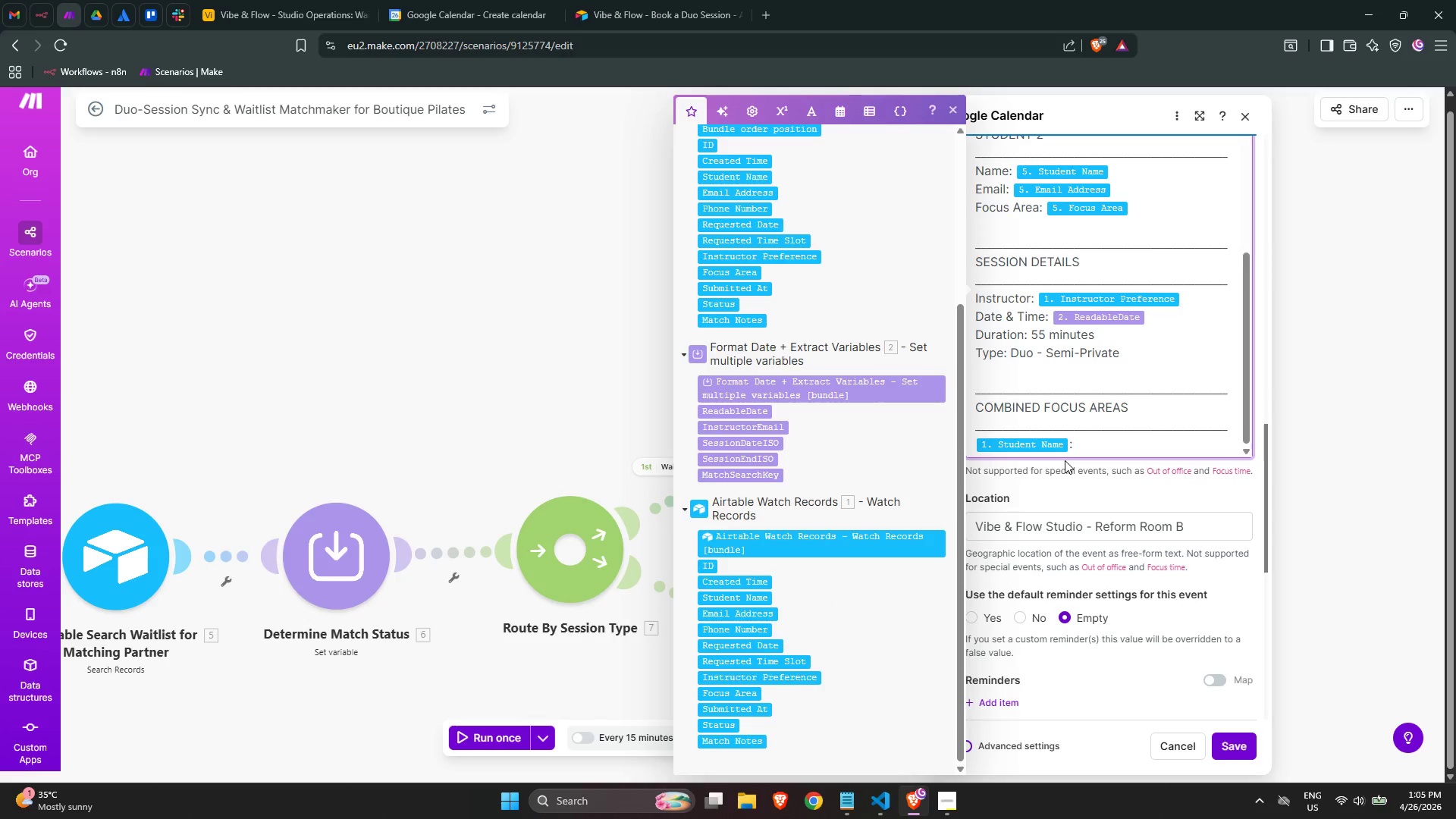 
scroll: coordinate [765, 488], scroll_direction: down, amount: 4.0
 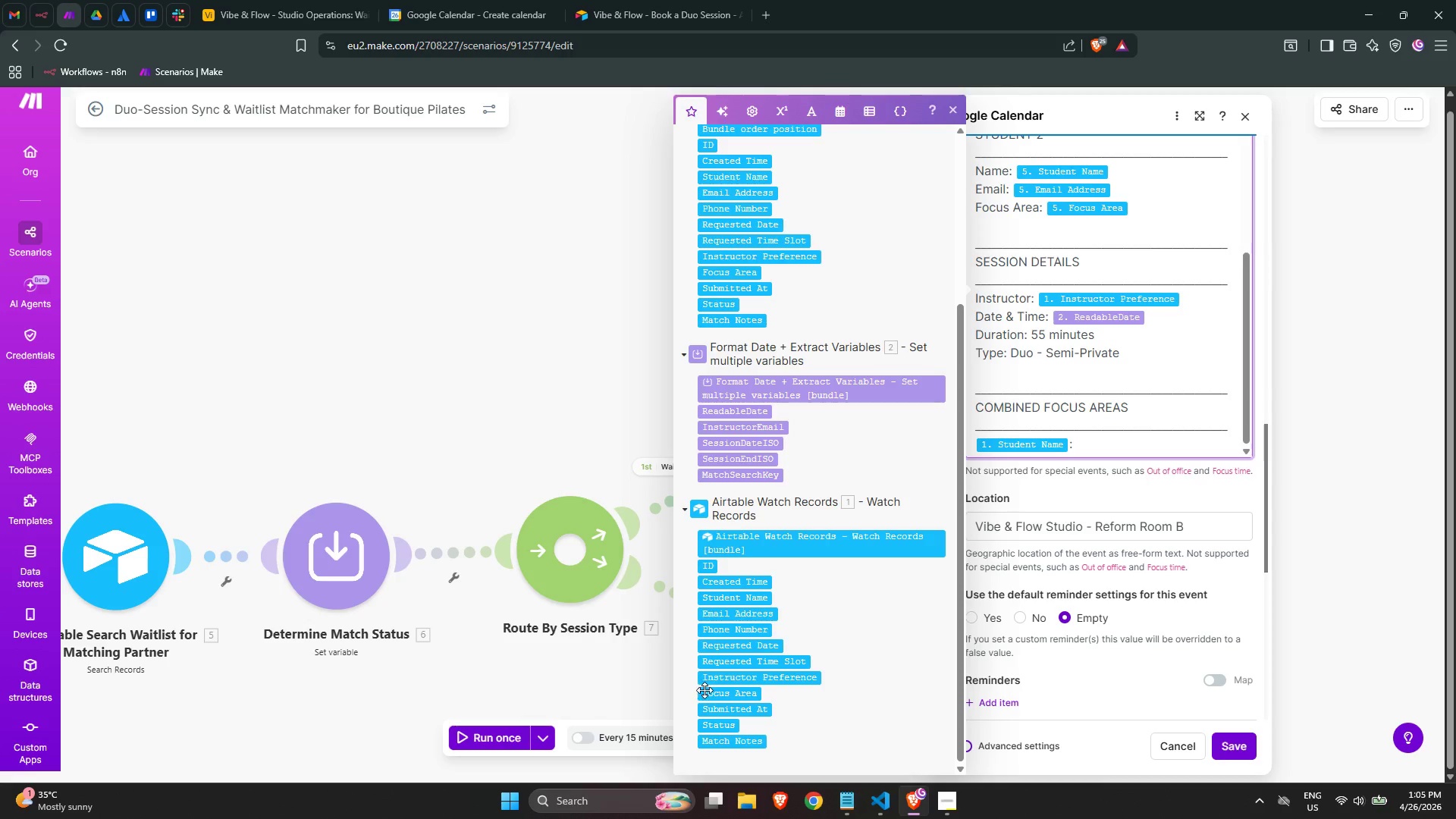 
left_click([709, 692])
 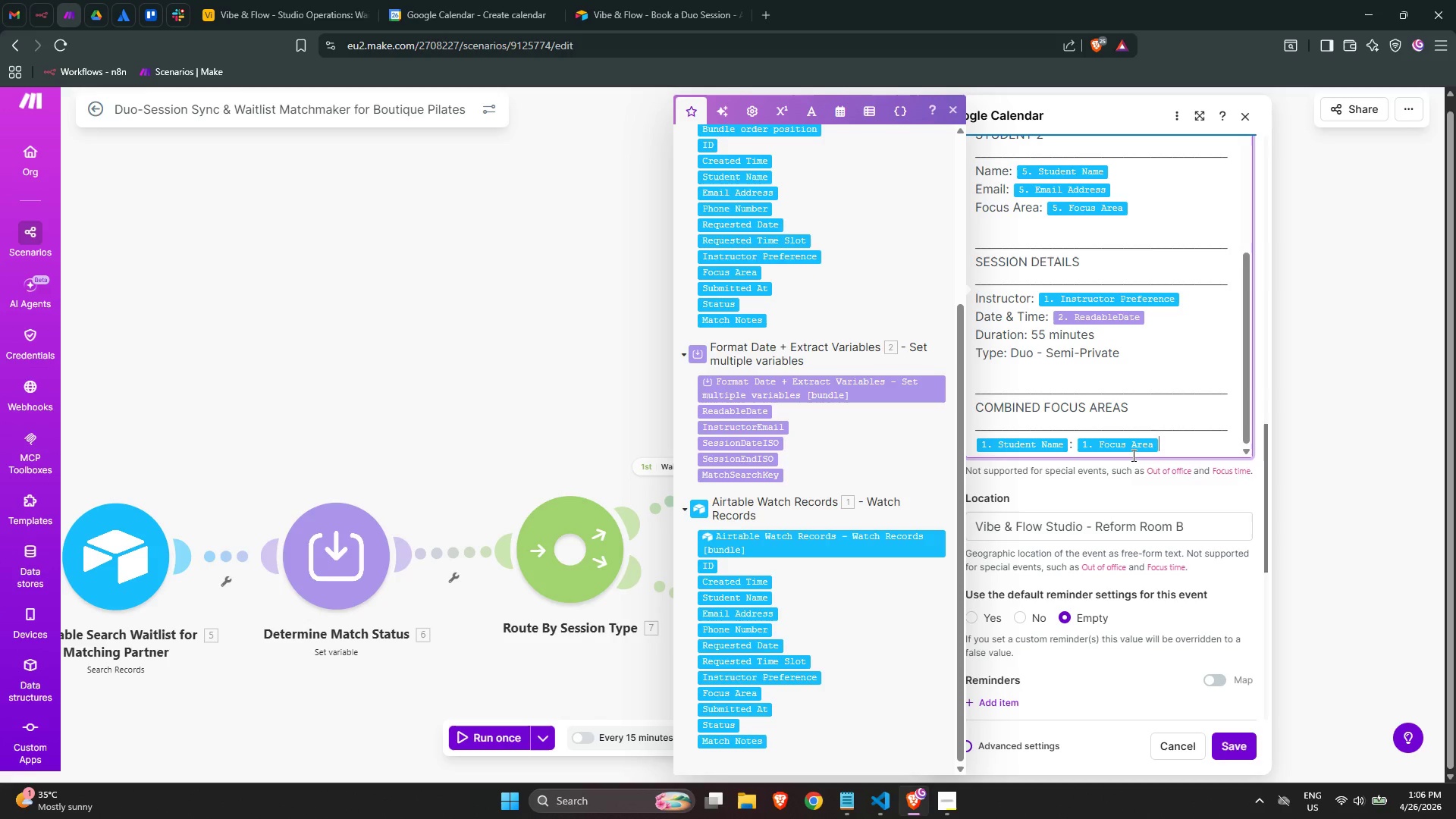 
wait(6.41)
 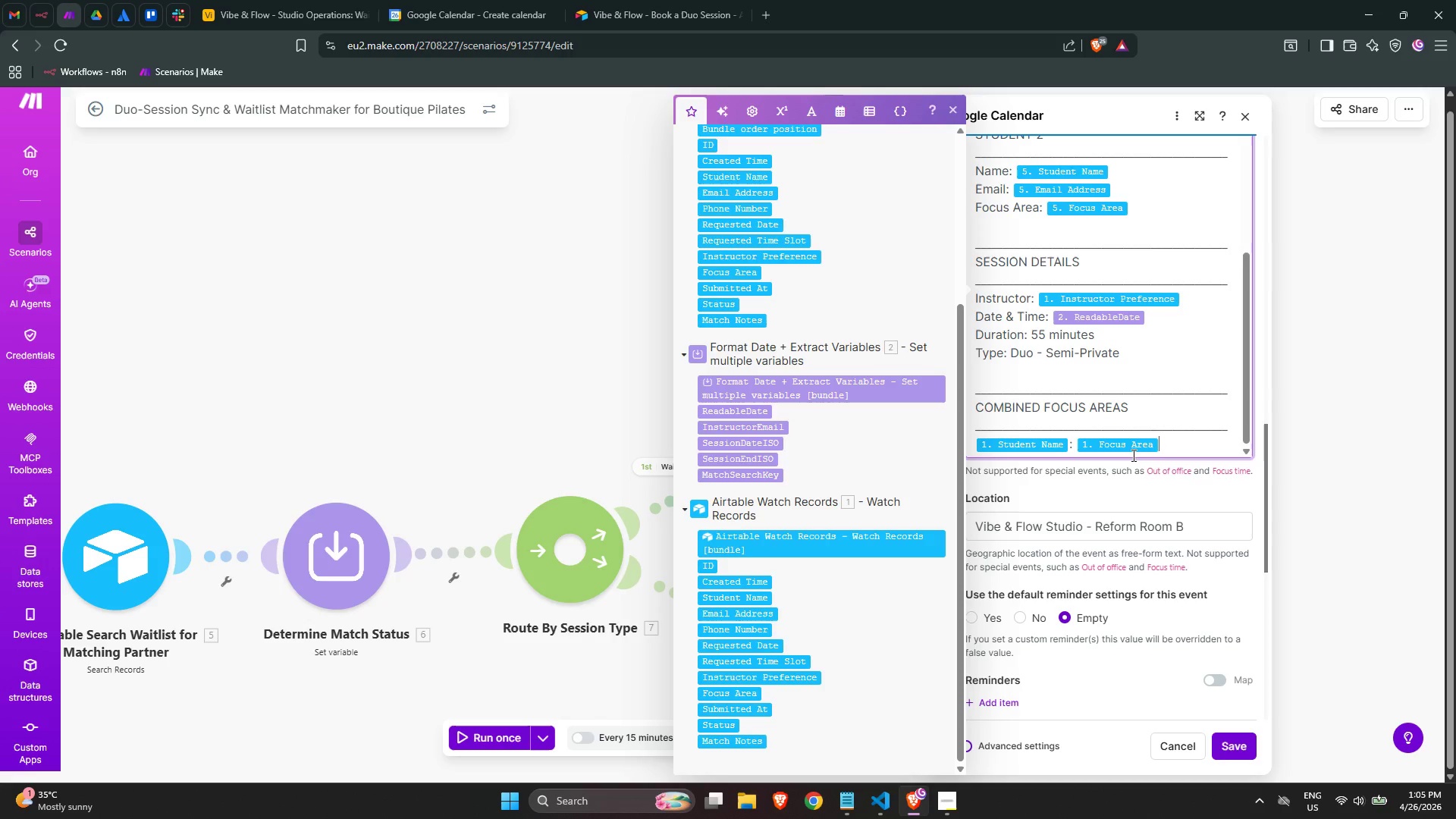 
key(Space)
 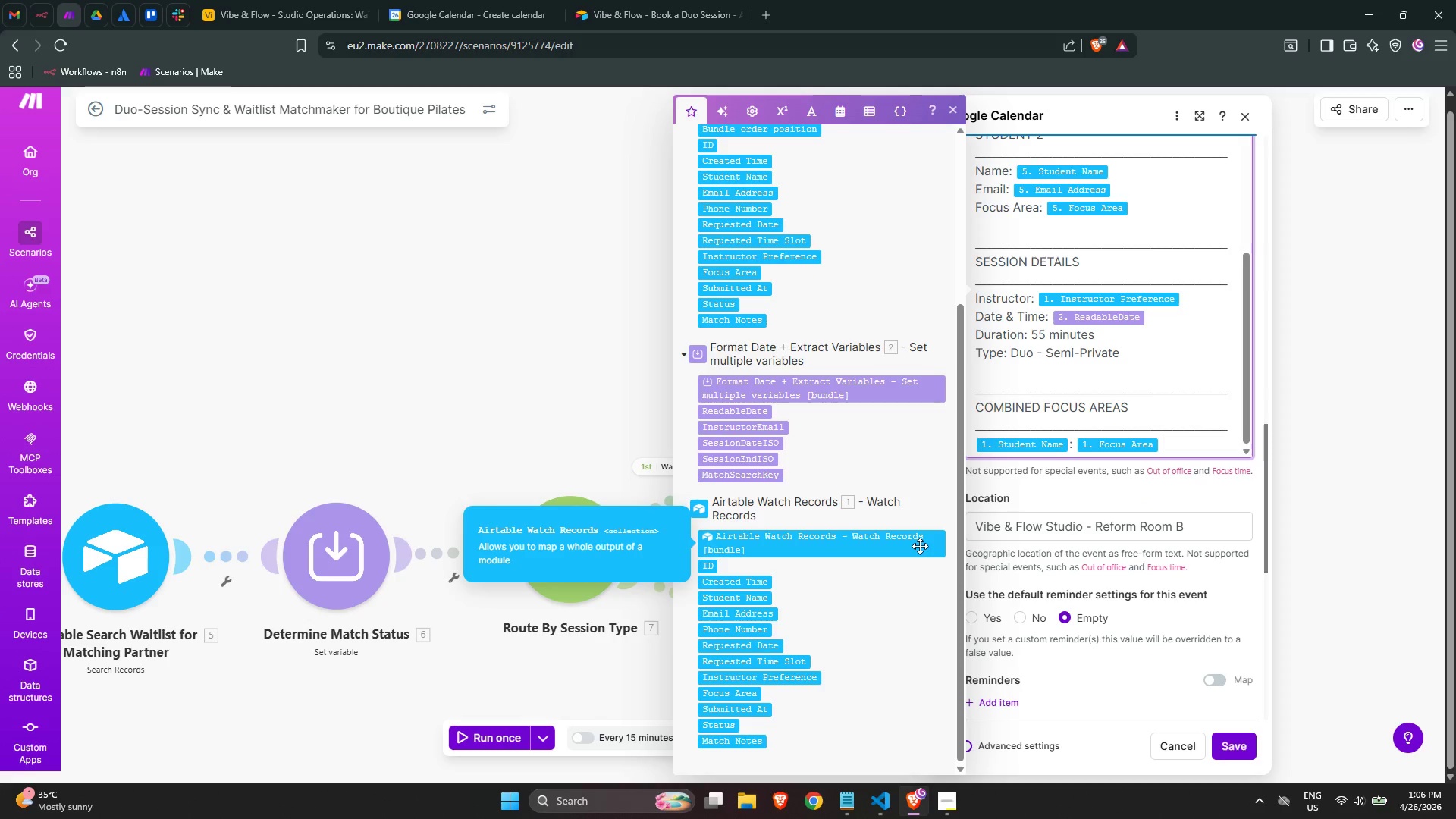 
wait(33.03)
 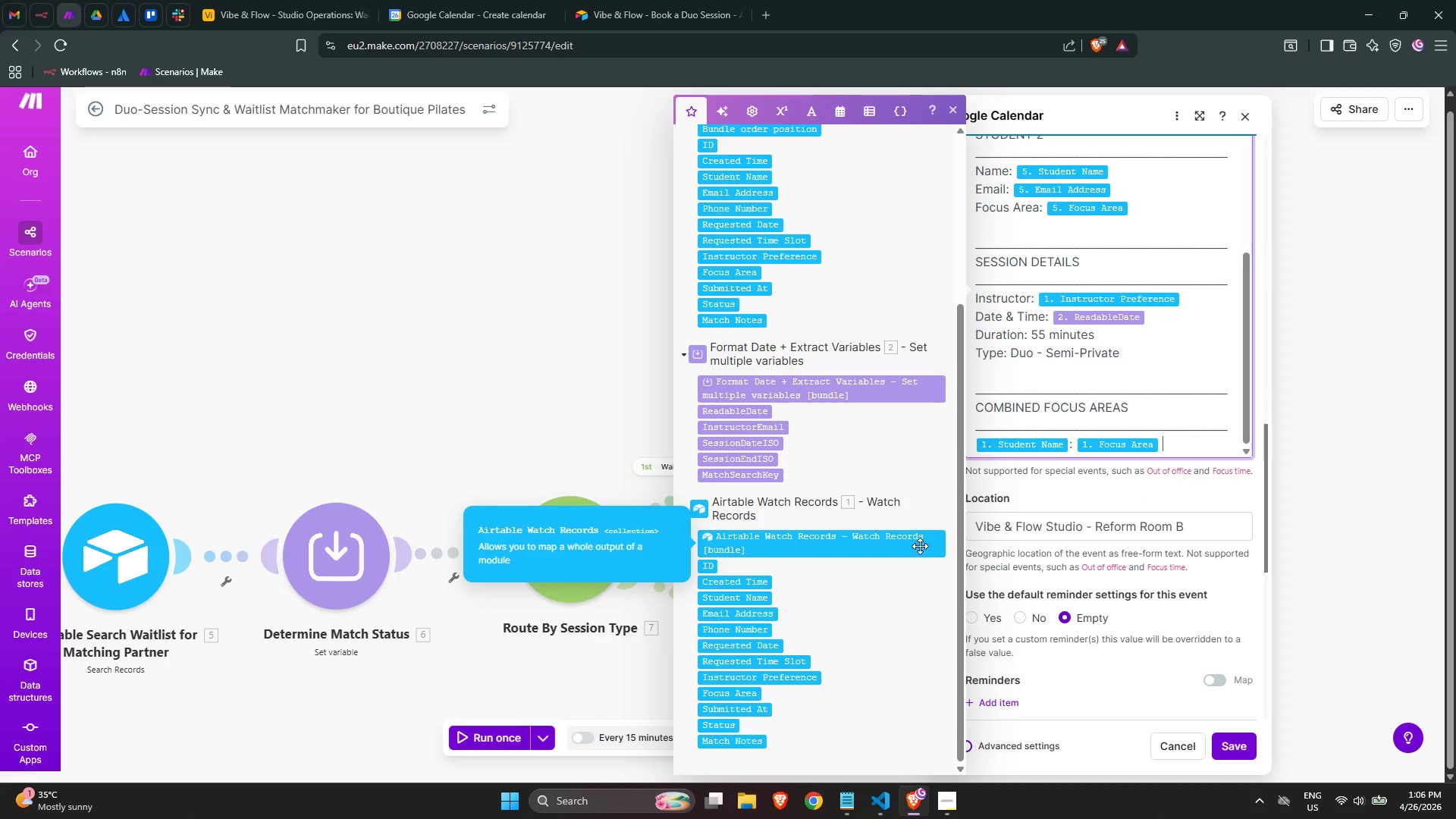 
scroll: coordinate [781, 553], scroll_direction: up, amount: 2.0
 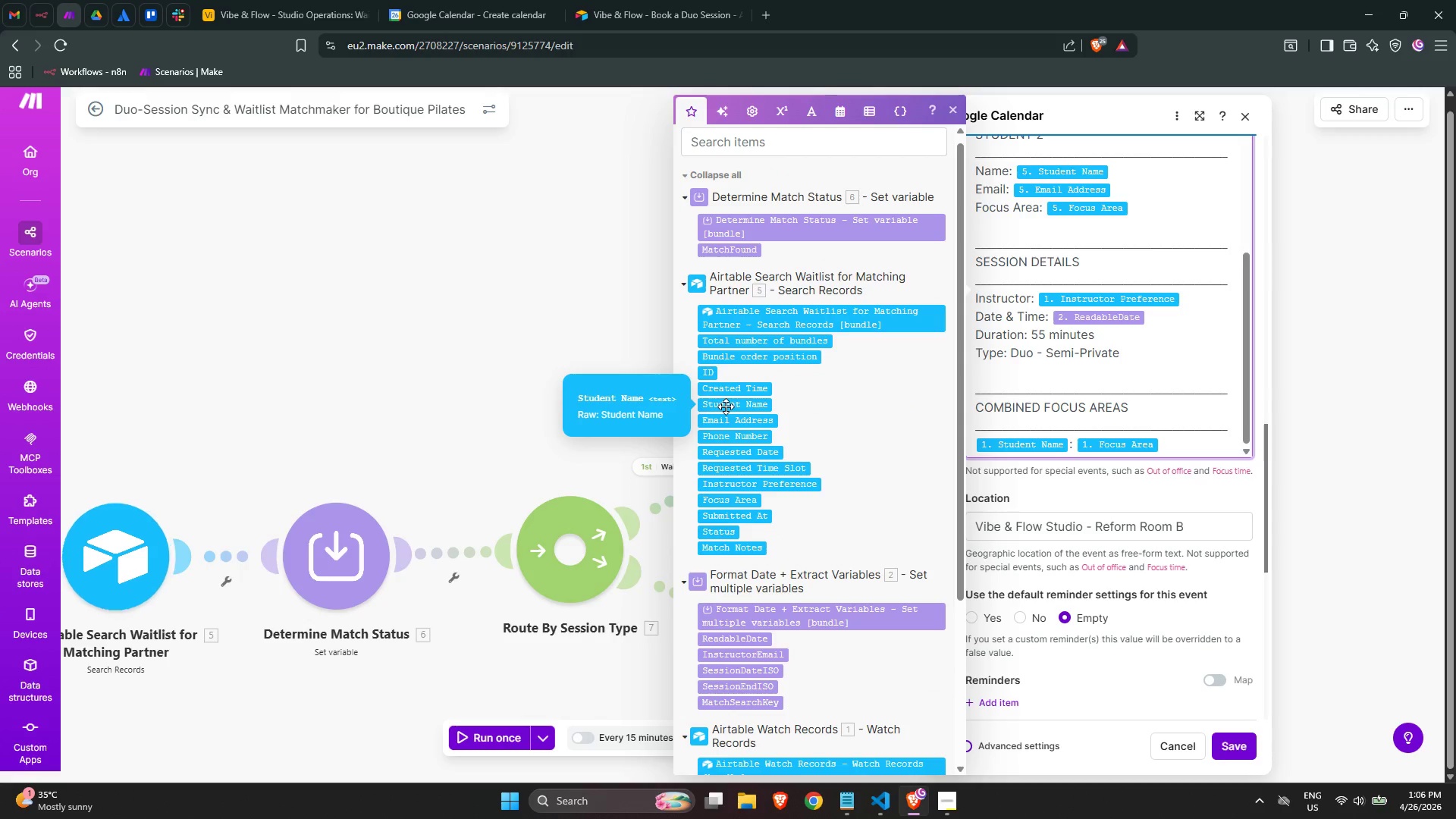 
left_click([723, 406])
 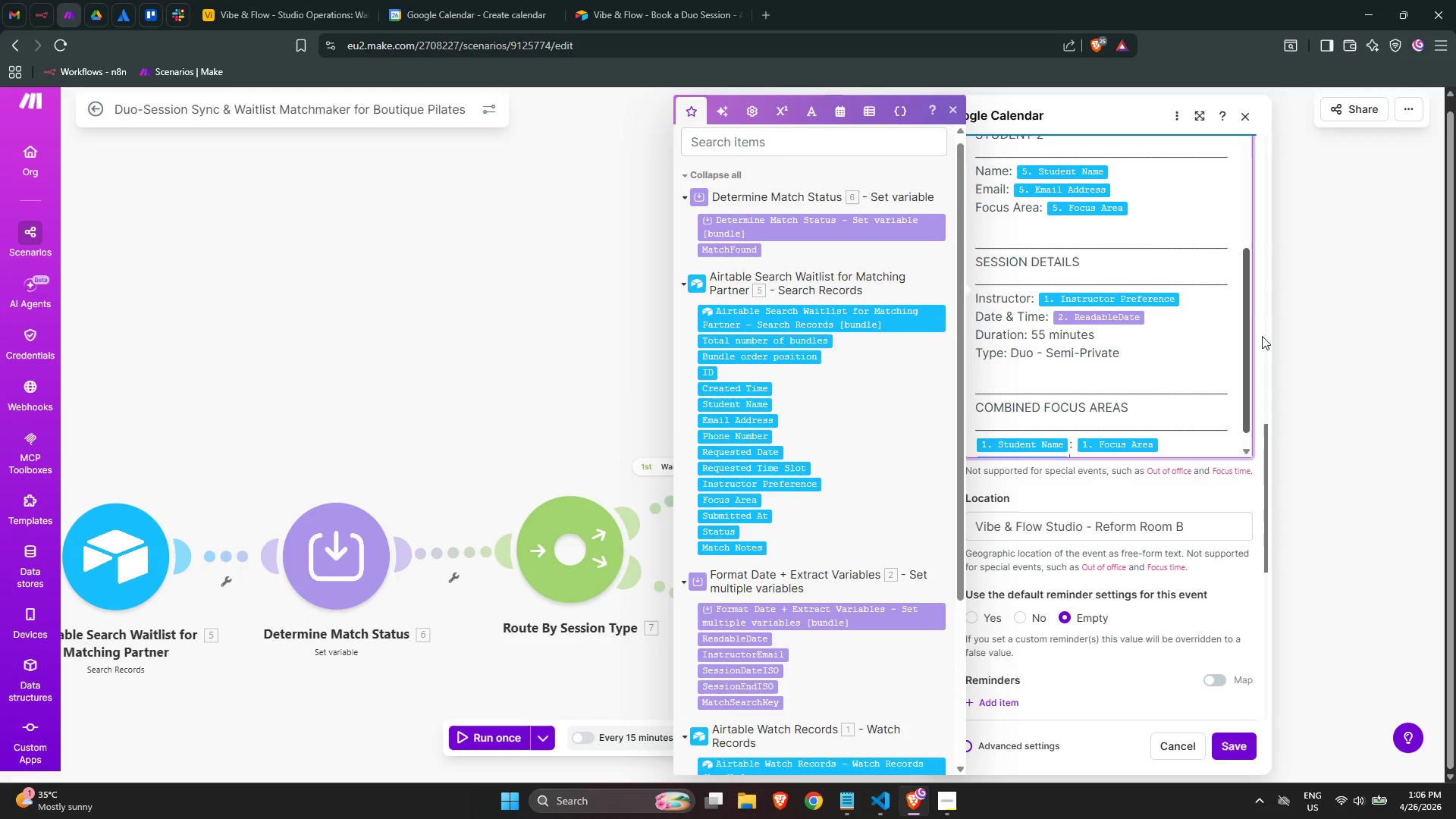 
scroll: coordinate [1092, 369], scroll_direction: down, amount: 3.0
 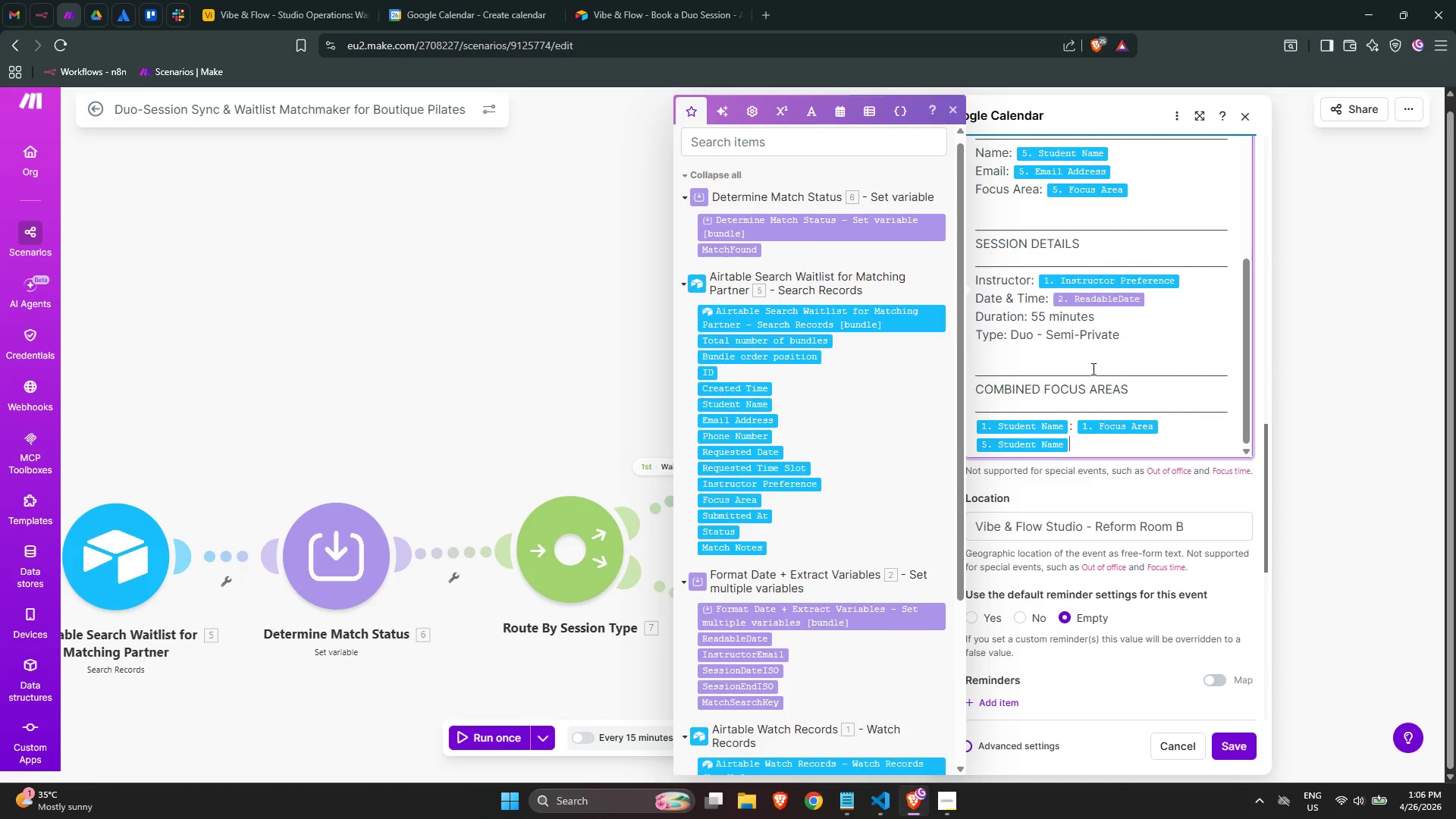 
wait(8.04)
 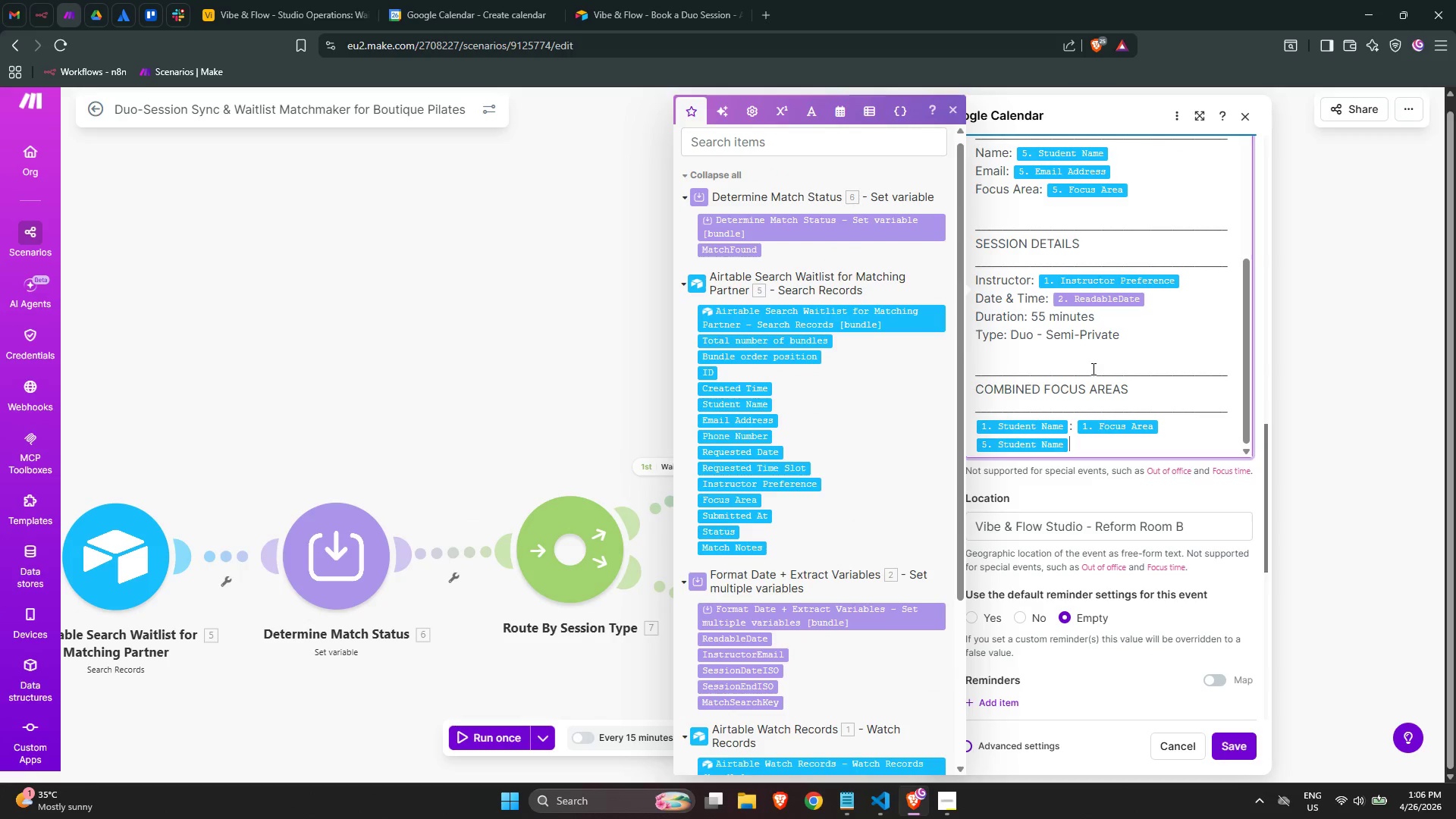 
mouse_move([1037, 472])
 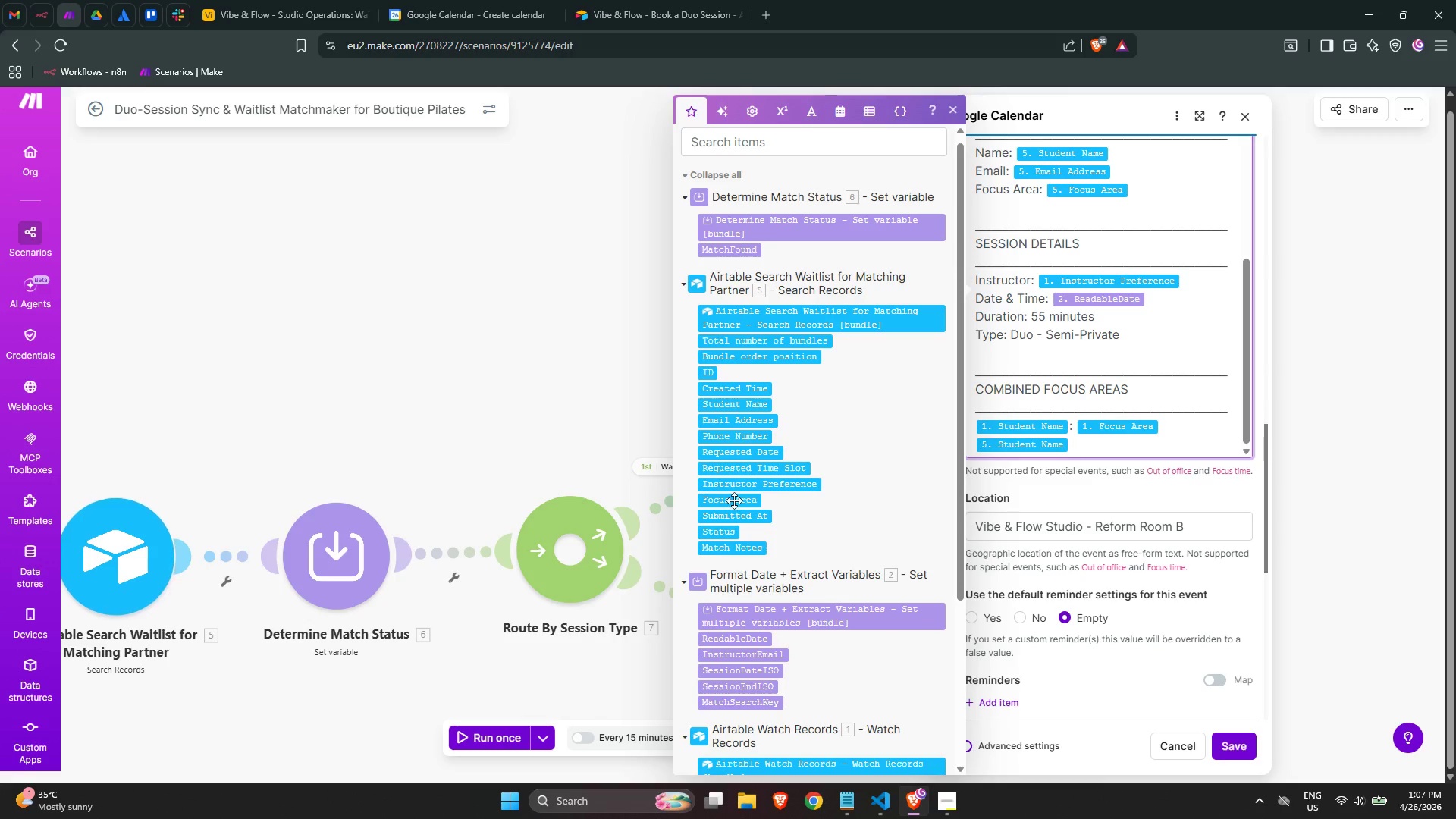 
left_click([732, 499])
 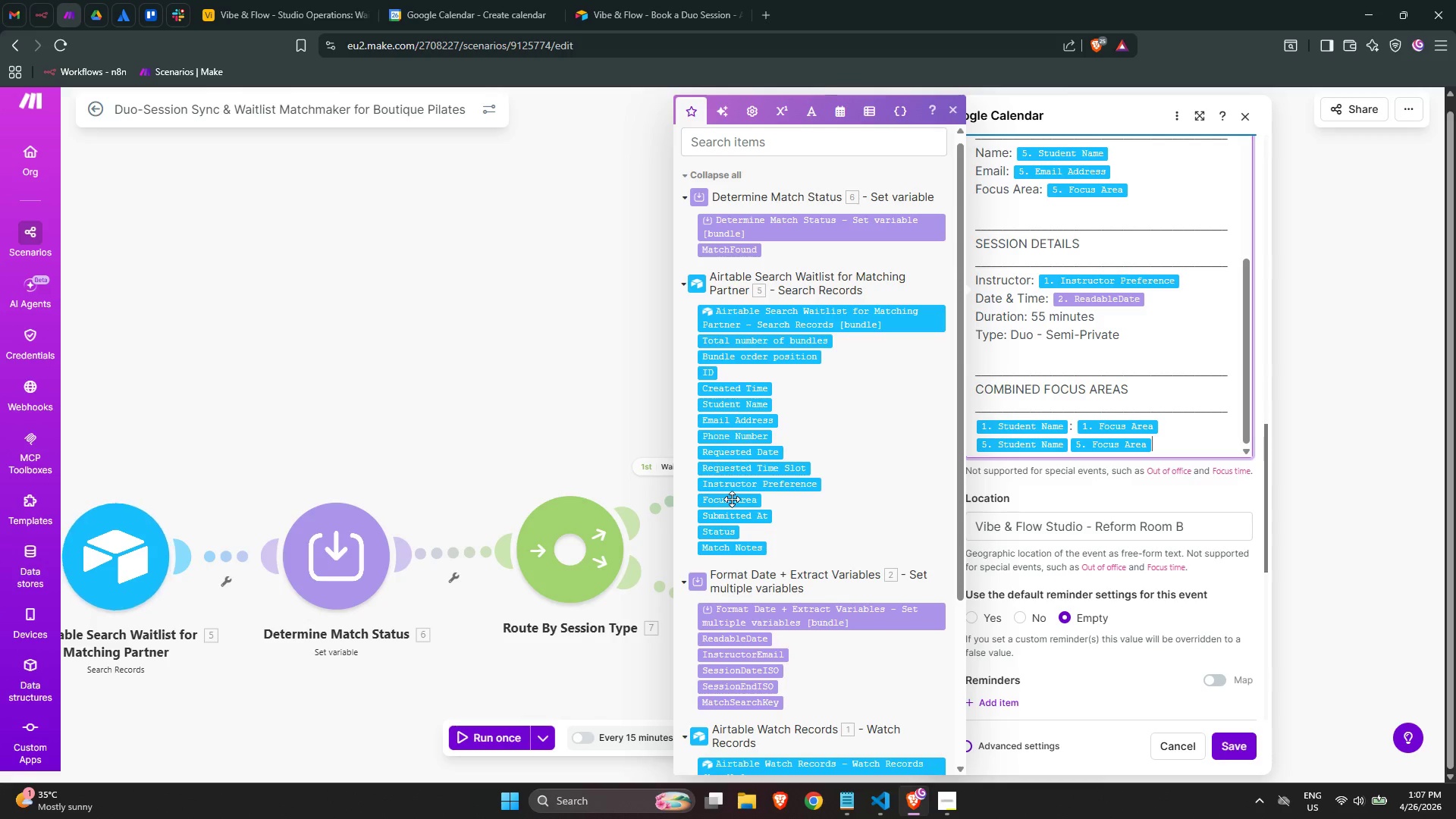 
wait(6.17)
 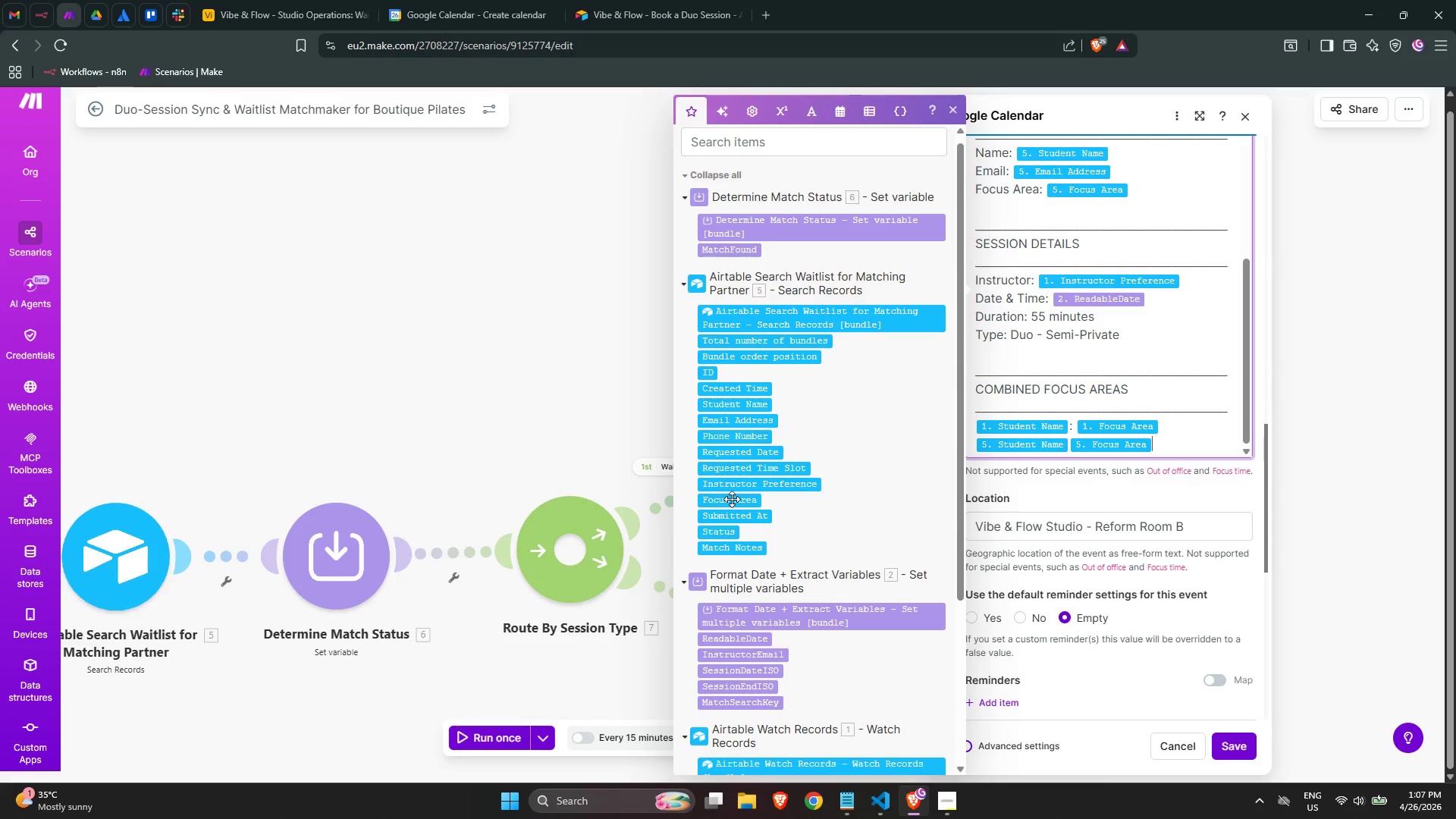 
key(ArrowLeft)
 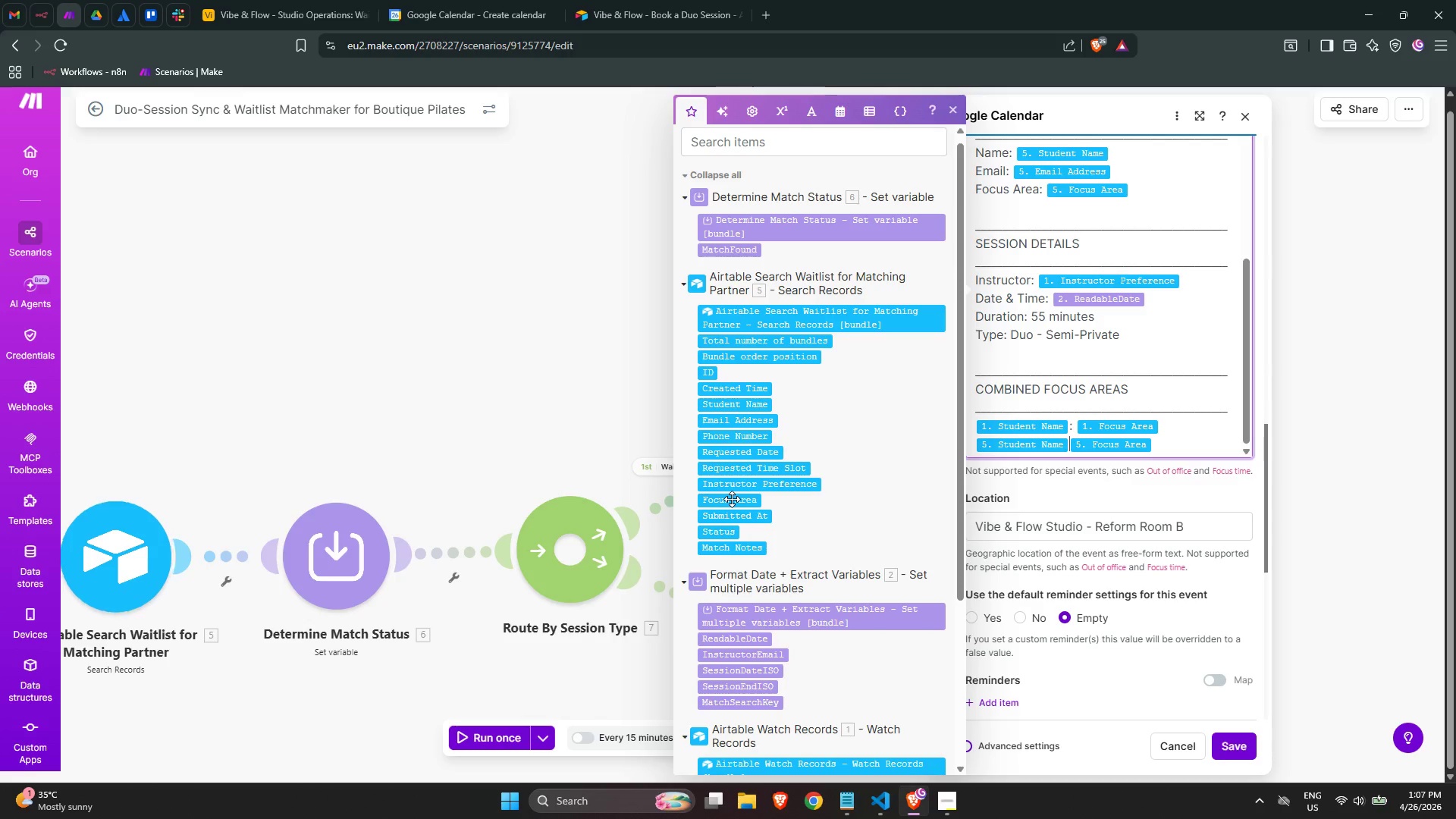 
key(ArrowLeft)
 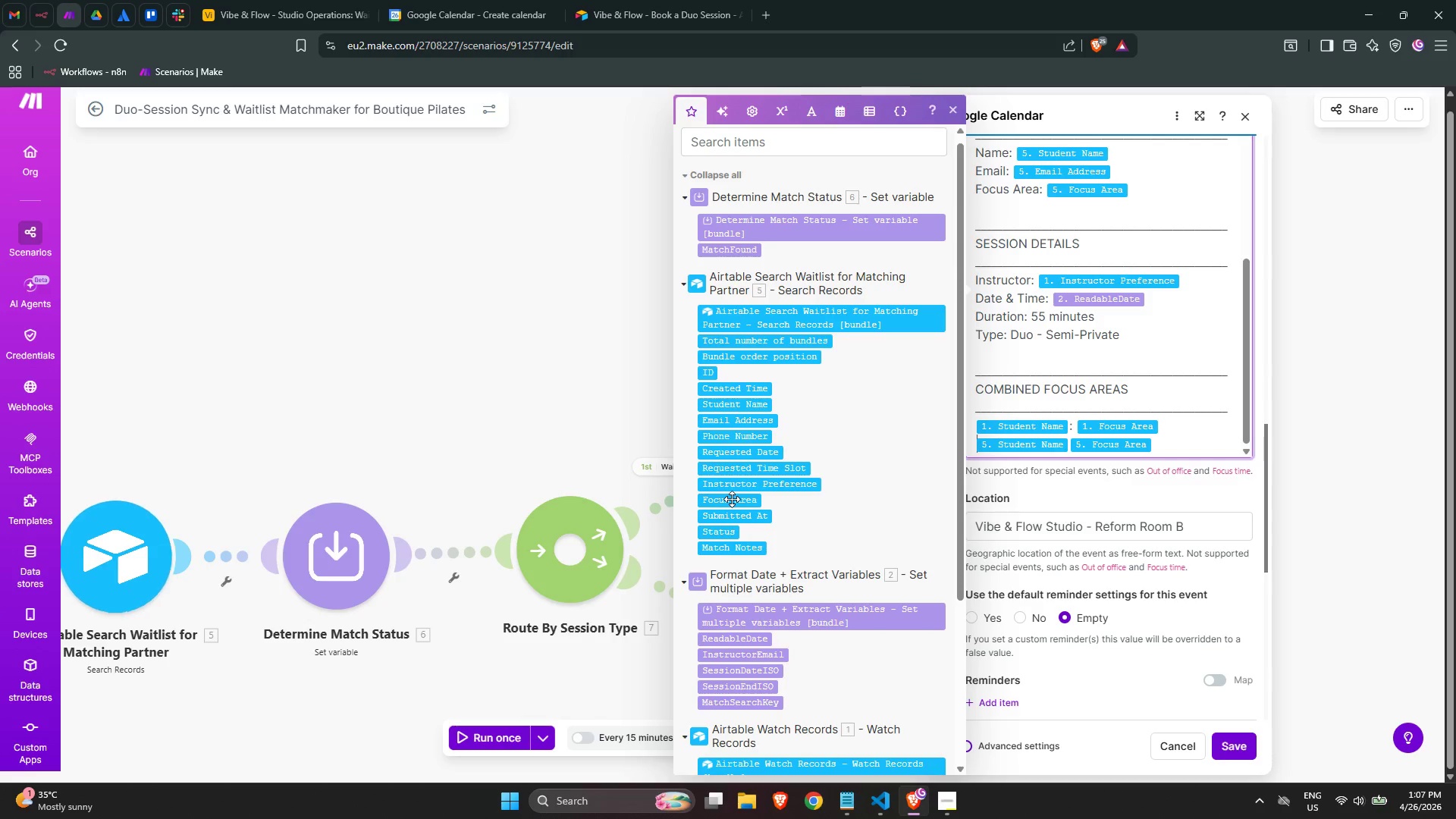 
key(ArrowRight)
 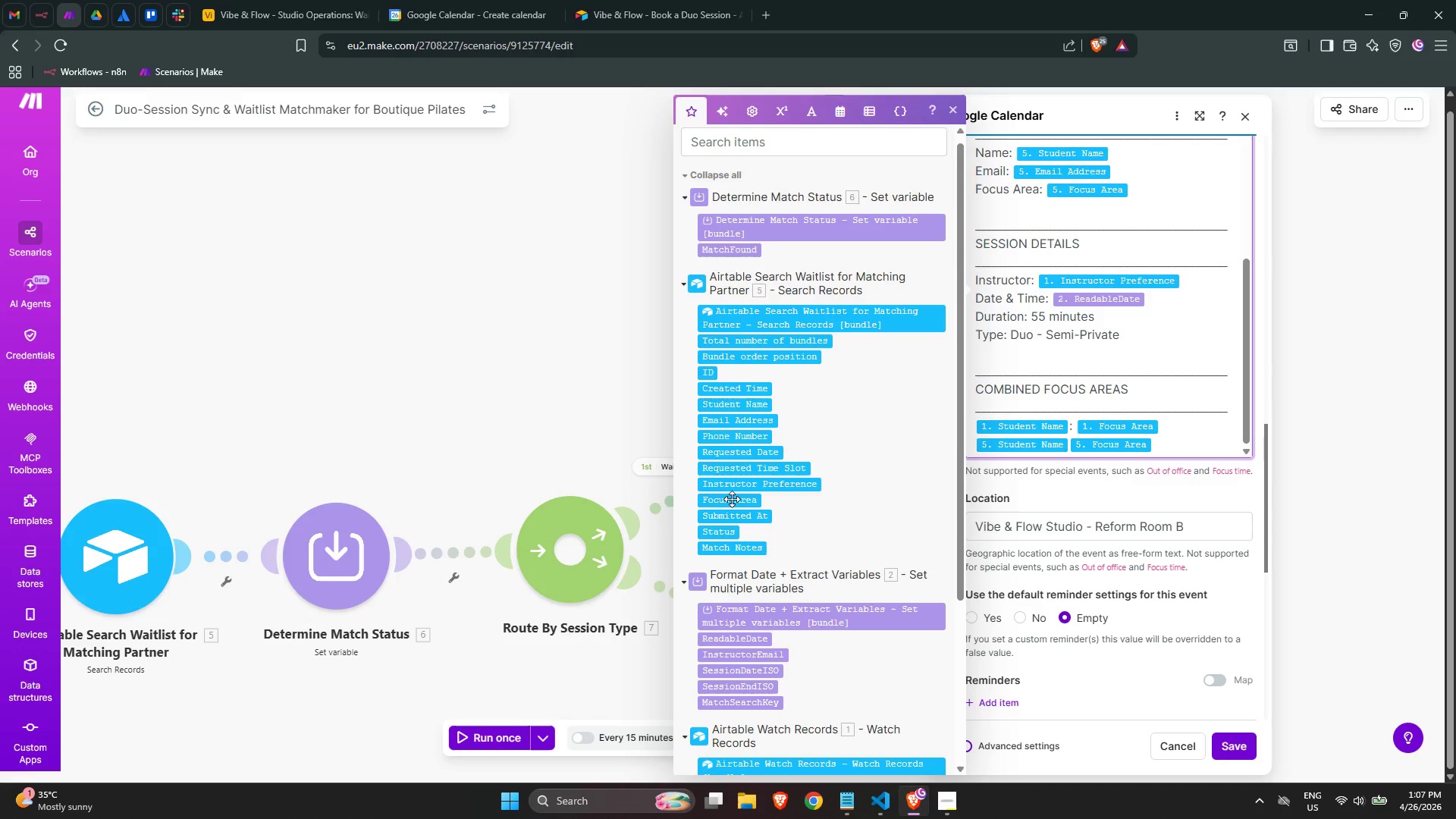 
hold_key(key=ShiftLeft, duration=0.69)
 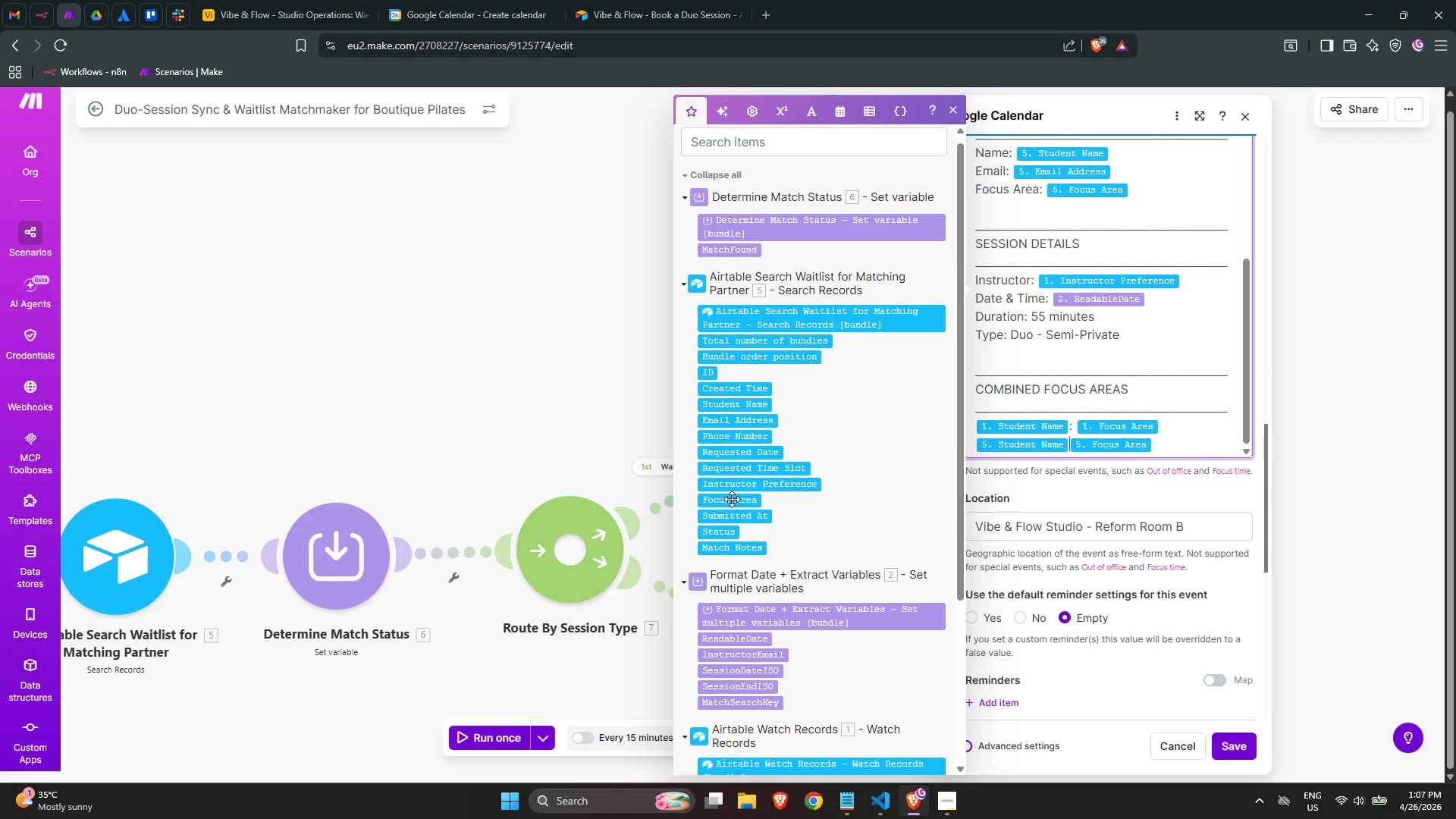 
key(Shift+Semicolon)
 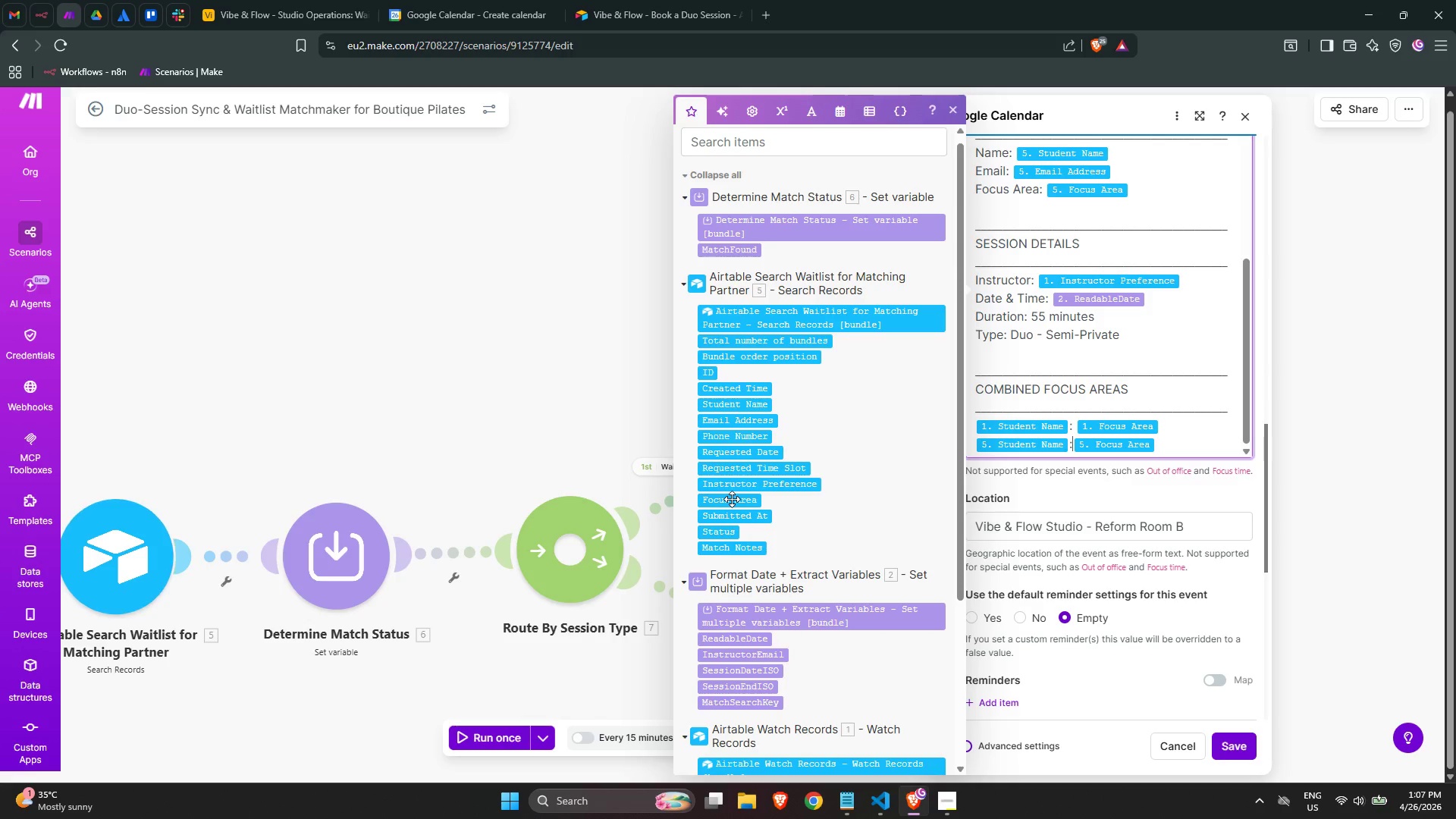 
key(Space)
 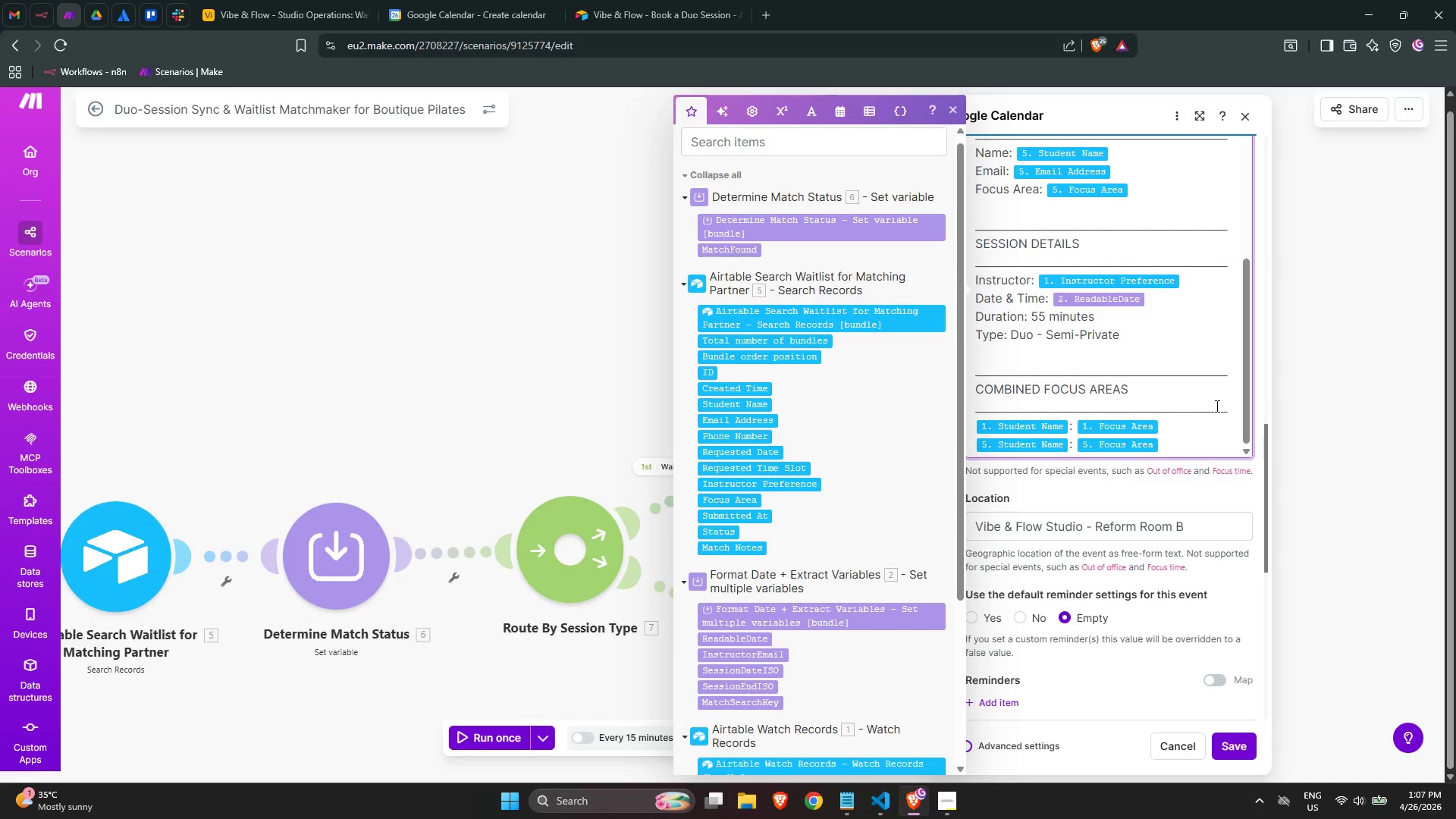 
scroll: coordinate [1169, 431], scroll_direction: down, amount: 1.0
 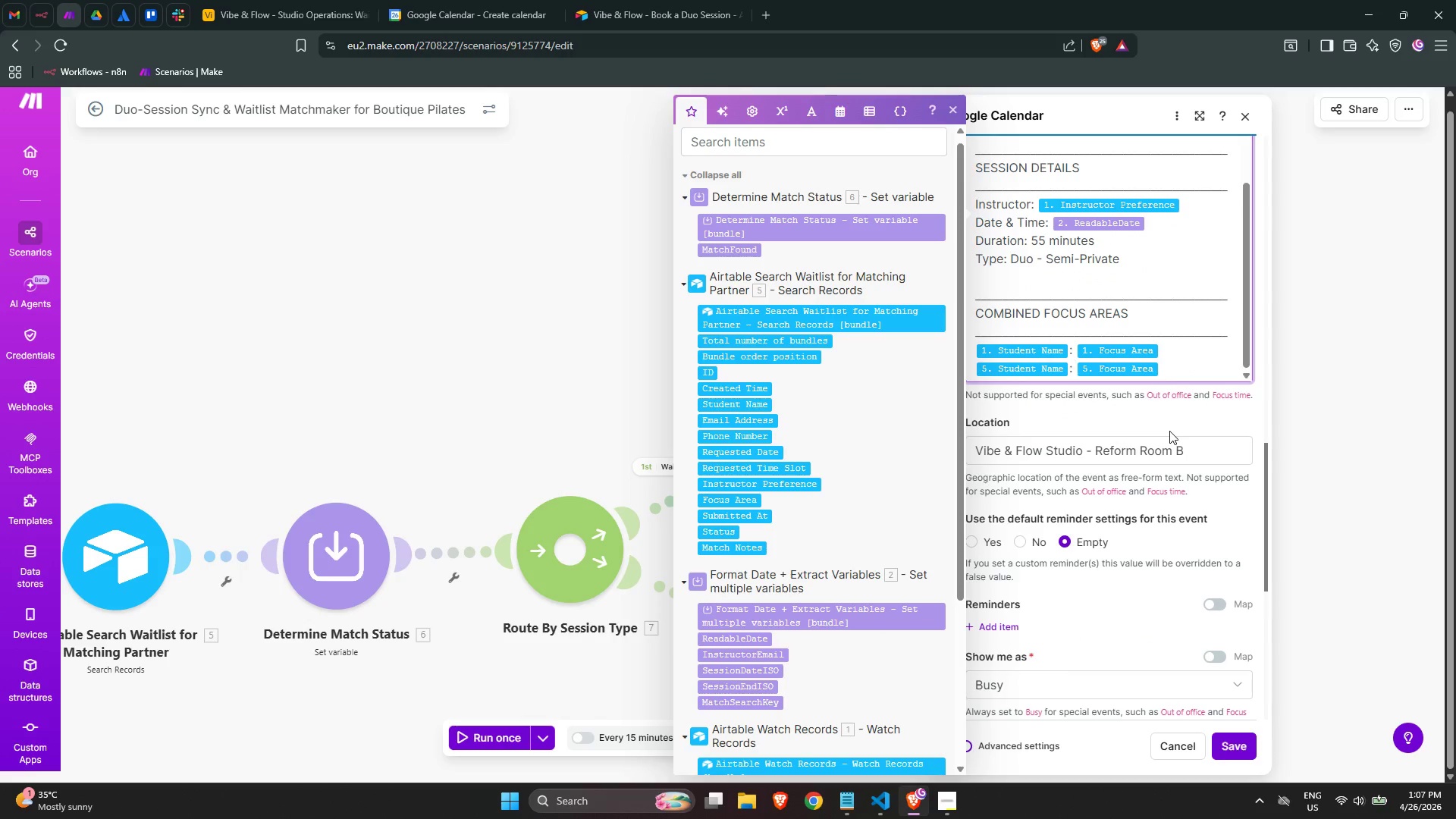 
wait(5.04)
 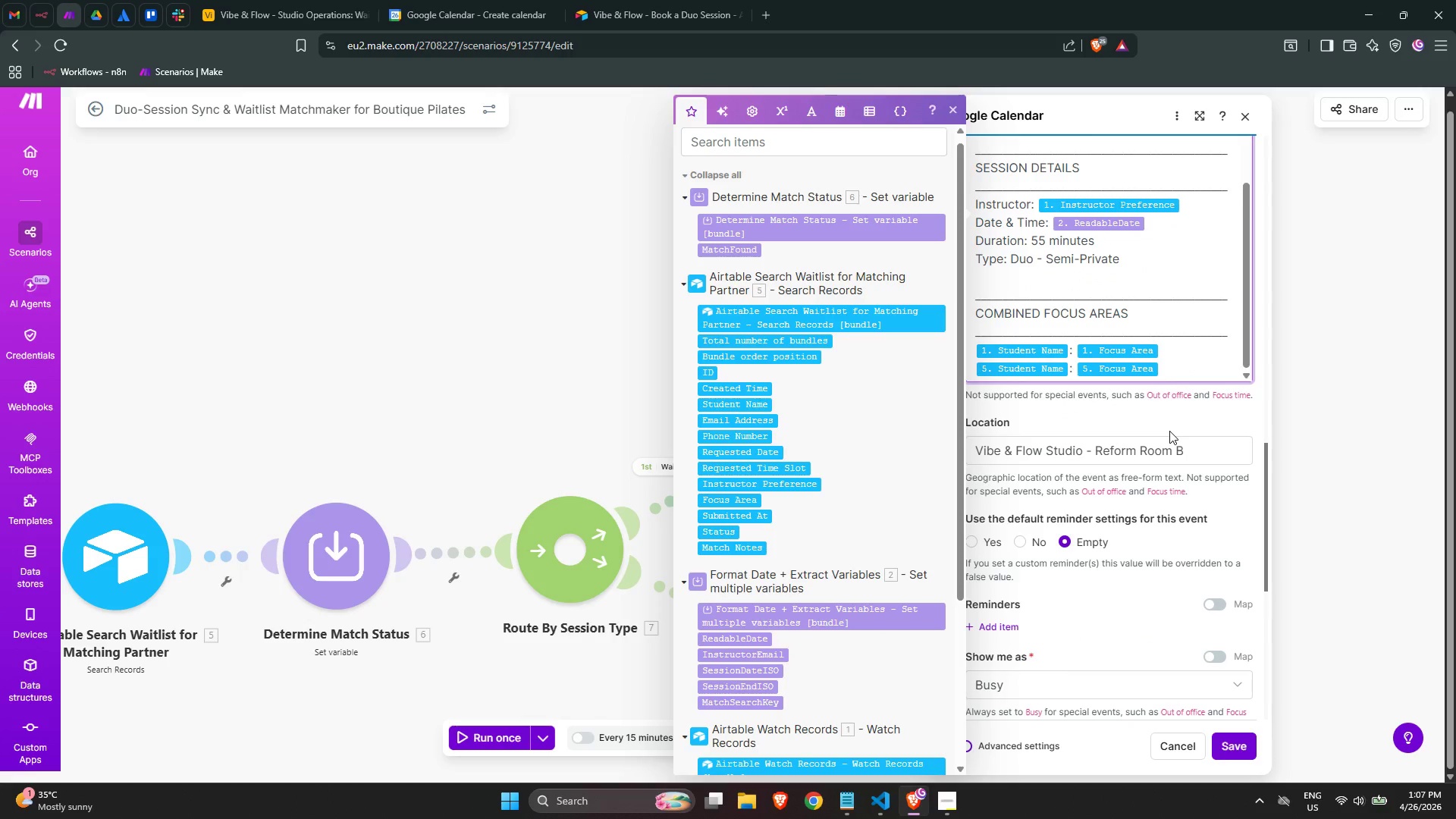 
scroll: coordinate [1169, 431], scroll_direction: down, amount: 1.0
 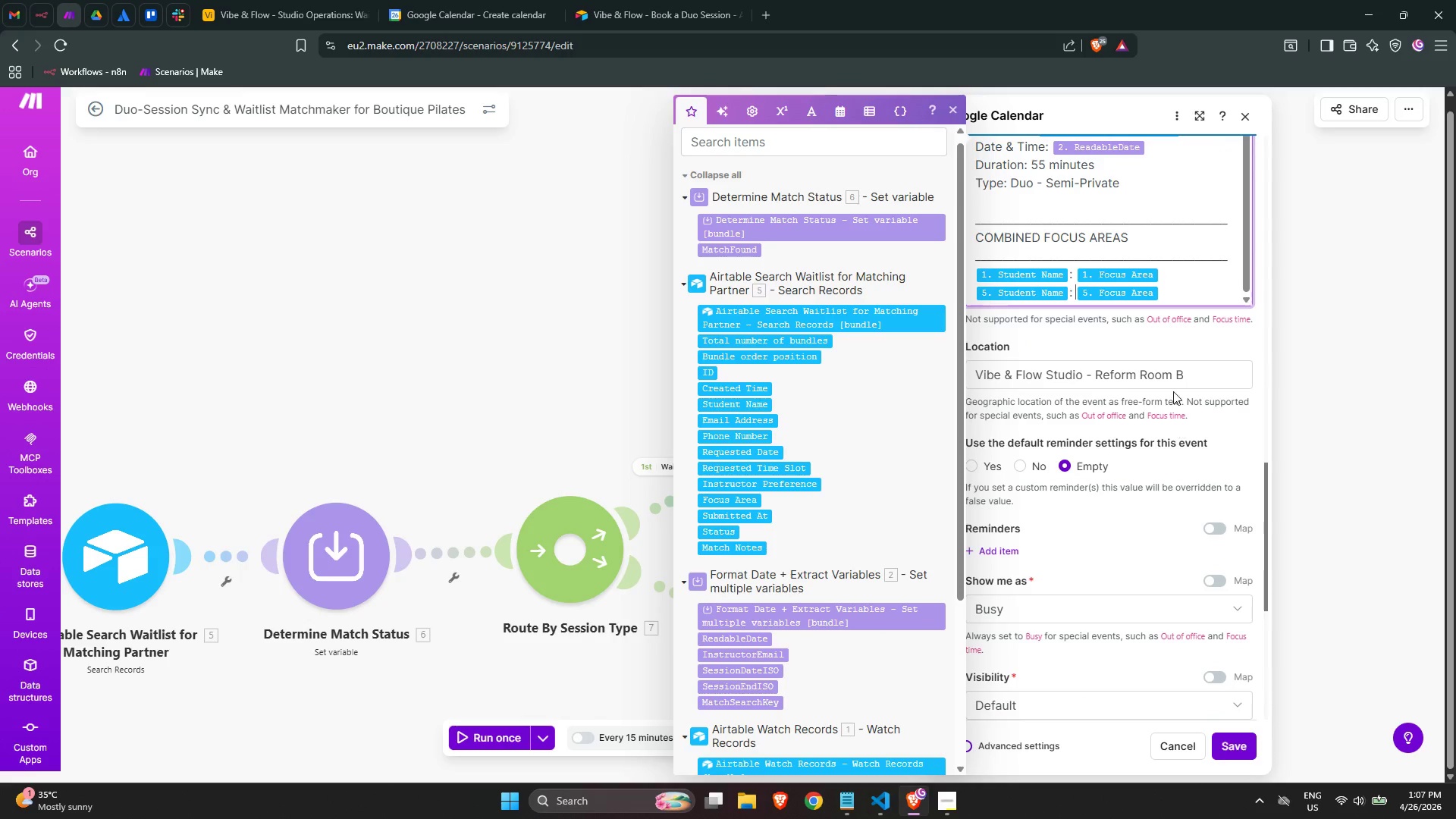 
left_click([1178, 295])
 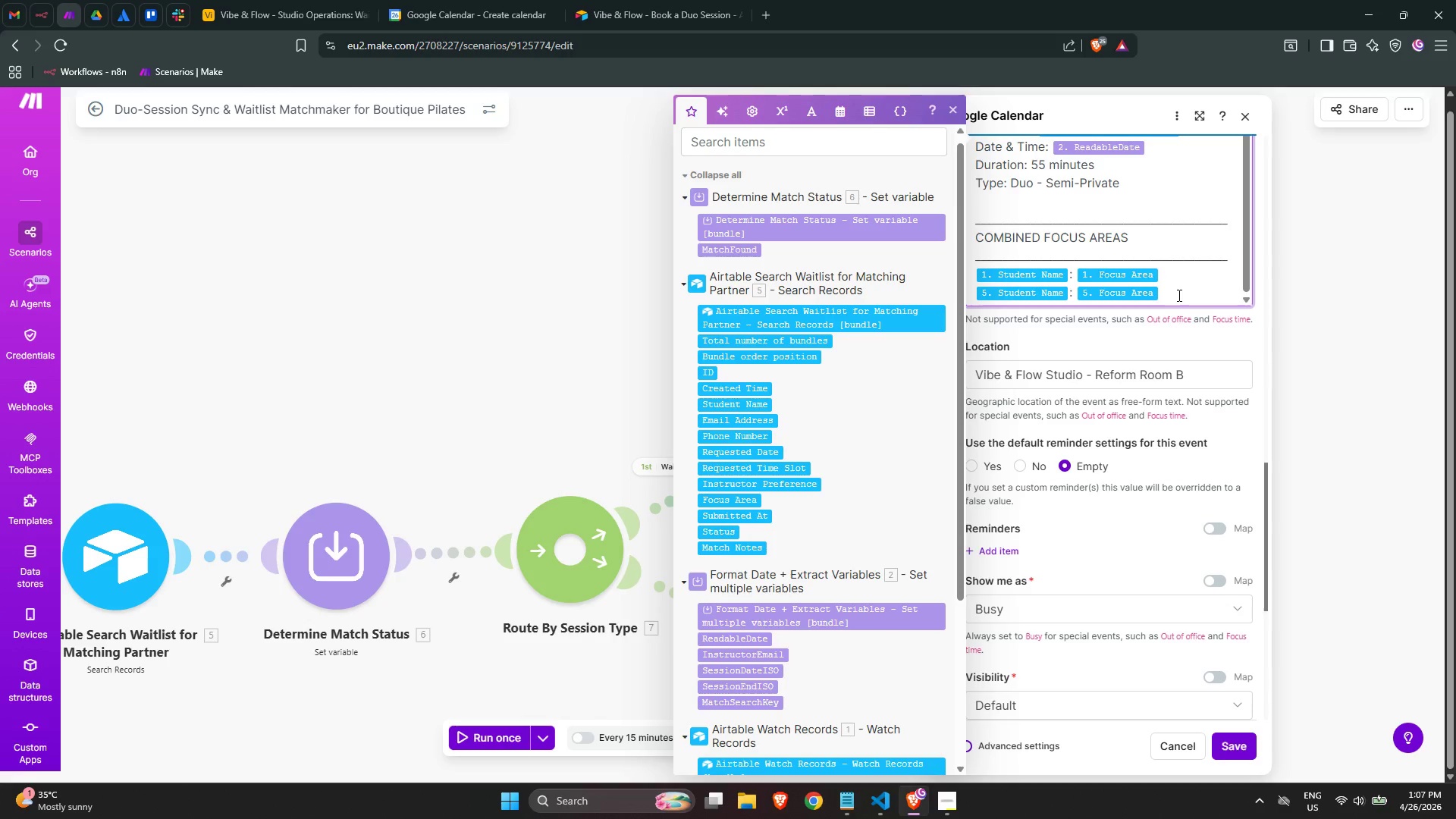 
key(NumpadEnter)
 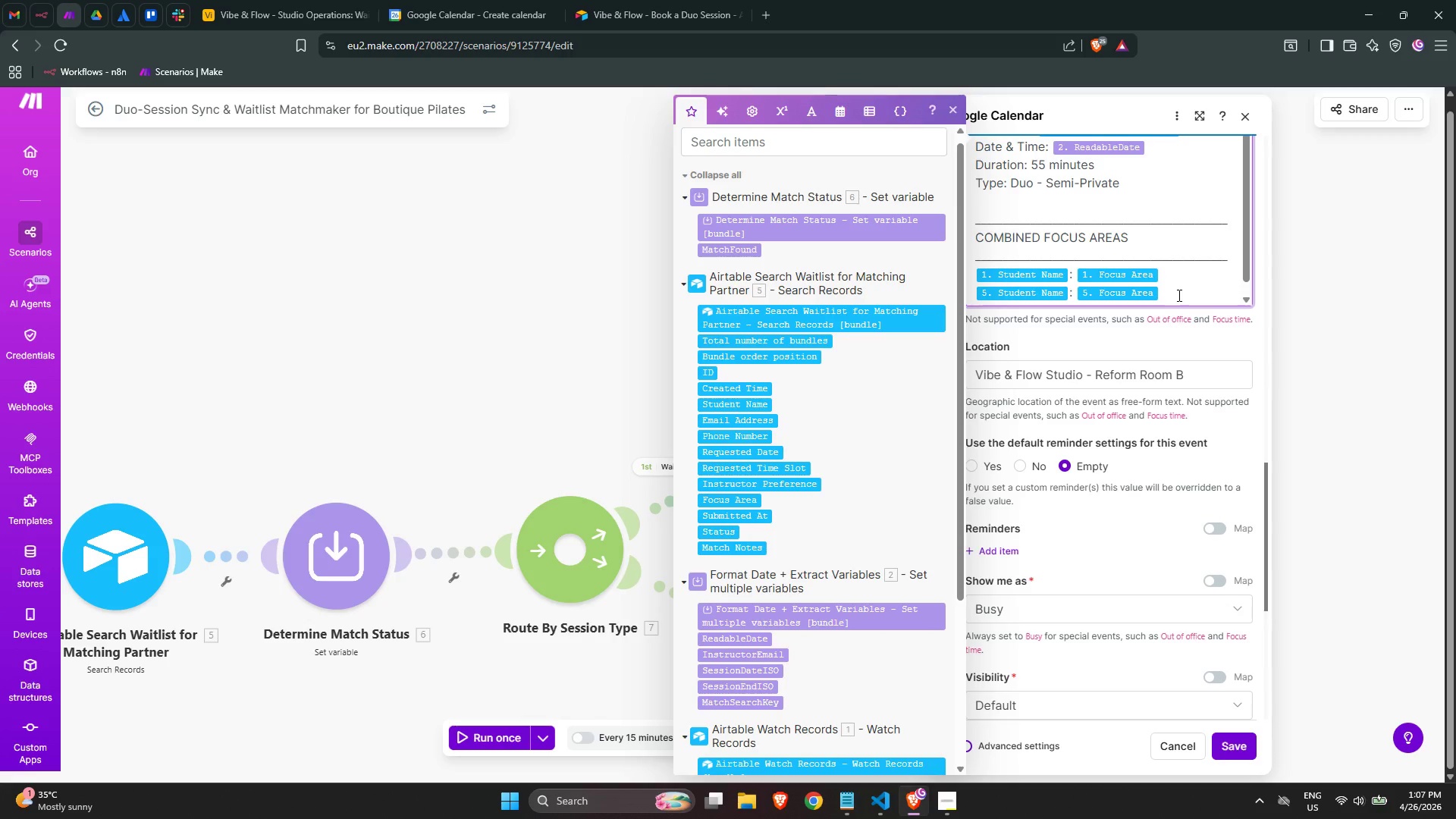 
key(NumpadEnter)
 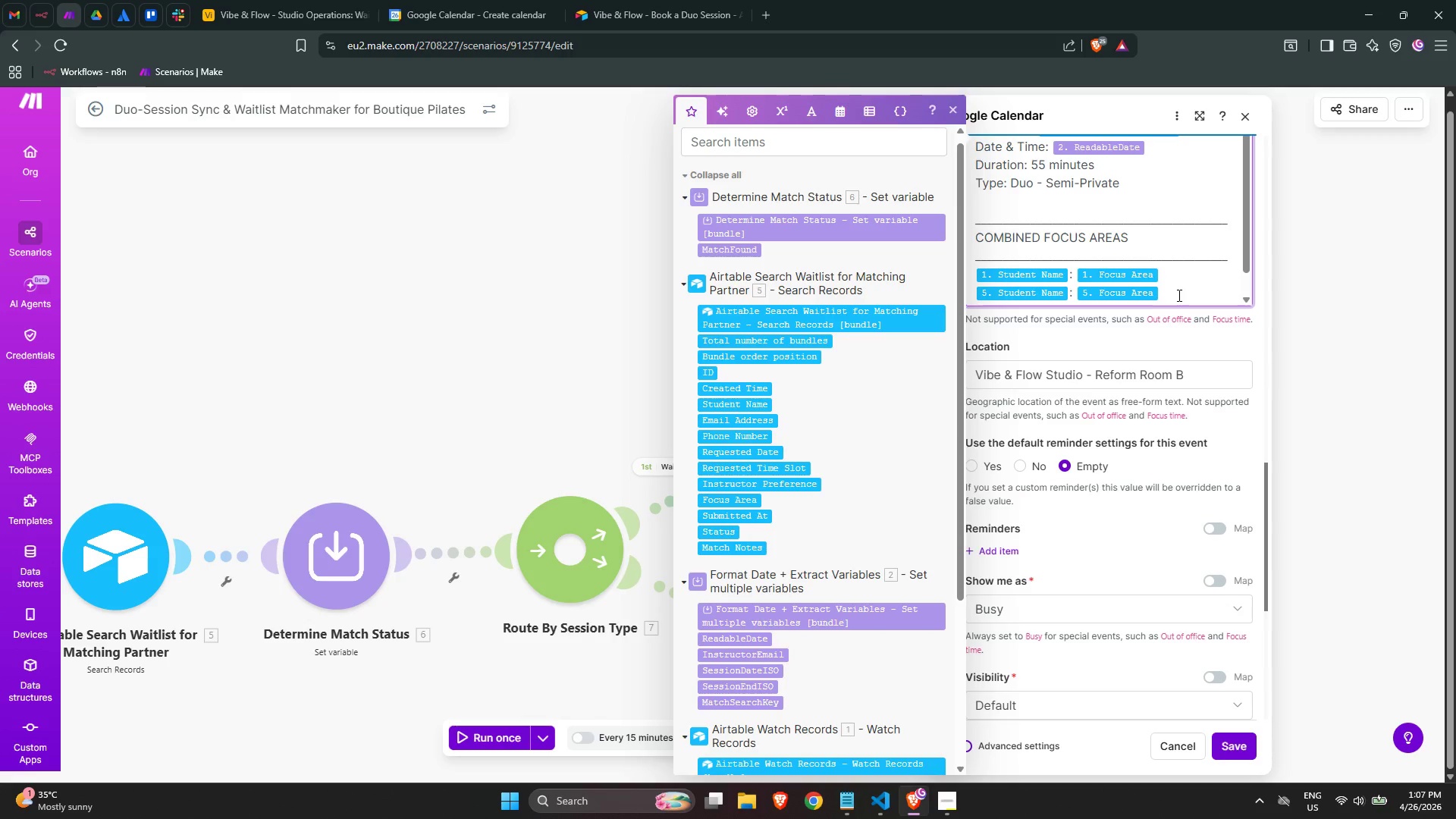 
scroll: coordinate [1148, 246], scroll_direction: down, amount: 2.0
 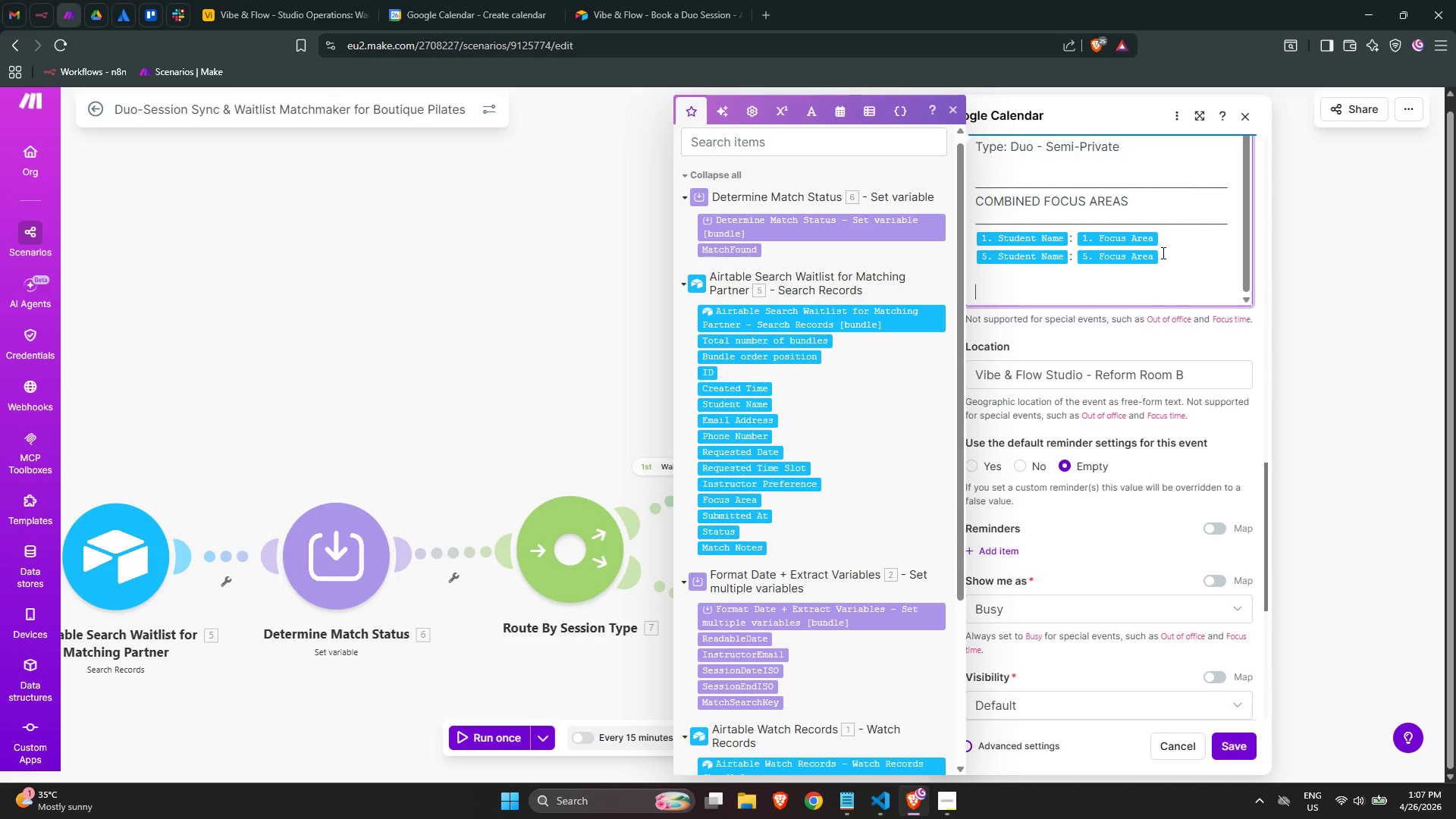 
wait(5.35)
 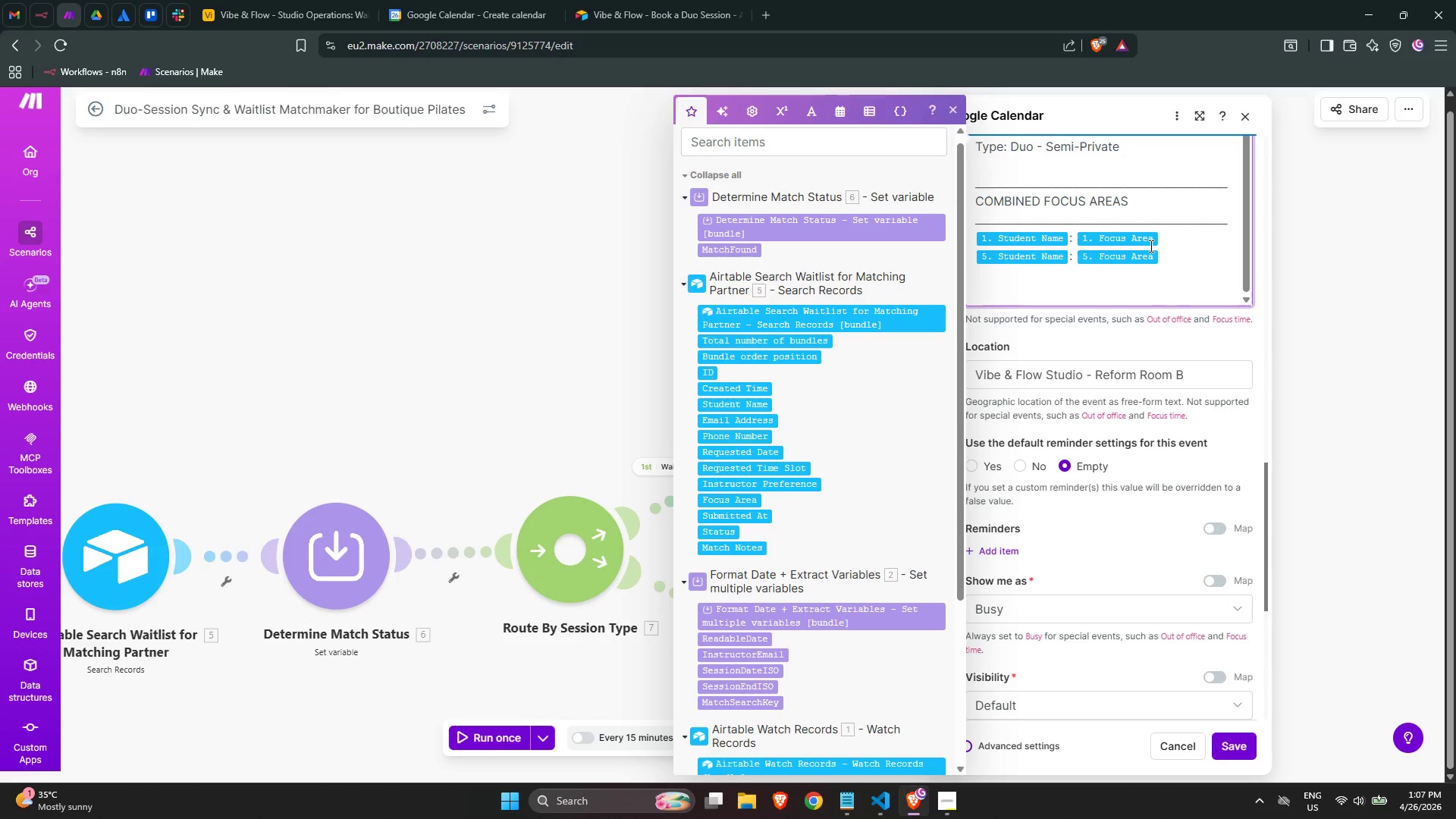 
type(Instructo Note)
key(Backspace)
key(Backspace)
key(Backspace)
key(Backspace)
type(note: Review inf)
key(Backspace)
type(dividi)
key(Backspace)
type(ual focus areas above and adp)
key(Backspace)
type(apt prog)
 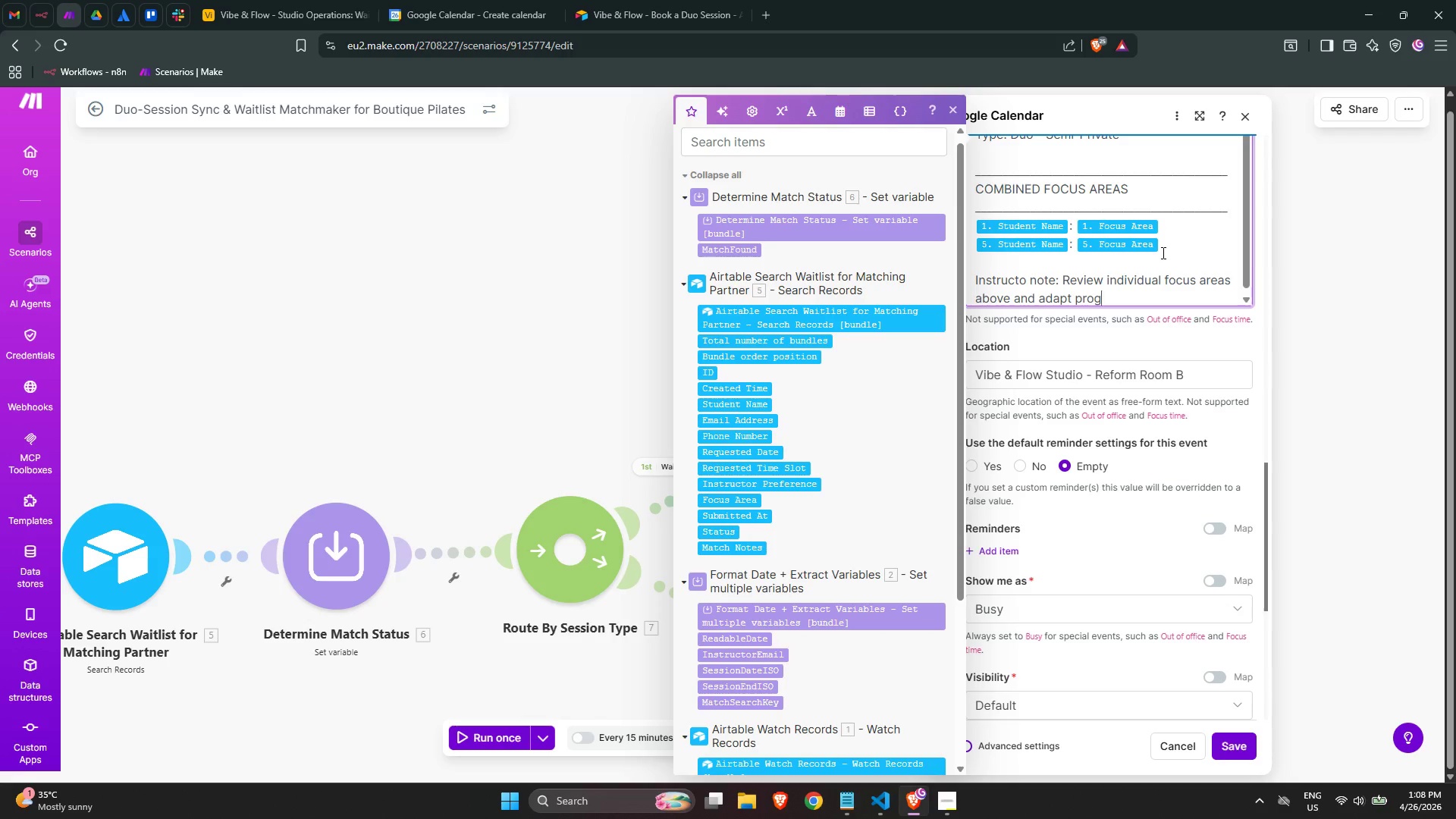 
type(ramming to serve both students within the session arc.)
 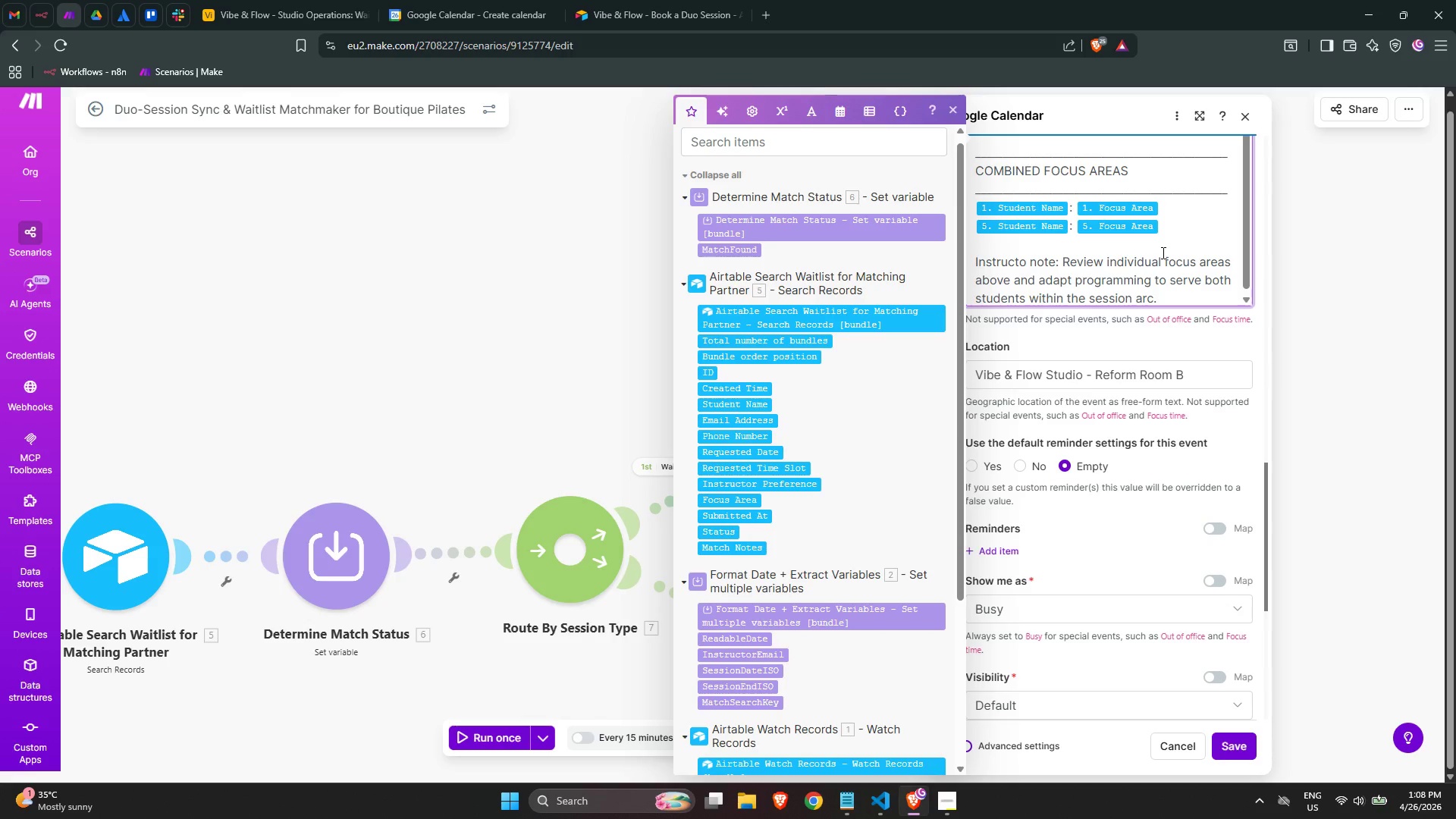 
key(Enter)
 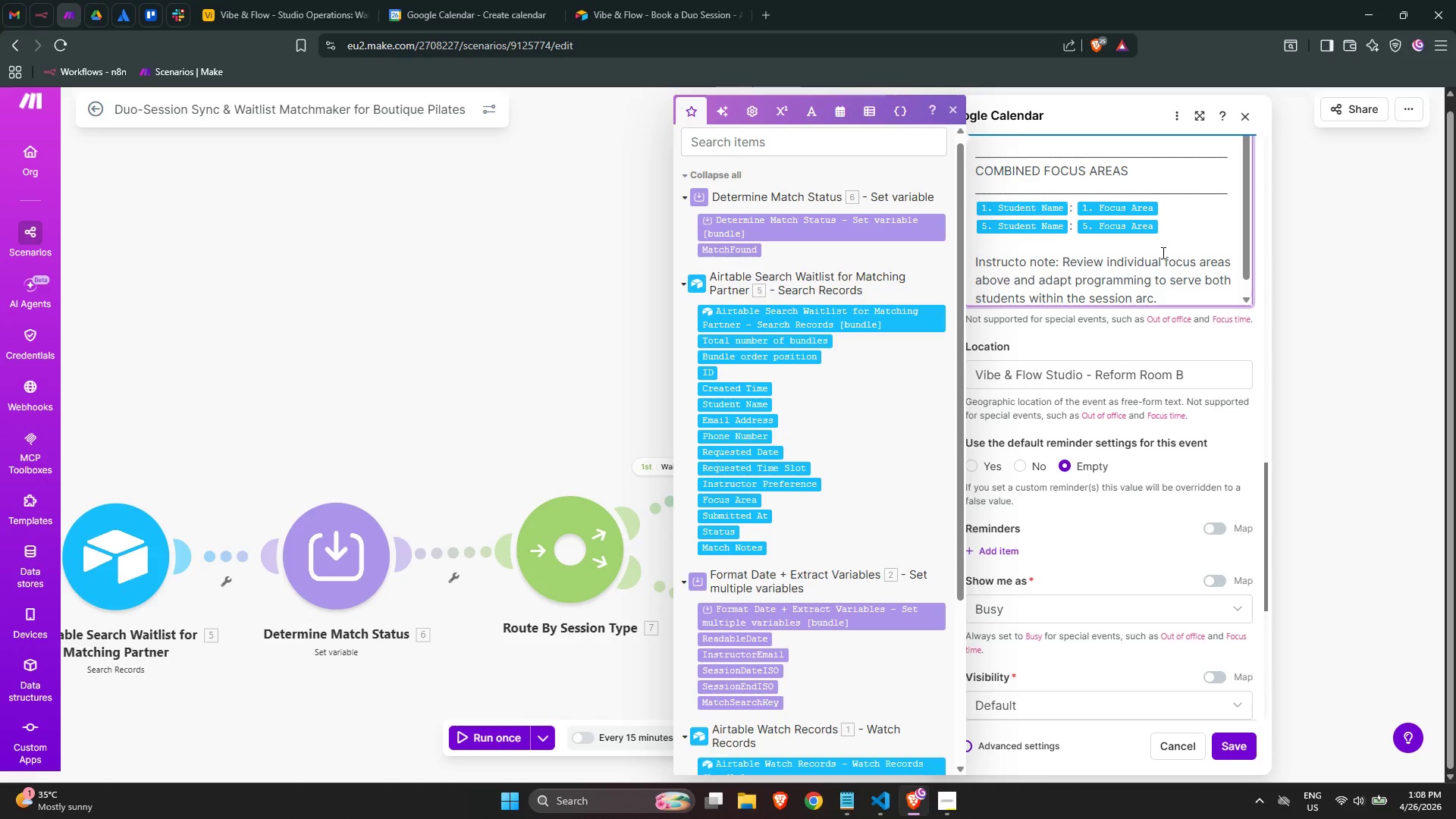 
key(Enter)
 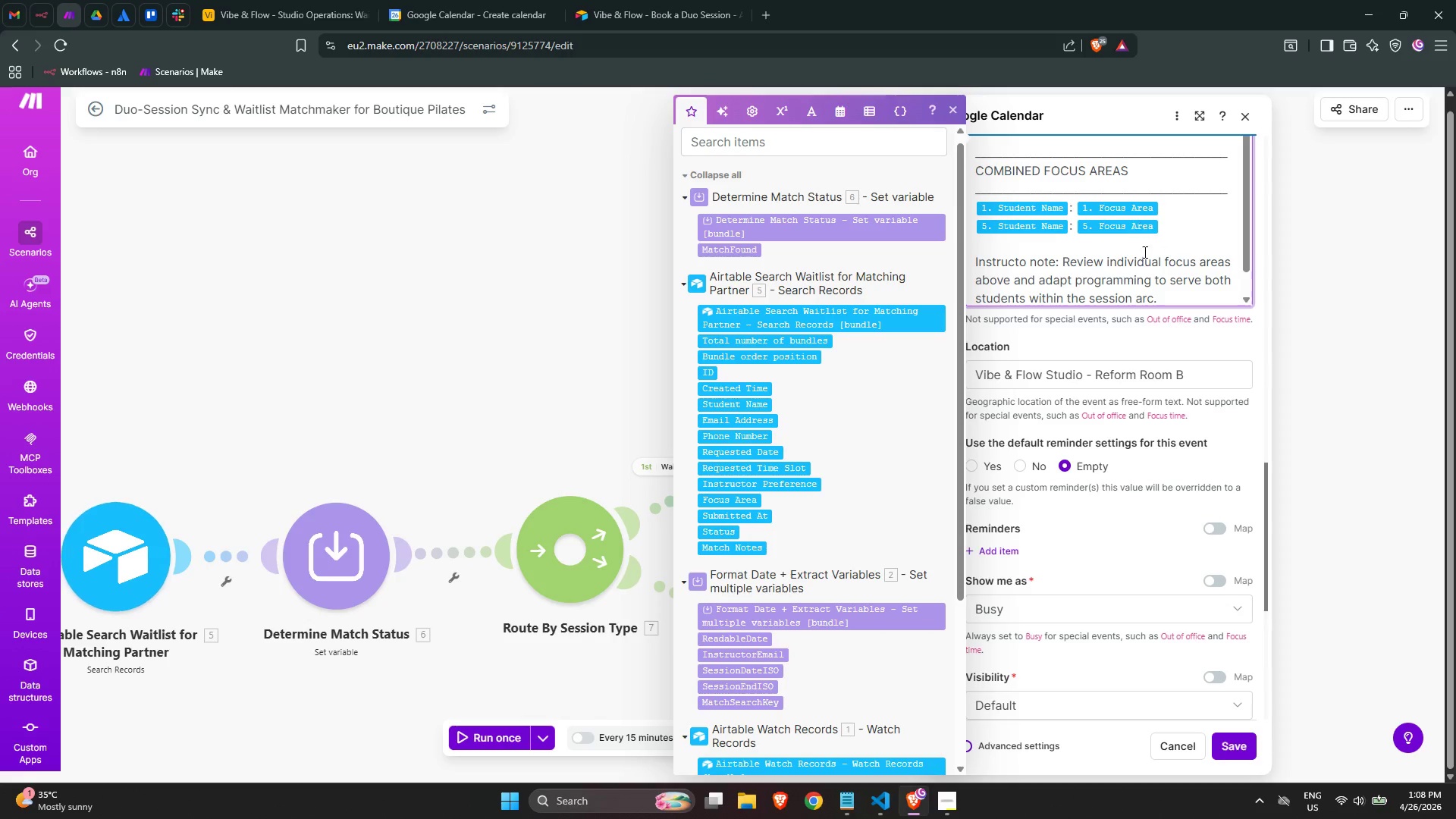 
scroll: coordinate [1163, 312], scroll_direction: down, amount: 4.0
 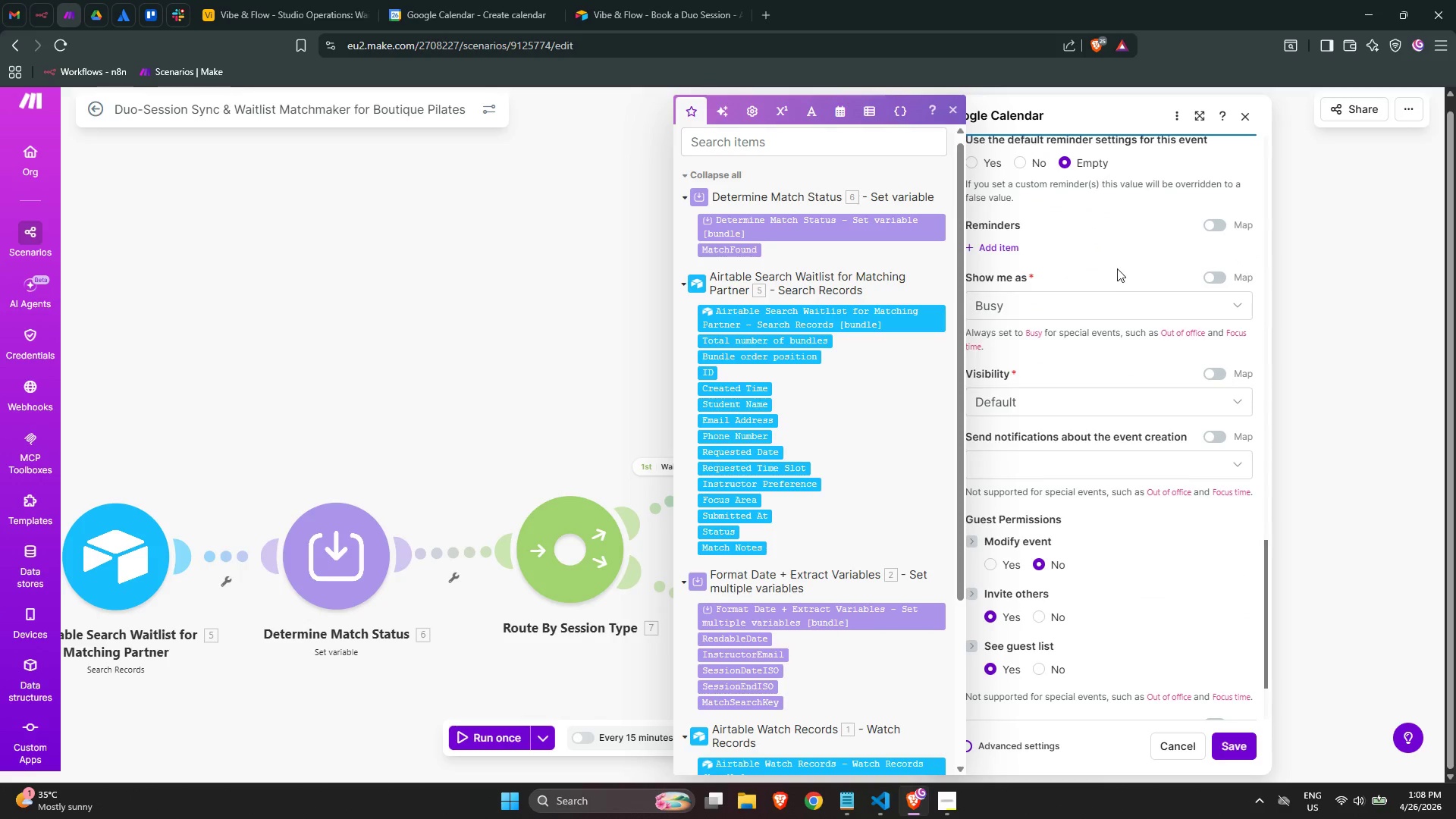 
scroll: coordinate [1111, 271], scroll_direction: up, amount: 4.0
 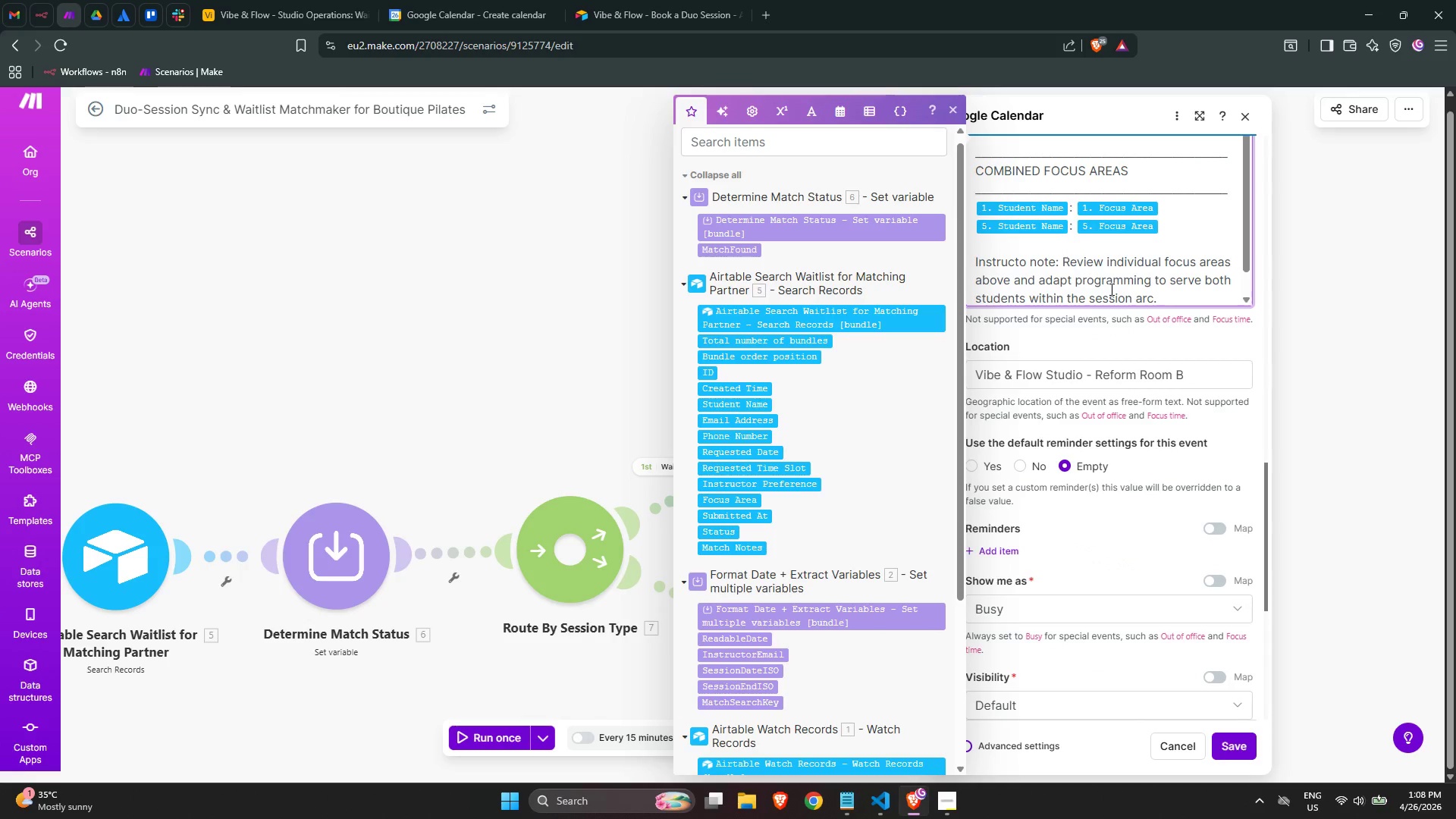 
scroll: coordinate [1110, 289], scroll_direction: down, amount: 1.0
 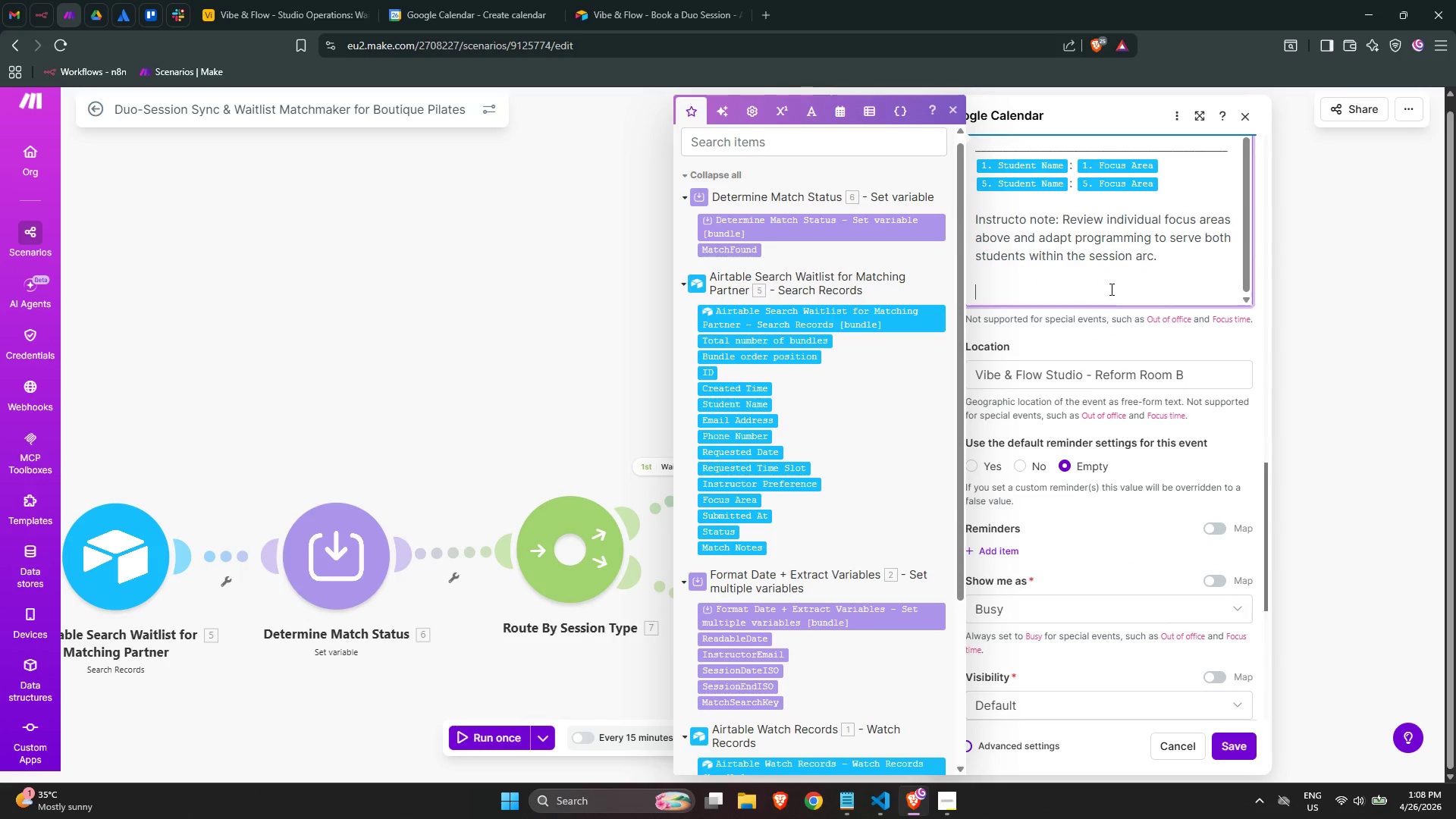 
key(Shift+Minus)
 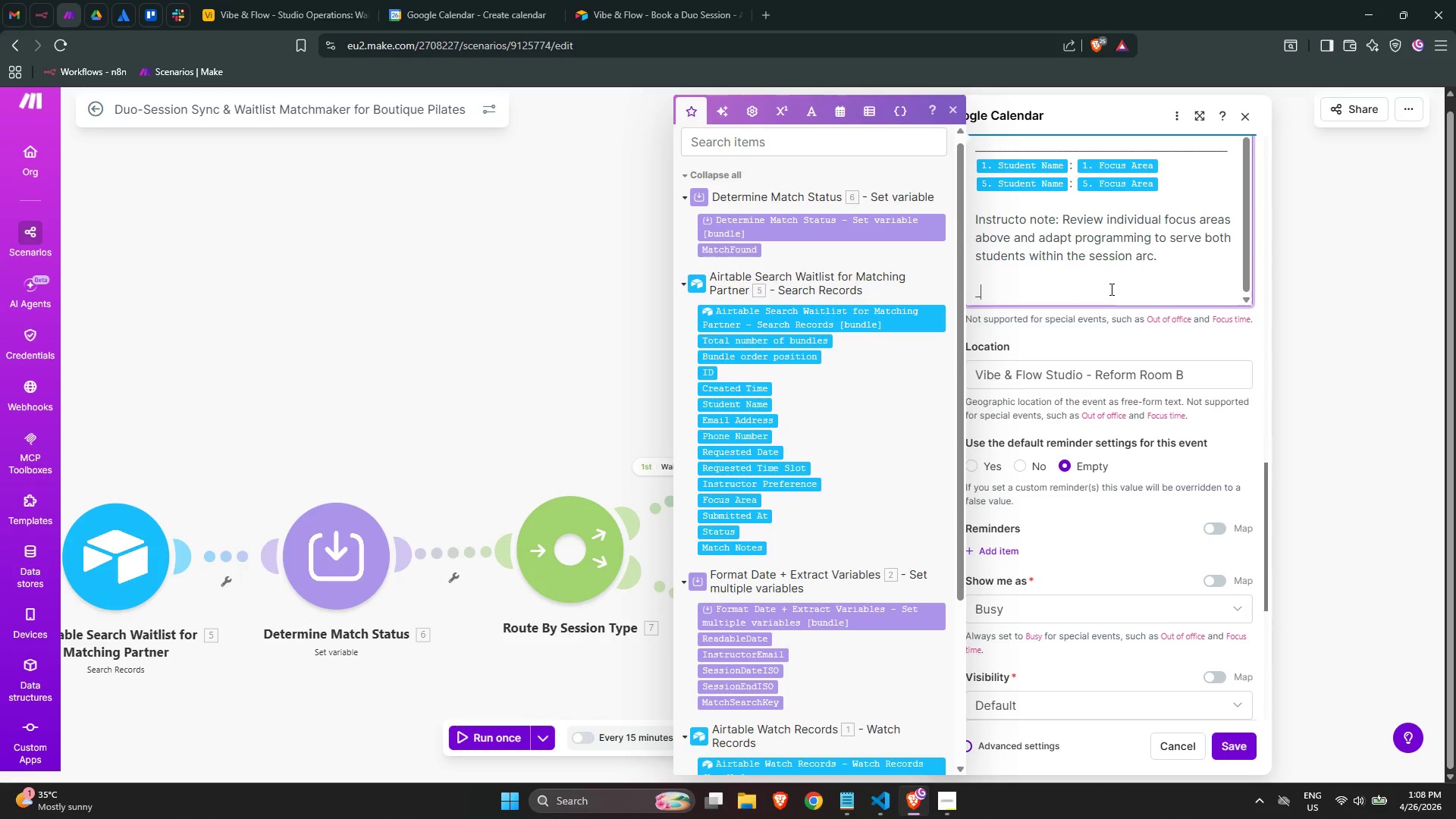 
hold_key(key=Minus, duration=1.5)
 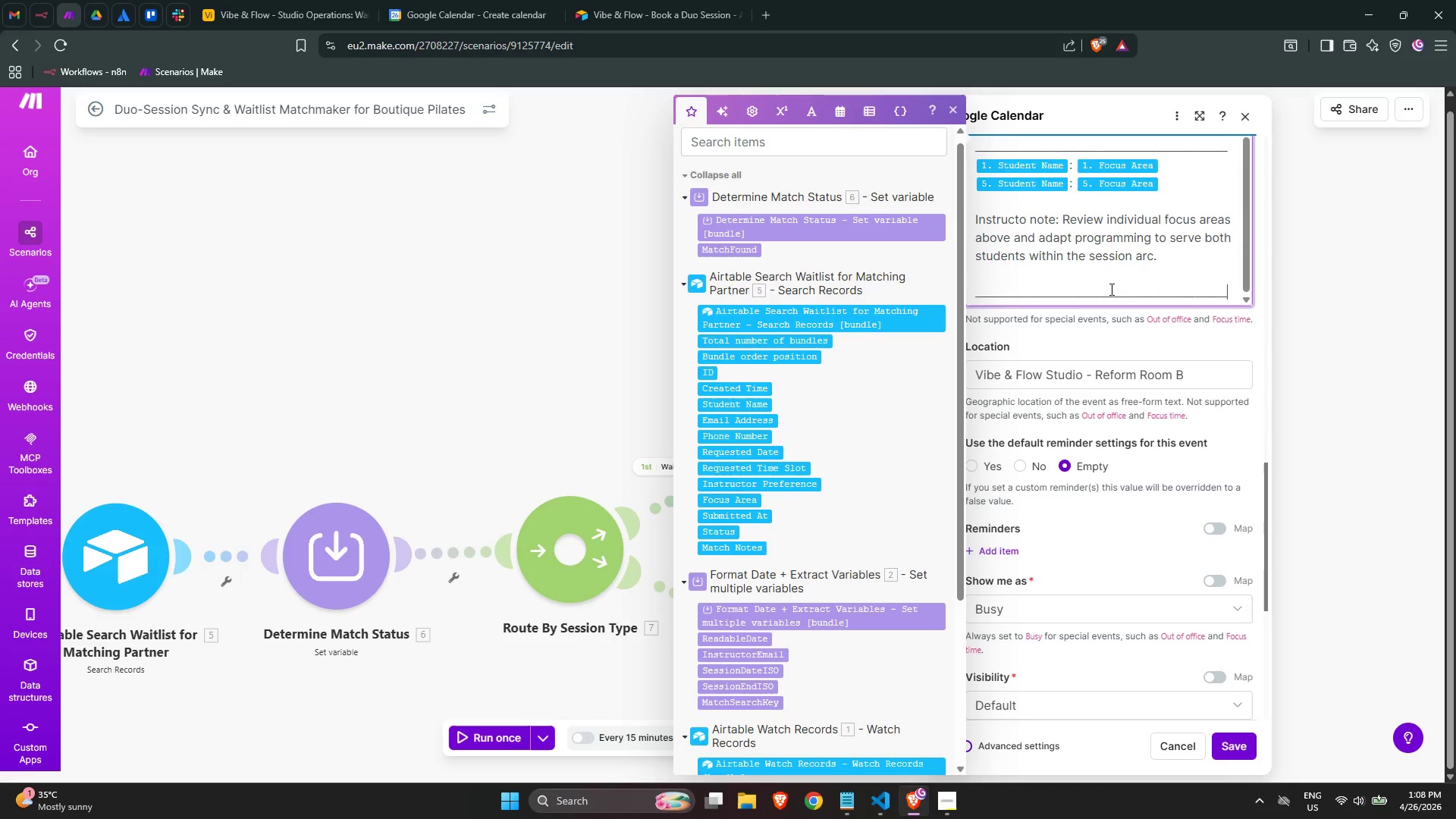 
hold_key(key=Minus, duration=0.48)
 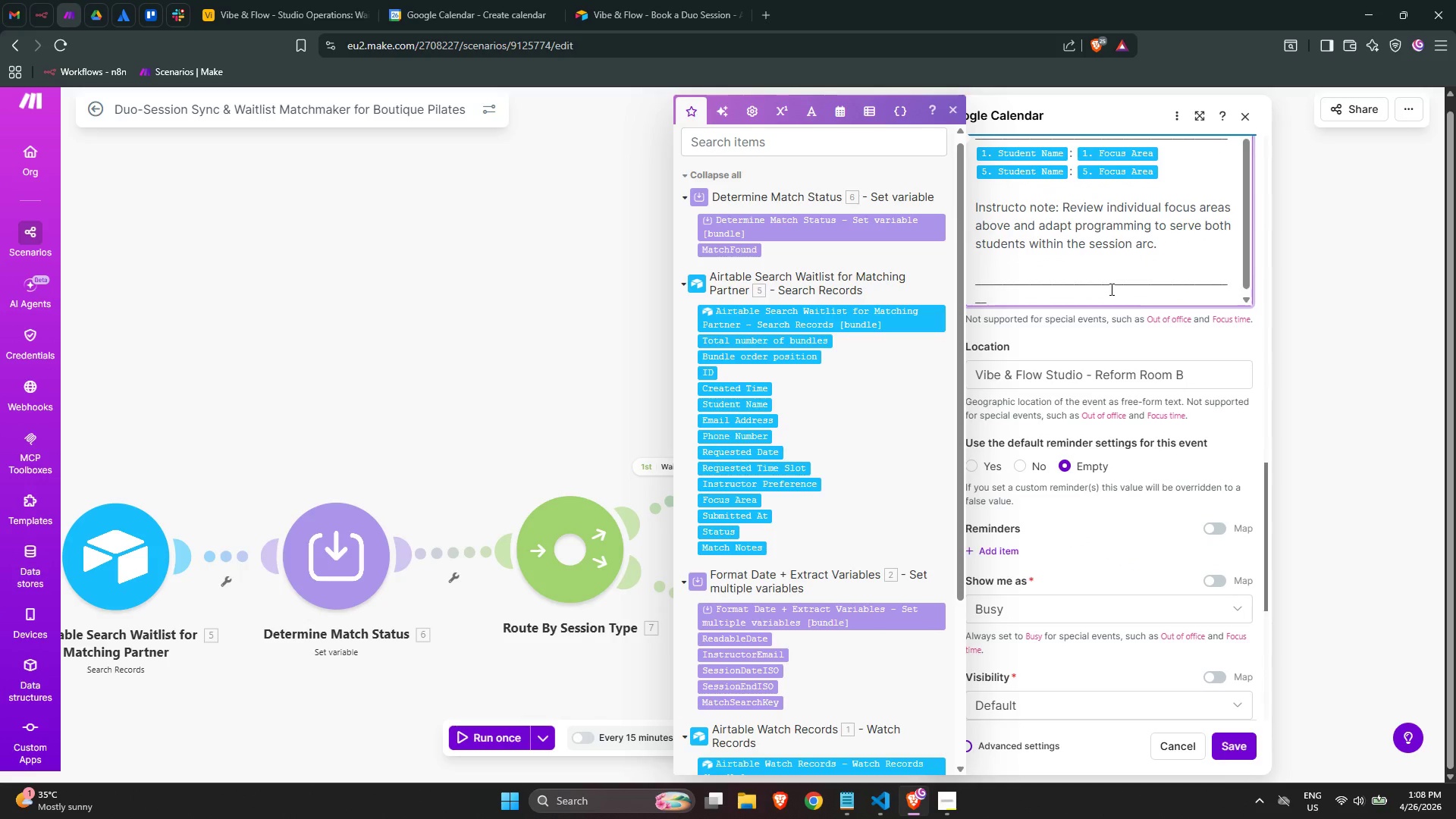 
hold_key(key=Minus, duration=9.41)
 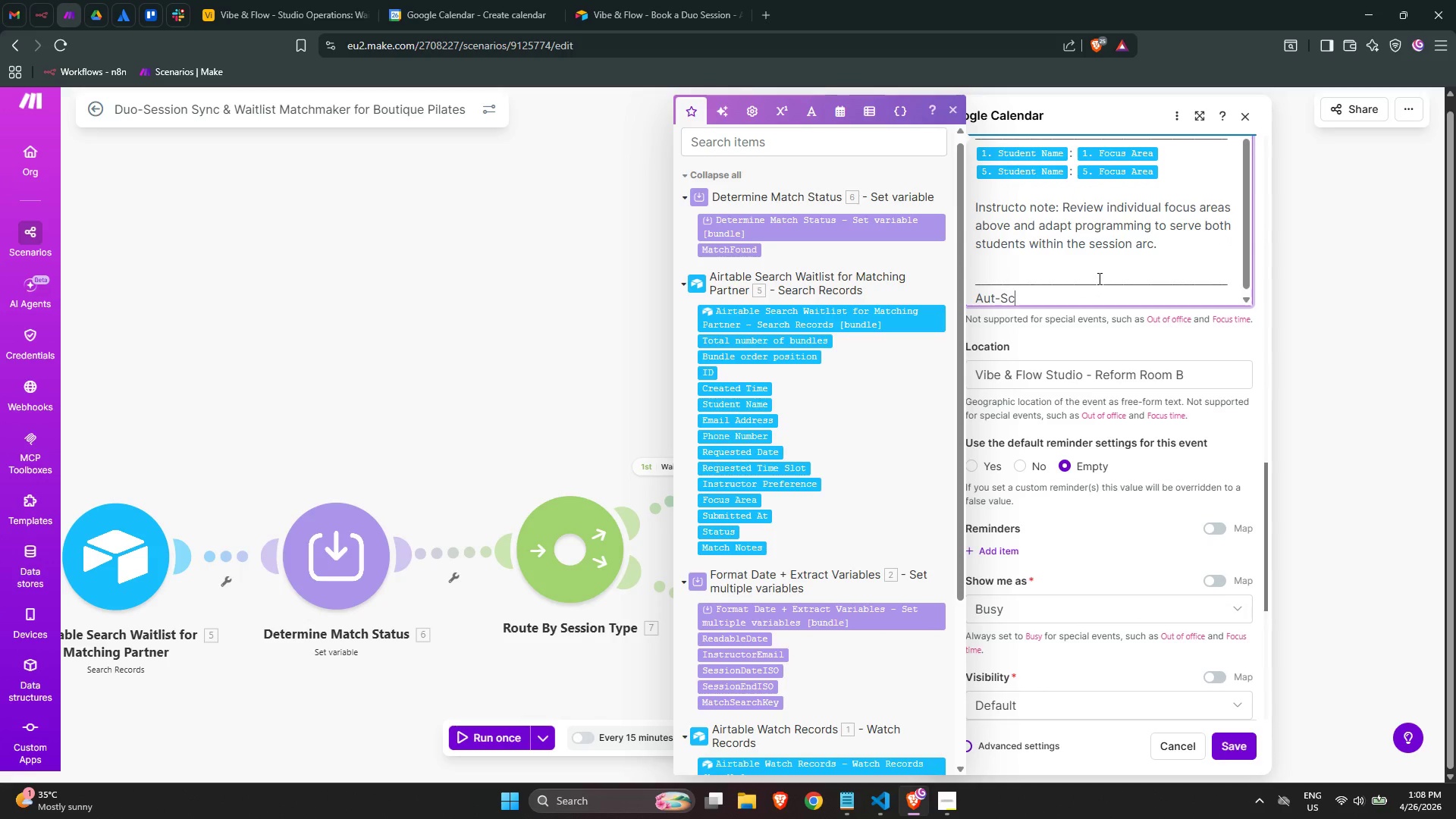 
key(Shift+Backspace)
 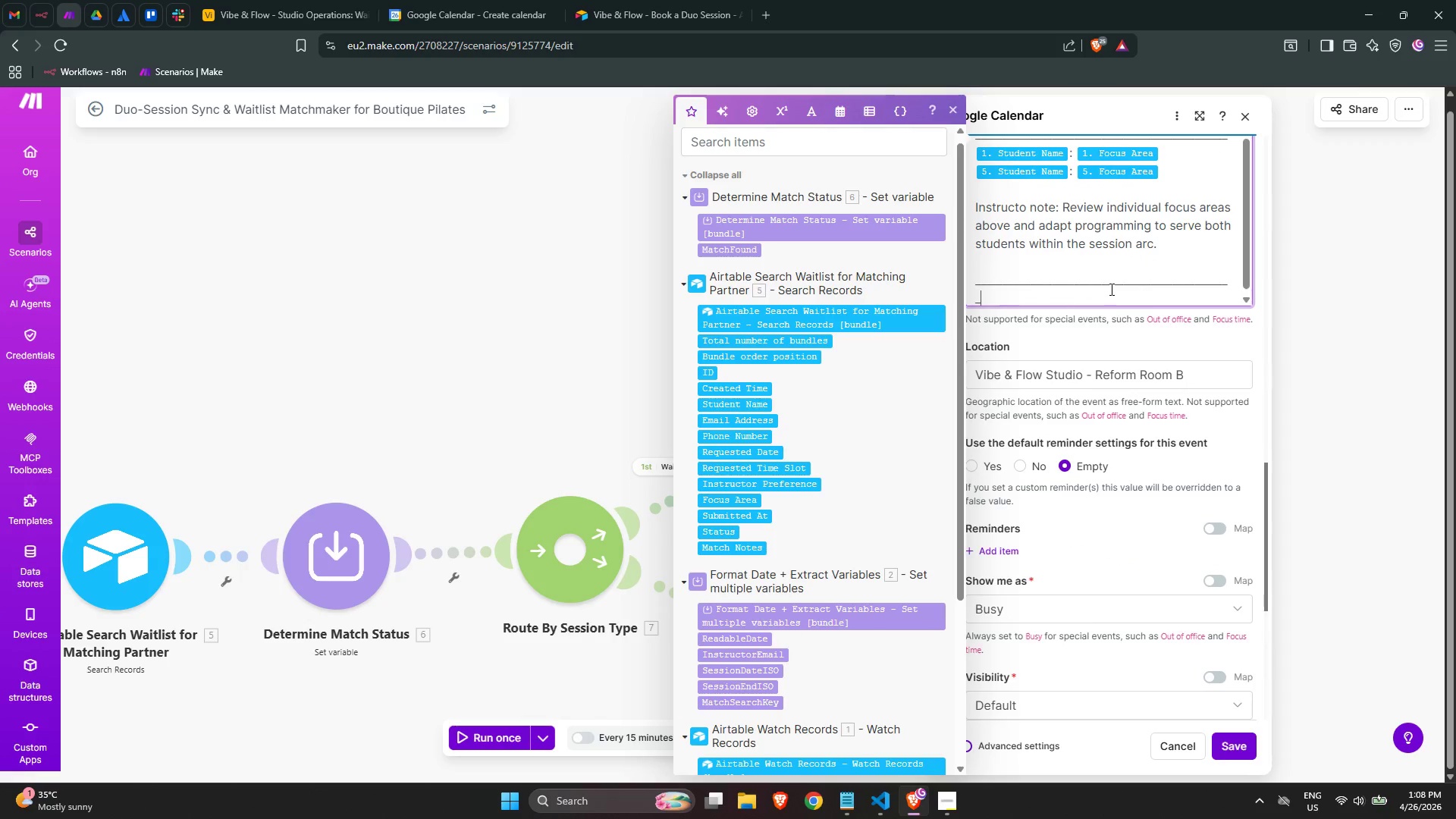 
key(Shift+Backspace)
 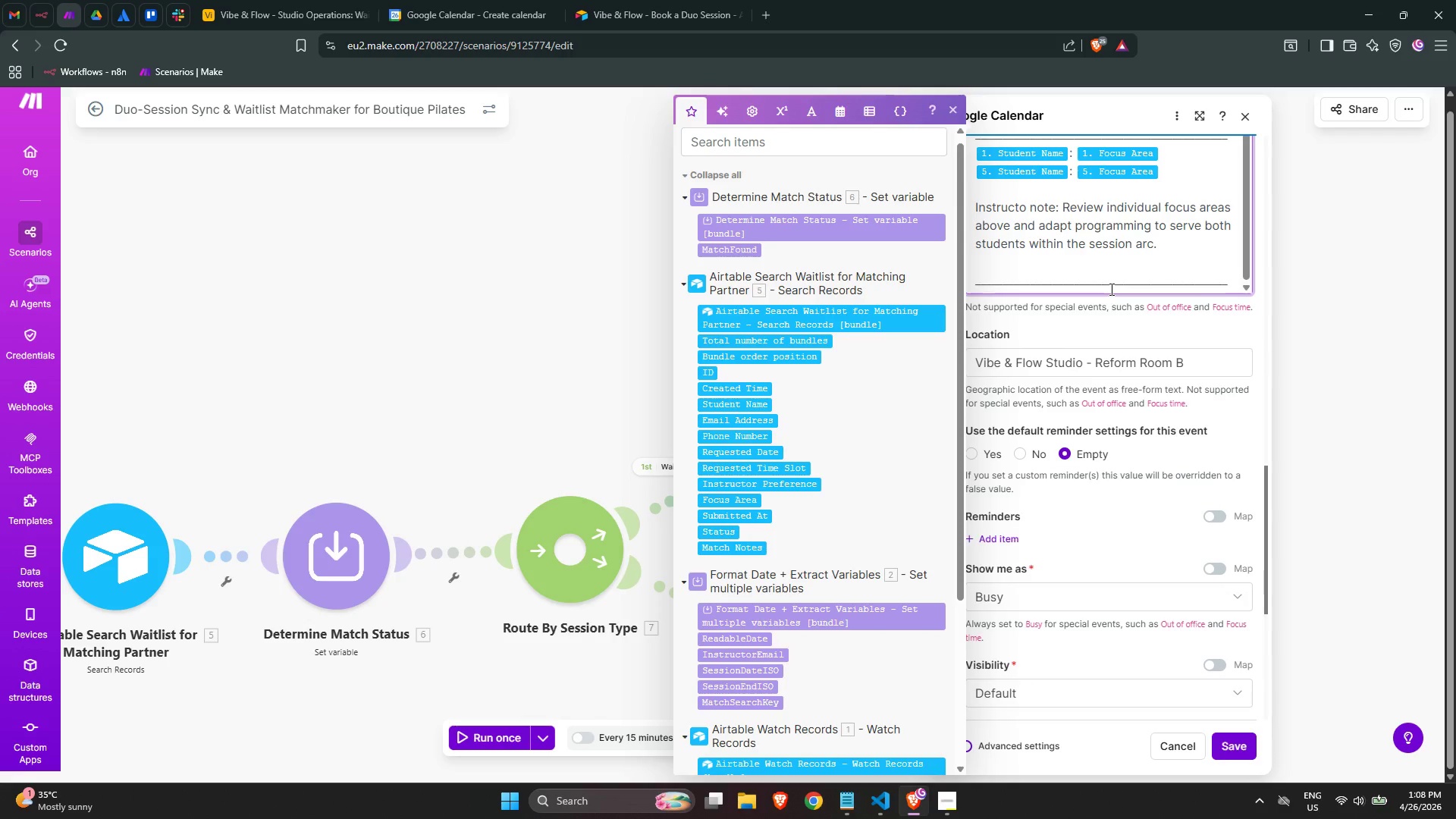 
key(Enter)
 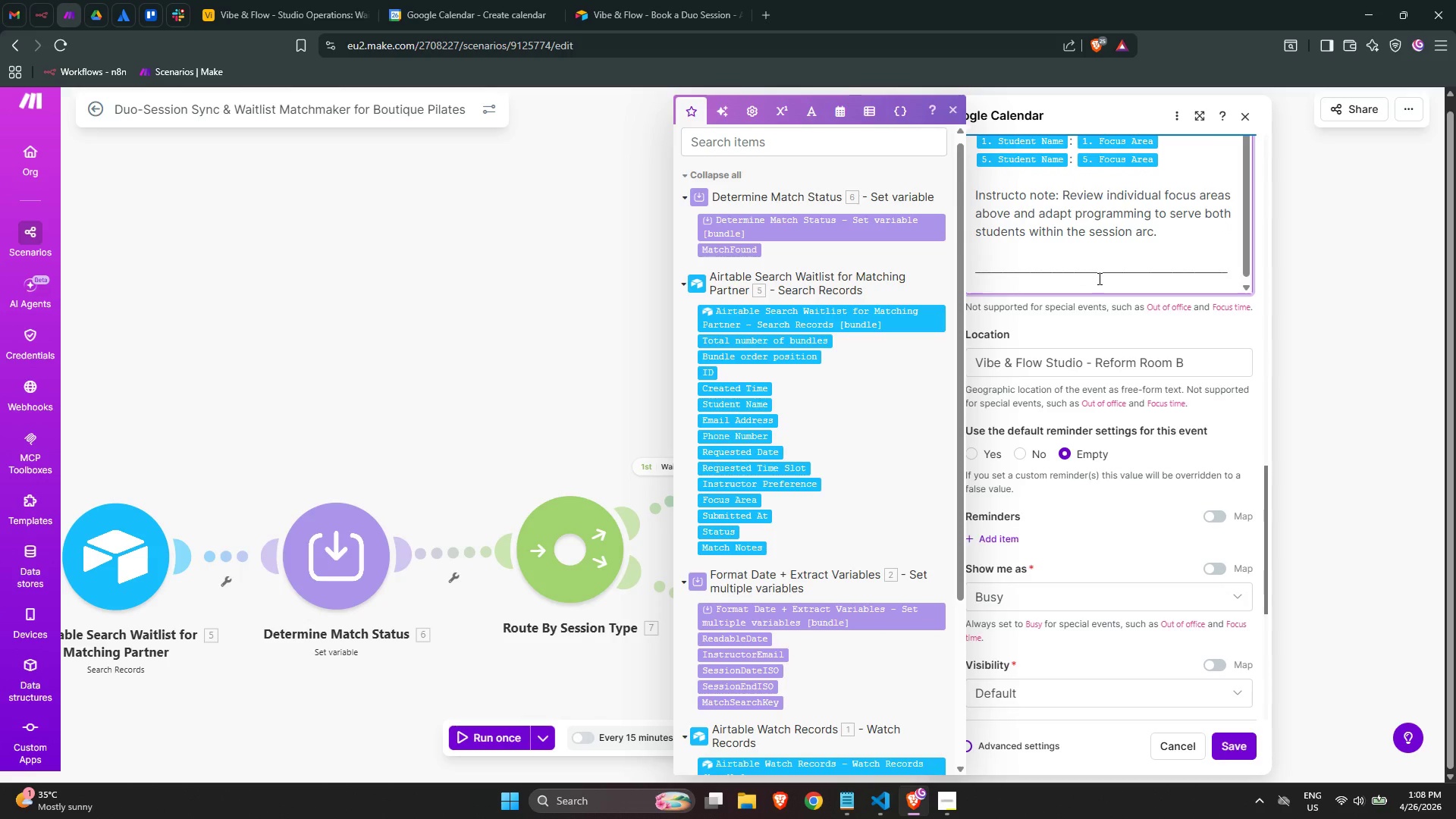 
type(Aut )
key(Backspace)
type(Sc)
key(Backspace)
key(Backspace)
key(Backspace)
type(o-s)
key(Backspace)
type(shc)
key(Backspace)
key(Backspace)
type(cheduled b )
key(Backspace)
type(y Vibe & Flow Match,a)
key(Backspace)
key(Backspace)
type(maker - <)
key(Backspace)
type(Make.com)
 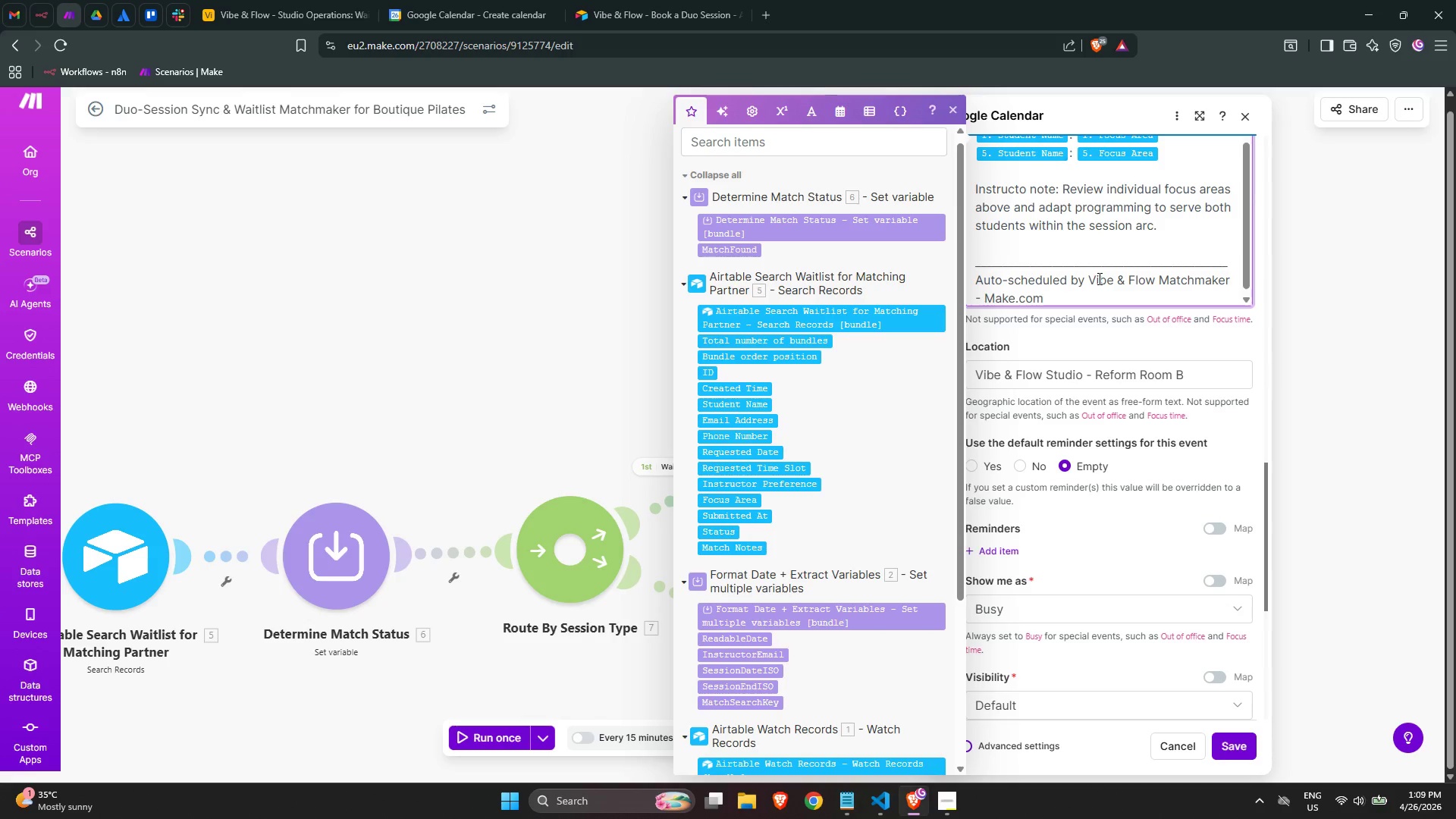 
wait(17.23)
 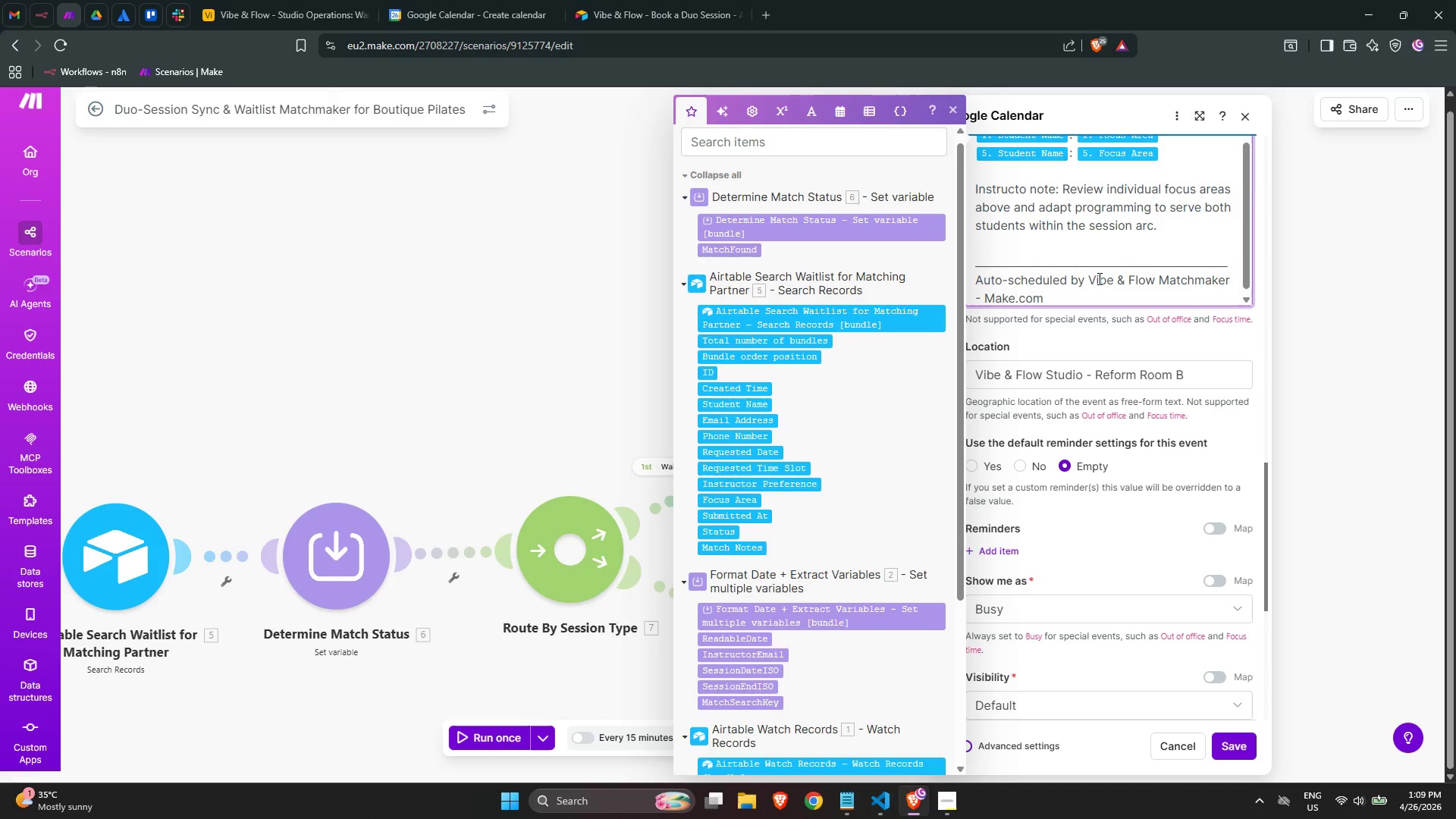 
left_click([1226, 742])
 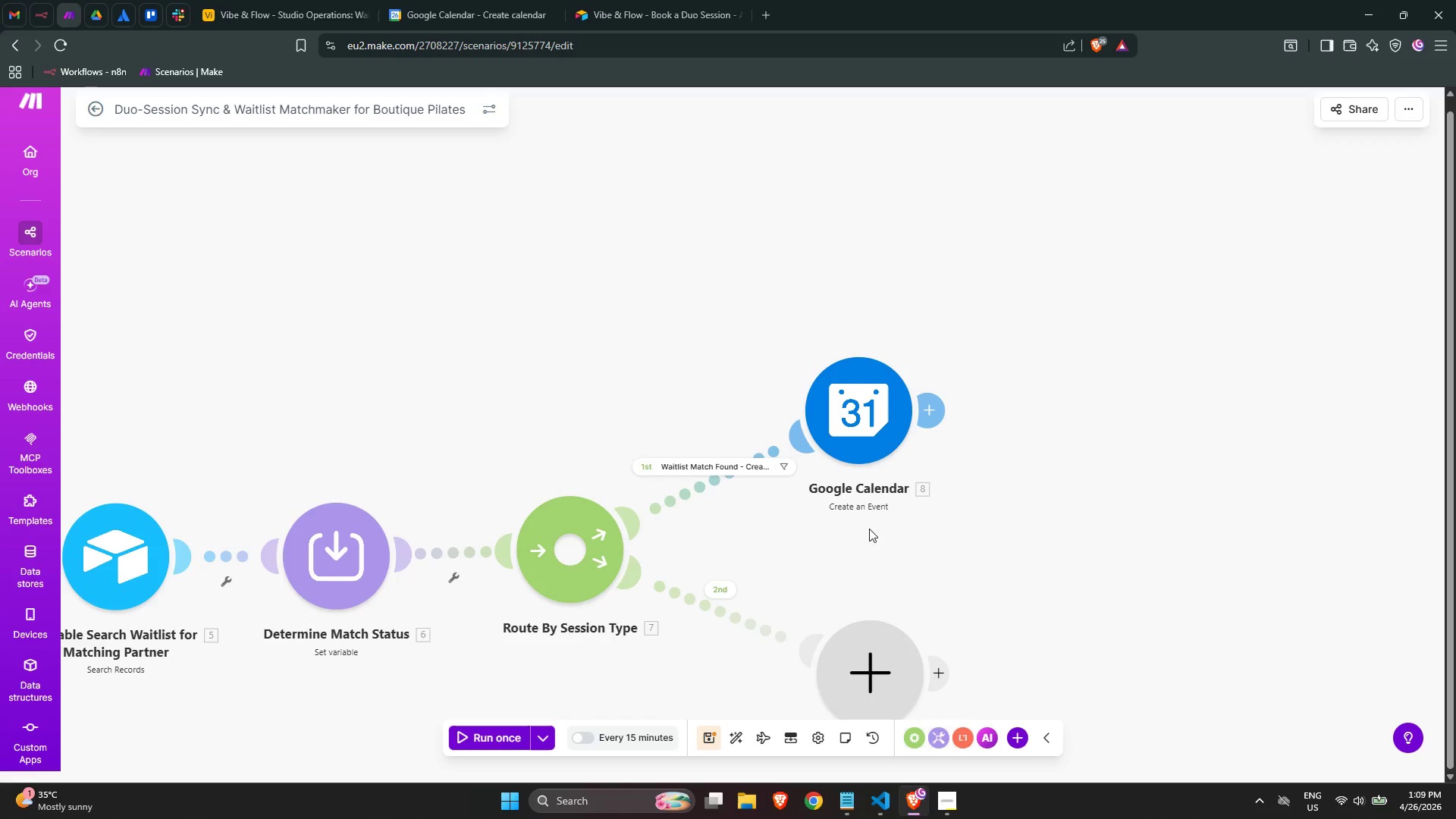 
wait(10.64)
 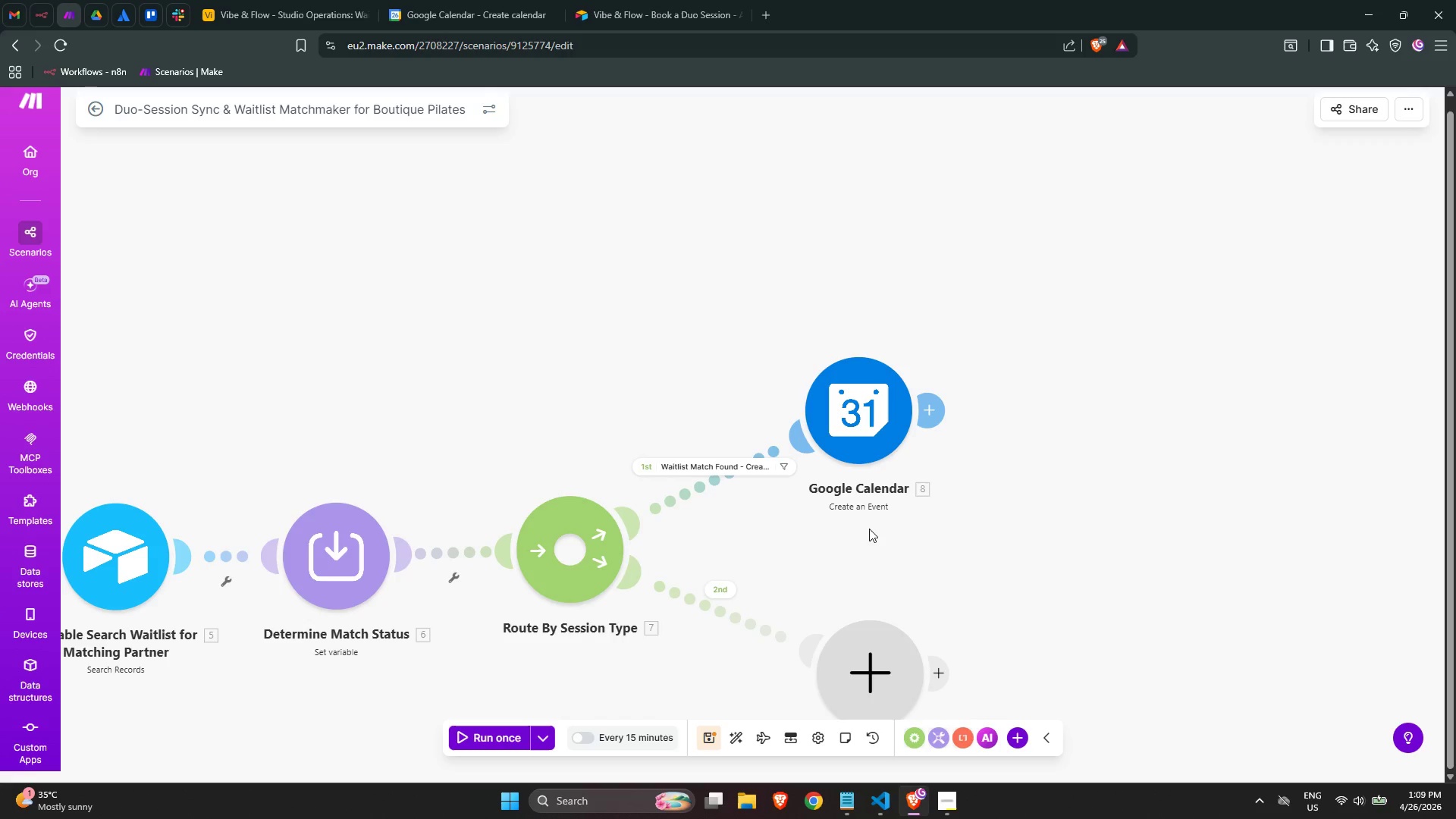 
left_click([930, 527])
 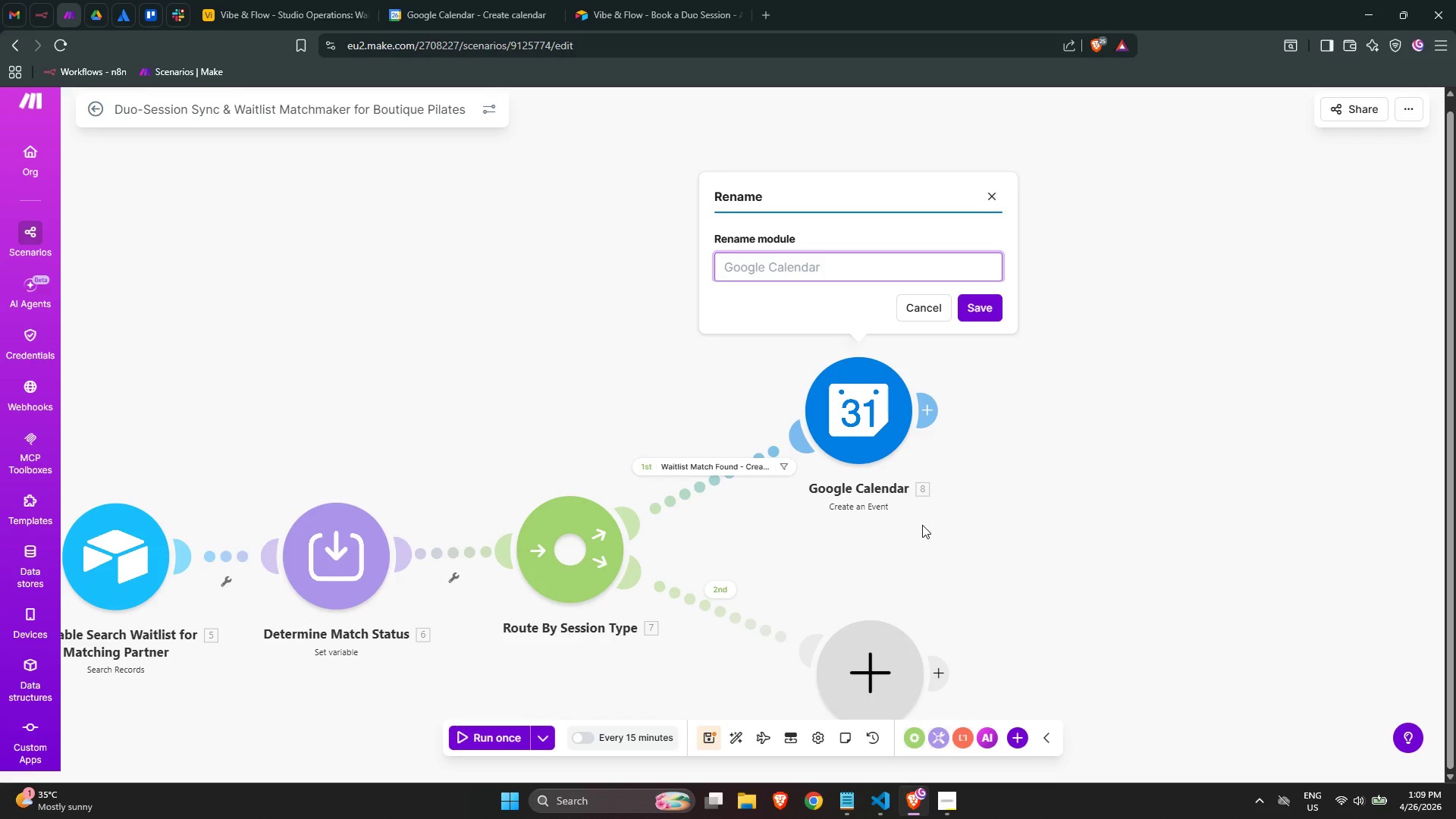 
wait(6.42)
 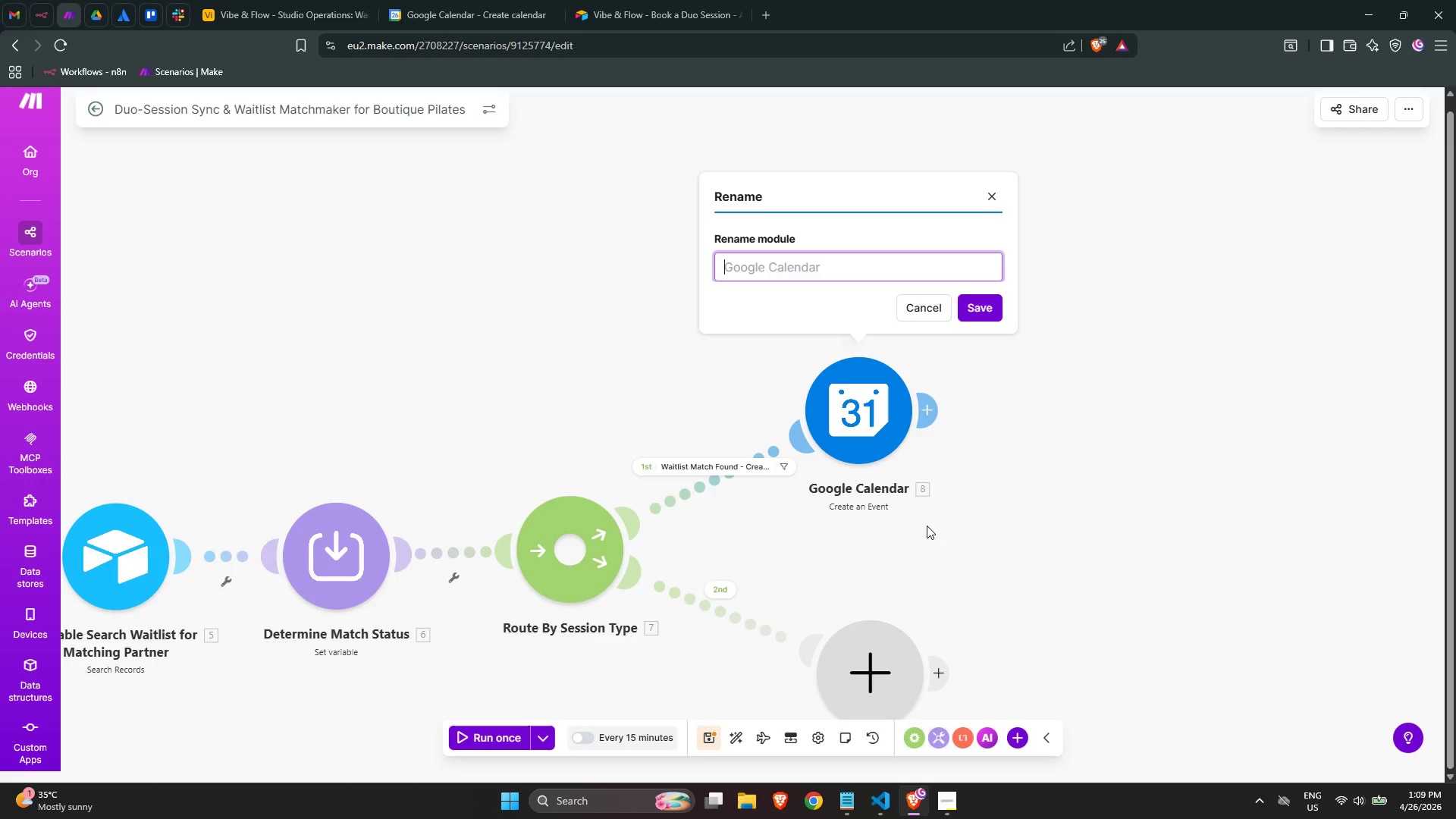 
type(Go)
key(Backspace)
key(Backspace)
key(Backspace)
type(Calendar )
 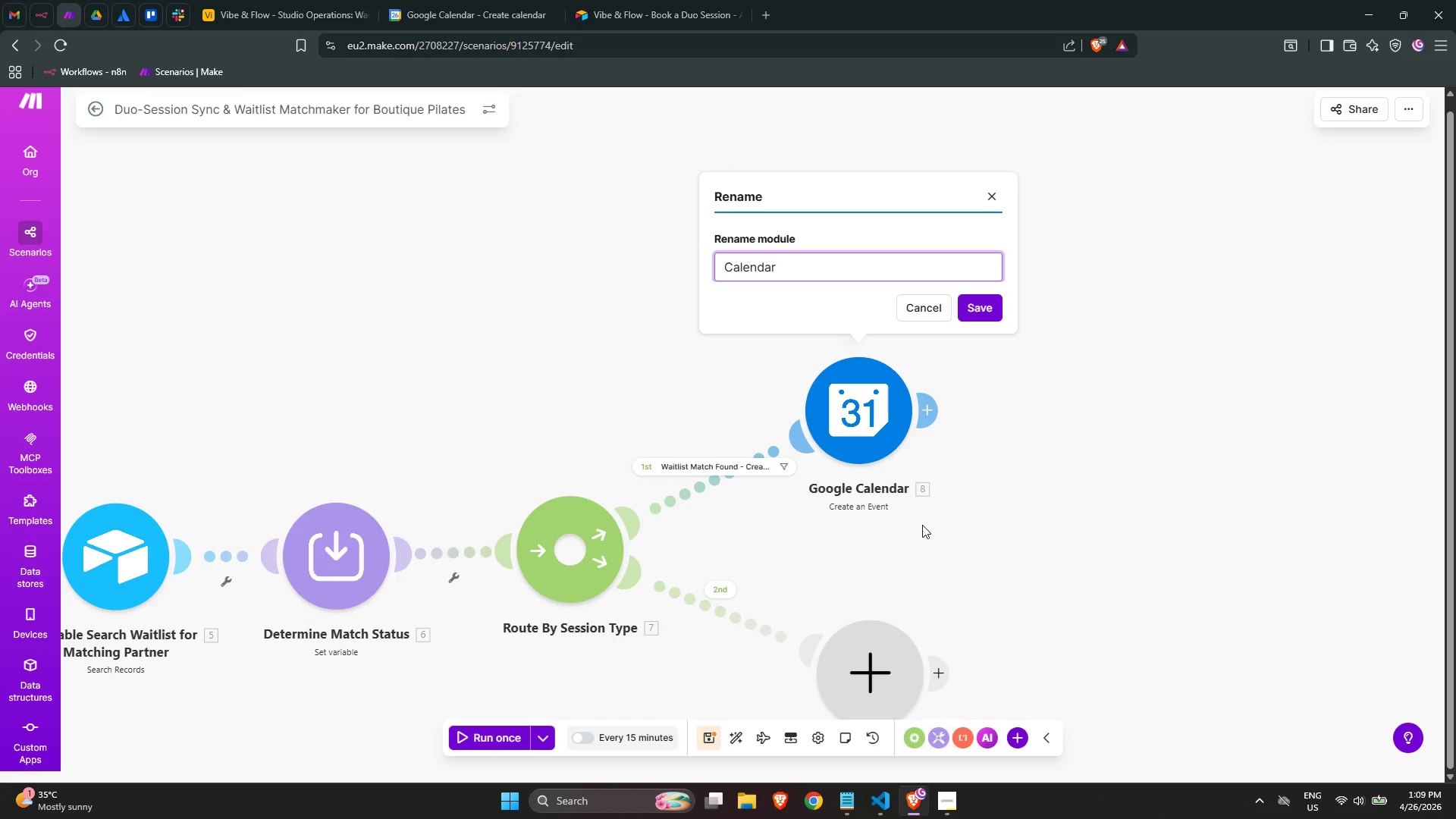 
wait(5.52)
 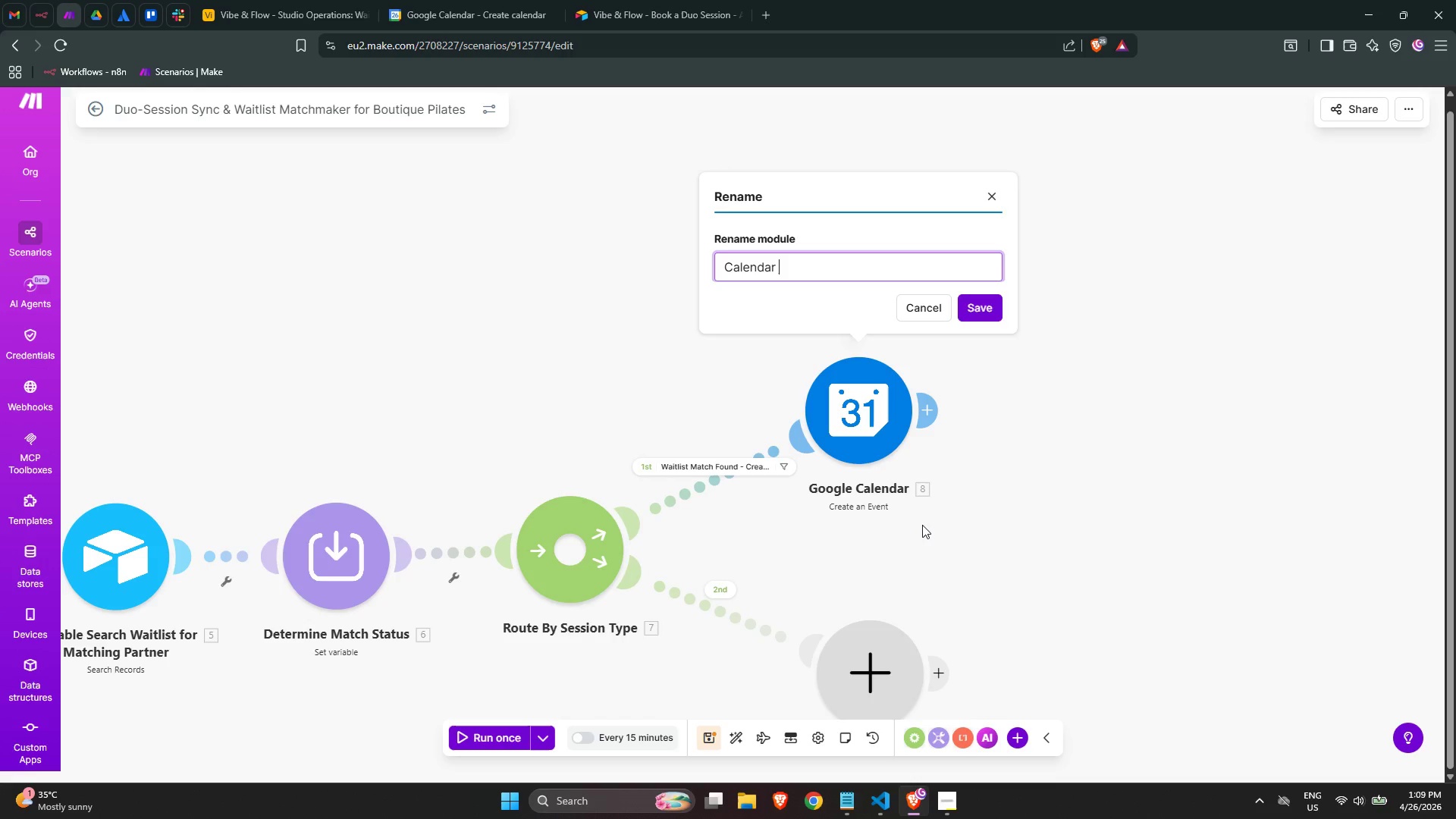 
type(Create Duo Sesso)
key(Backspace)
type(ion Event)
 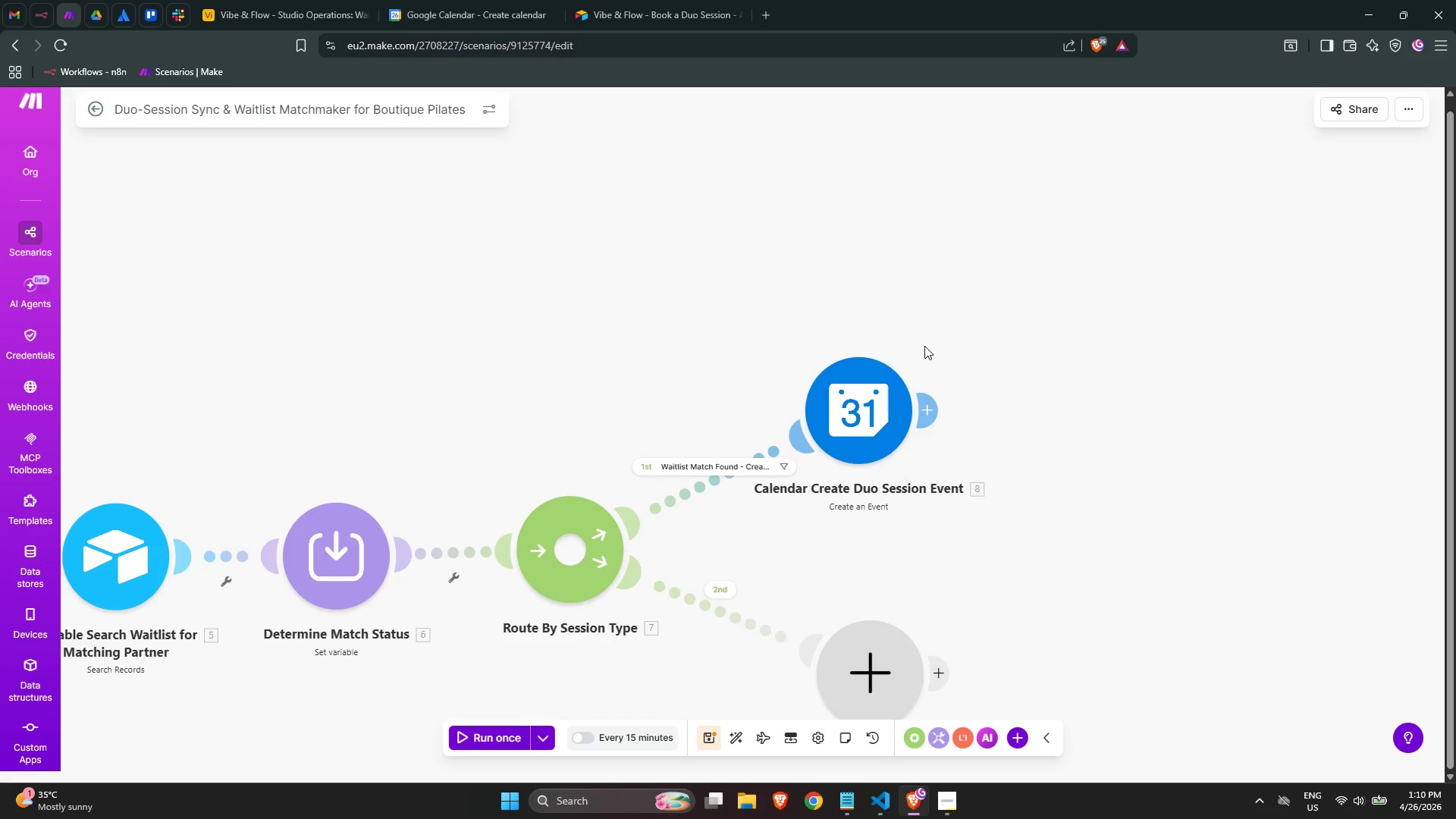 
wait(11.19)
 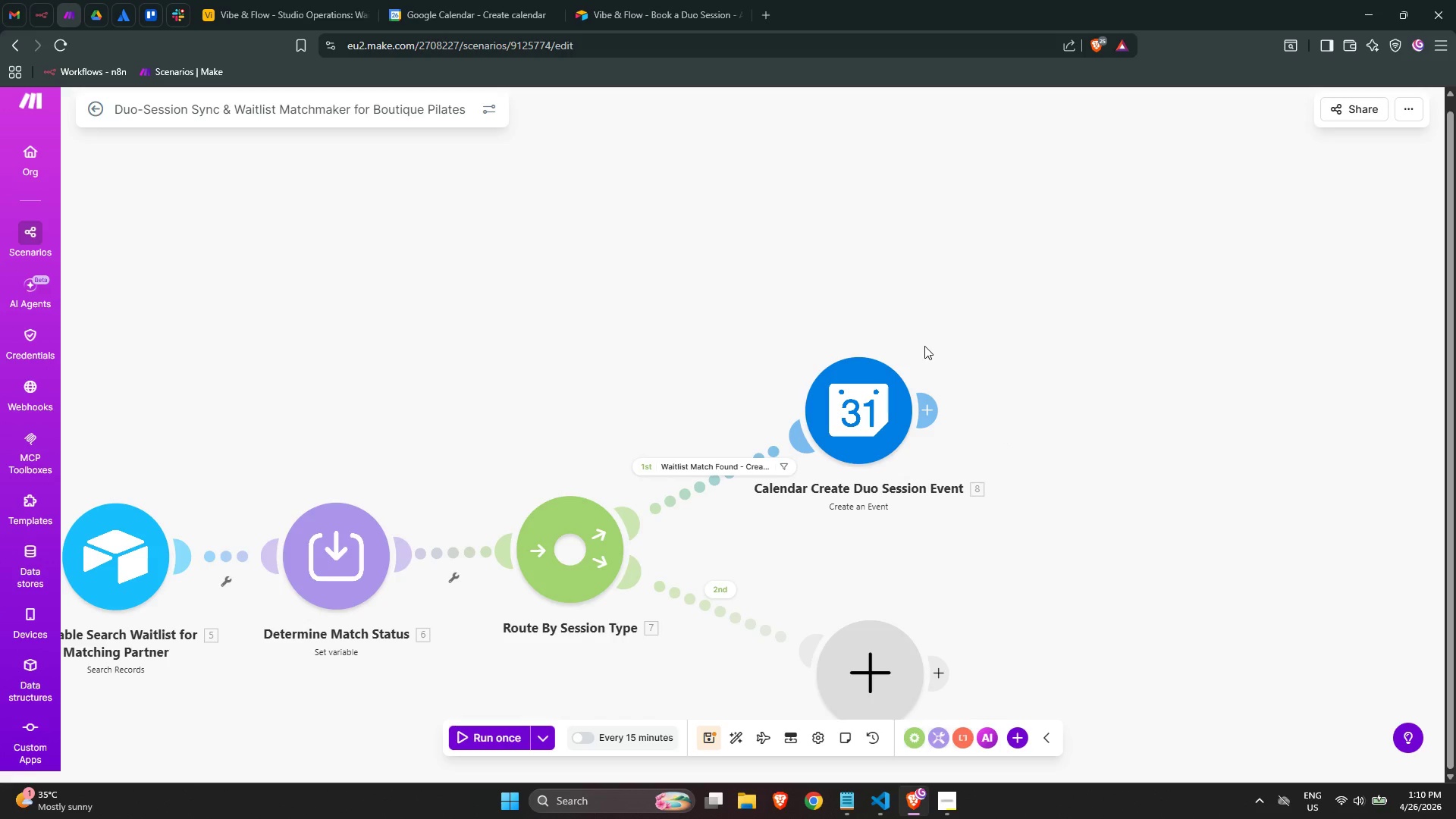 
mouse_move([857, 406])
 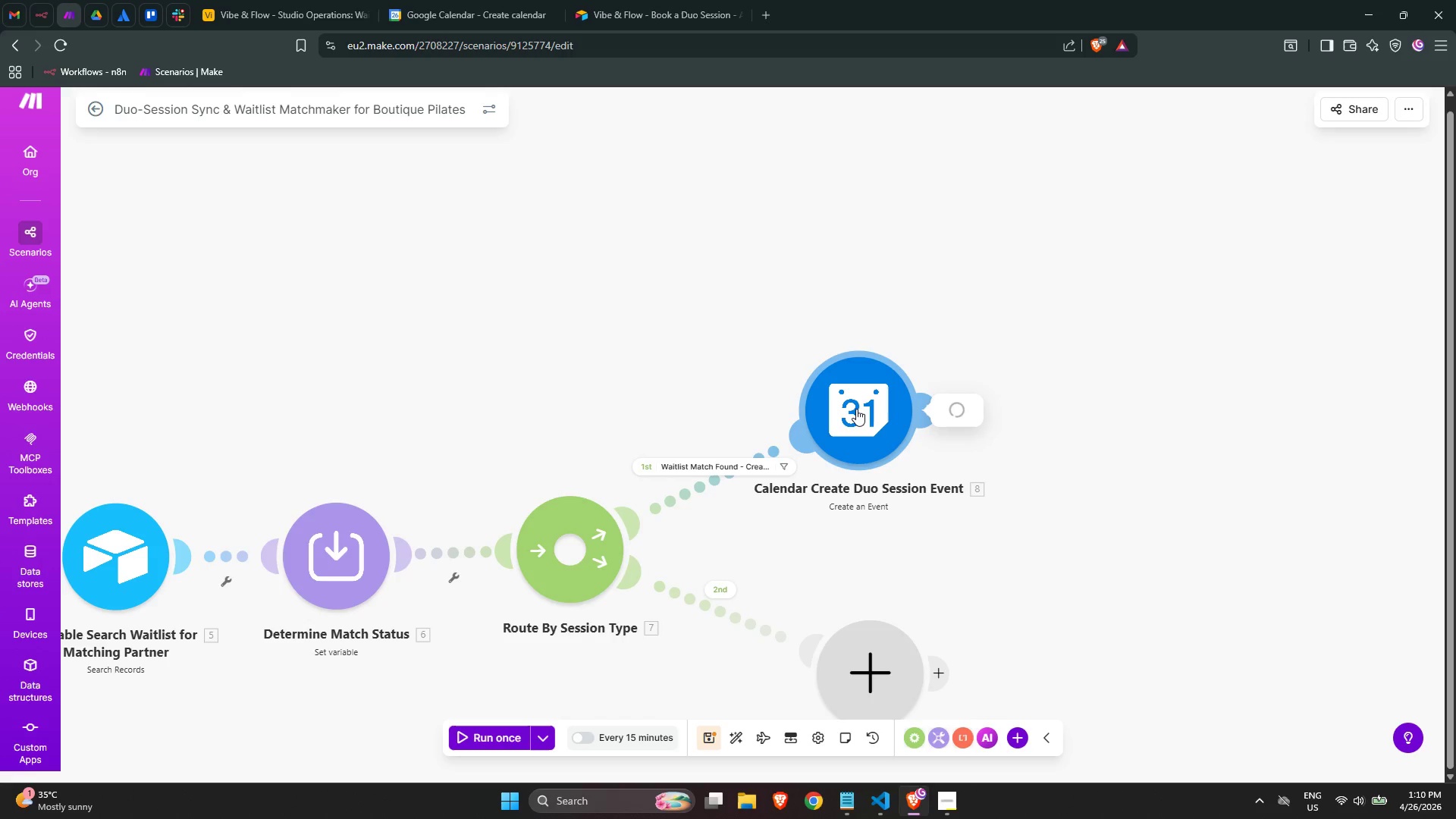 
mouse_move([869, 424])
 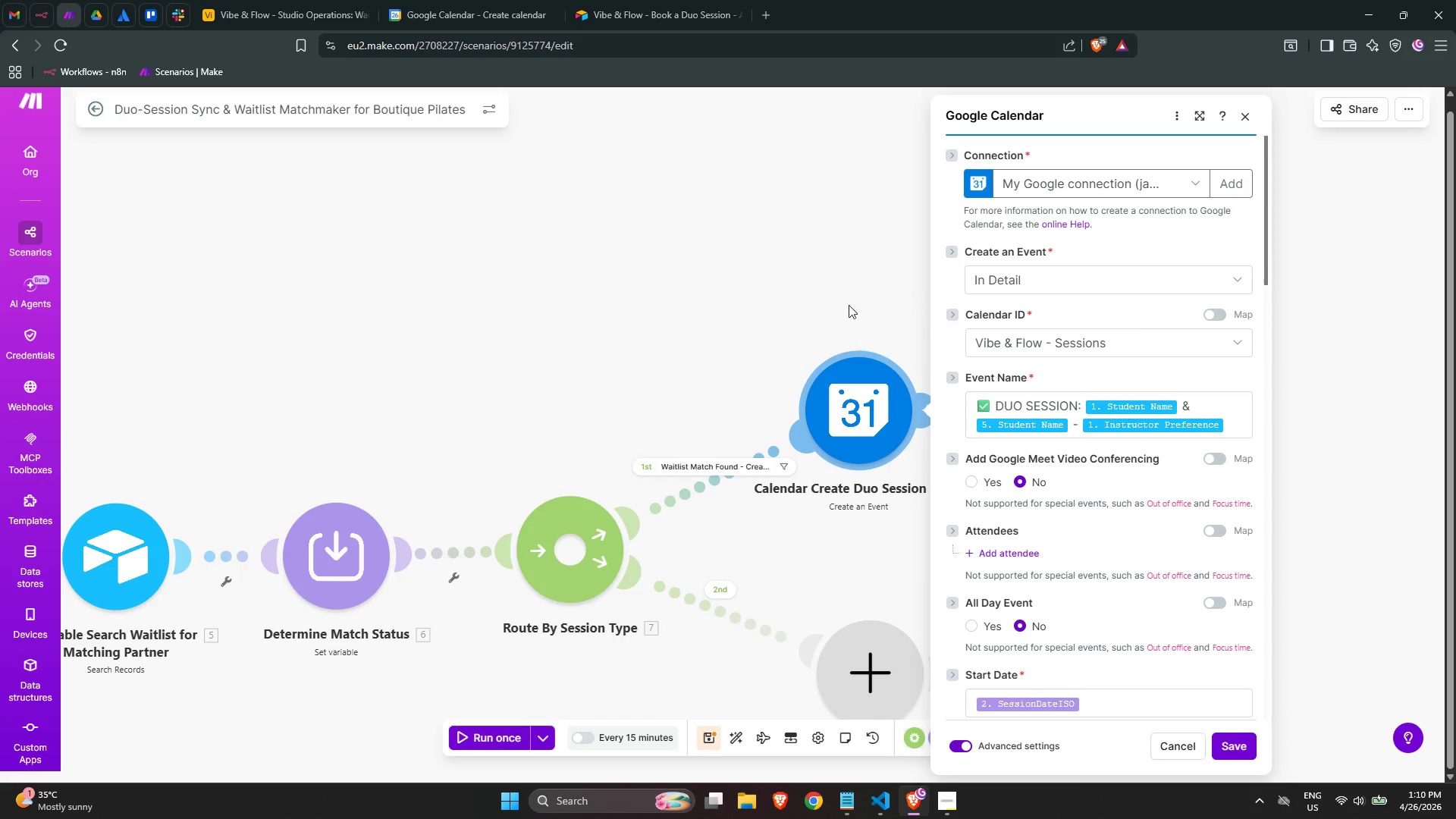 
left_click([839, 268])
 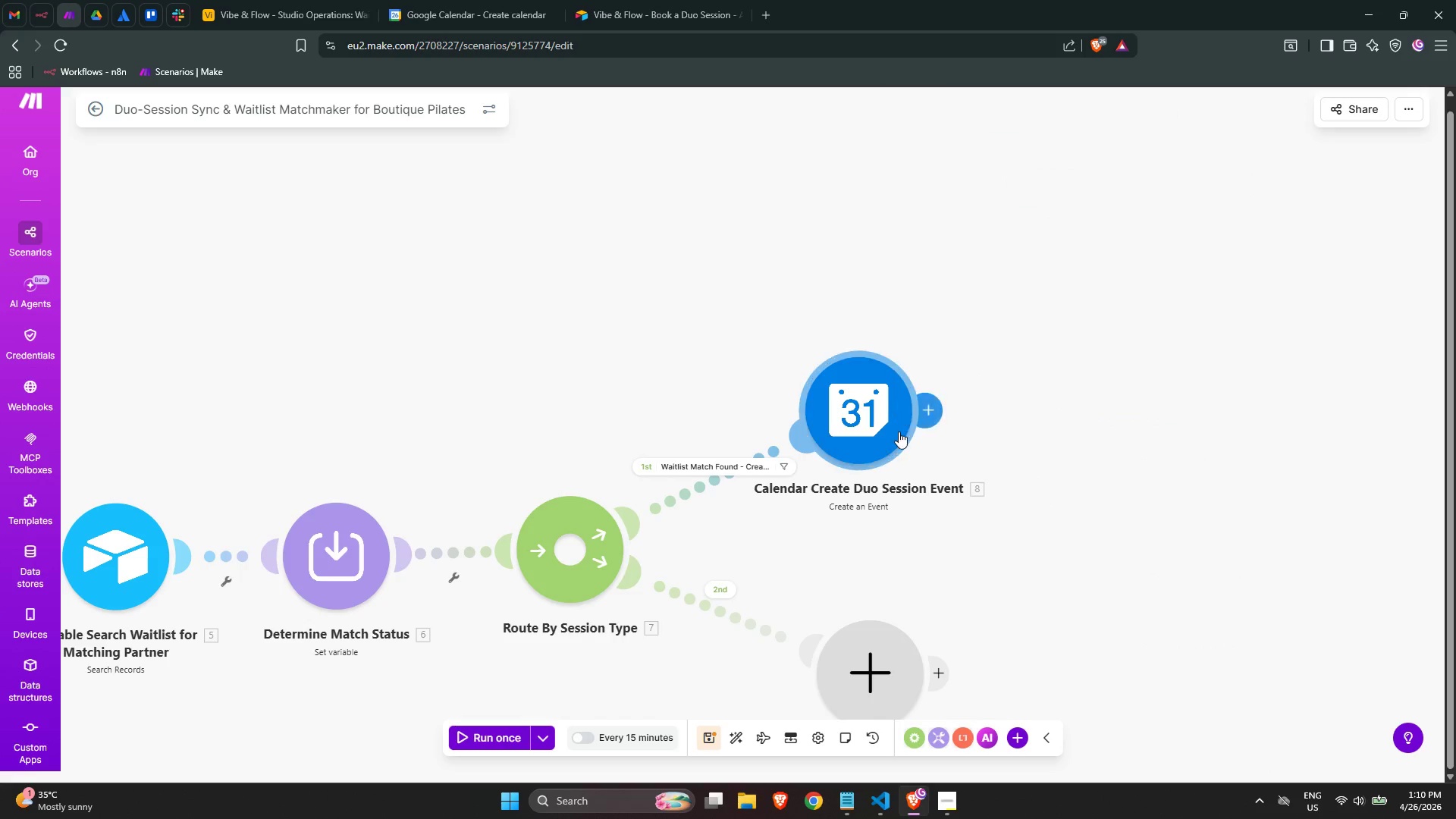 
right_click([874, 416])
 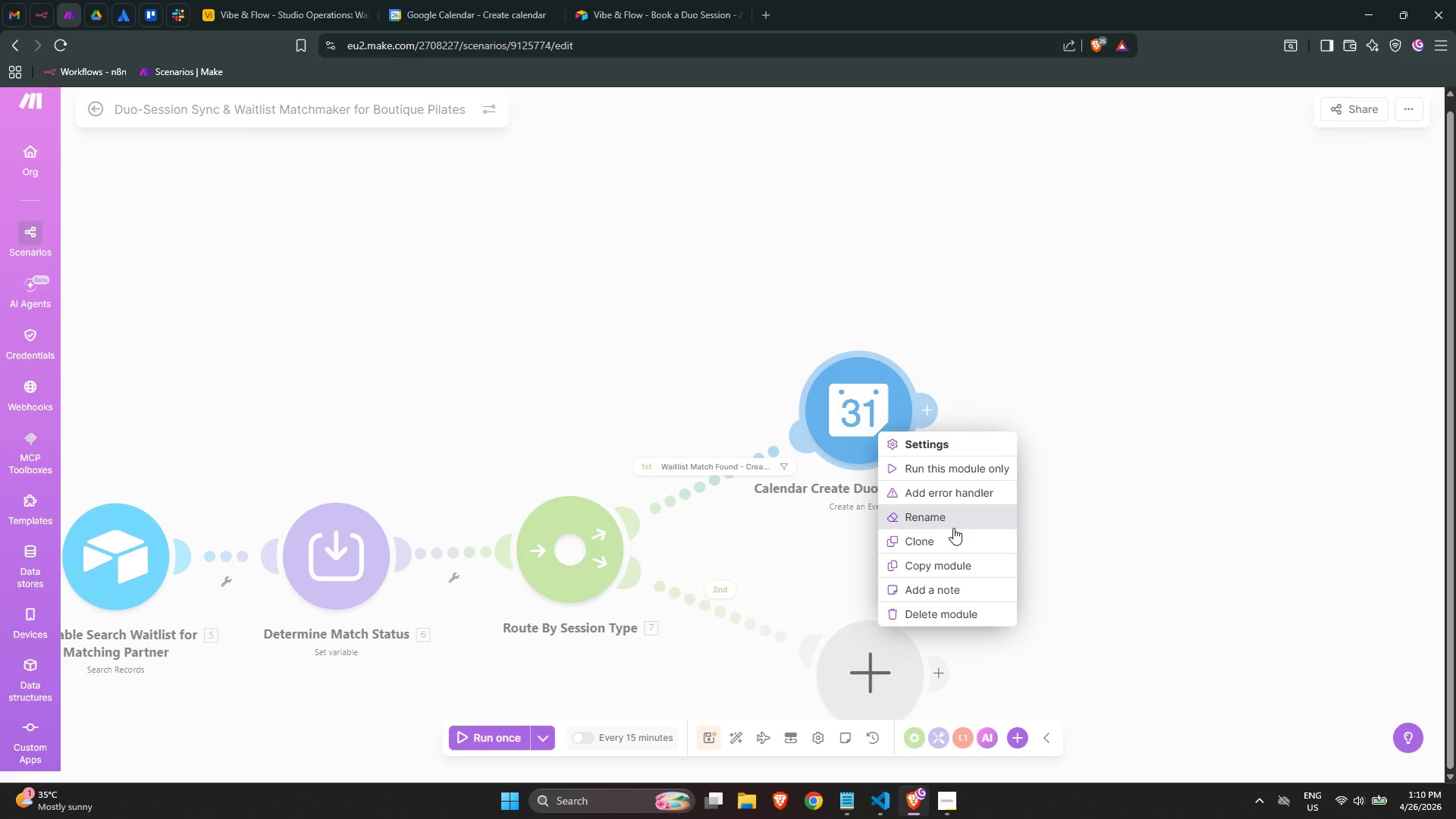 
left_click([940, 497])
 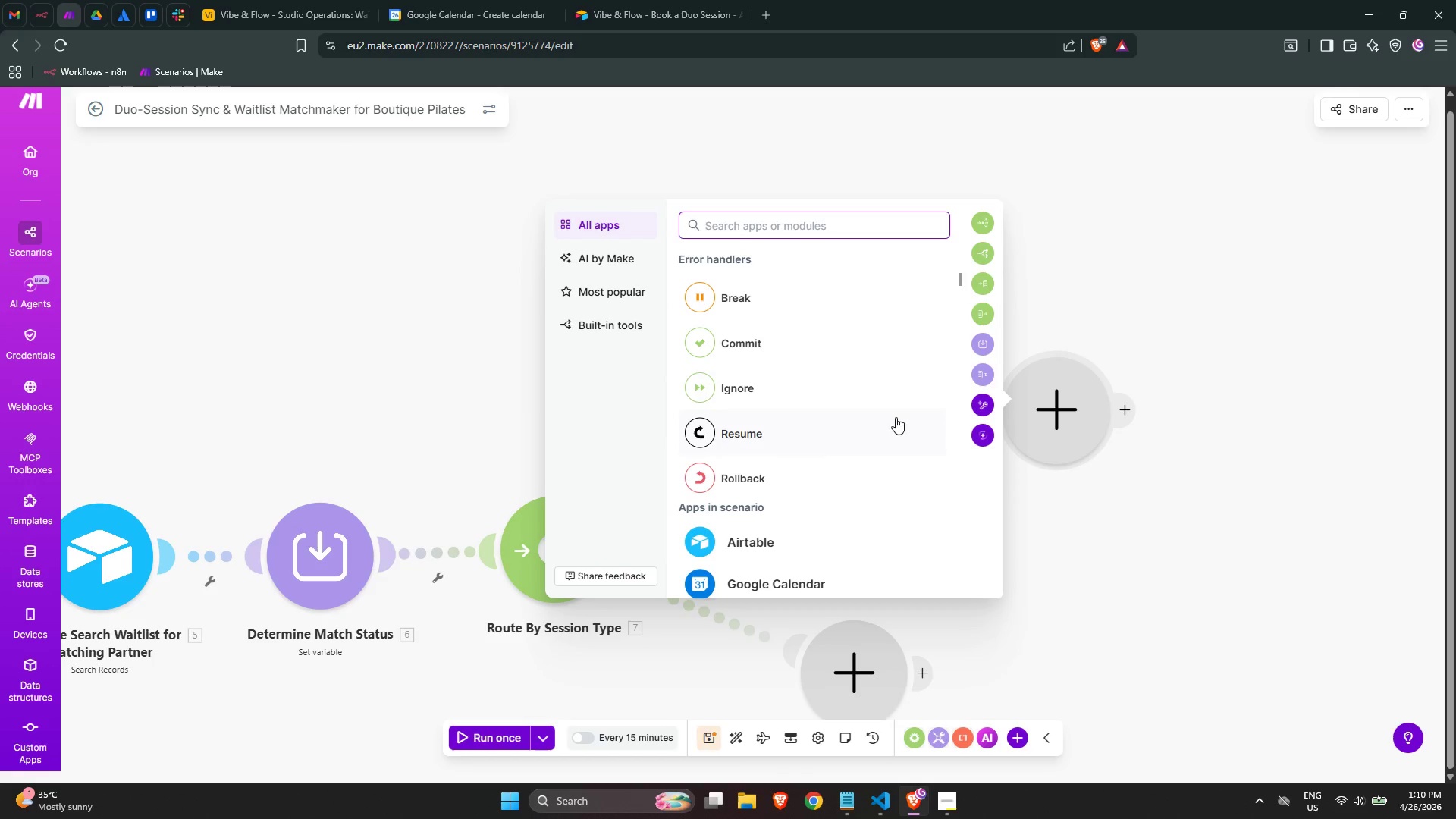 
left_click([784, 381])
 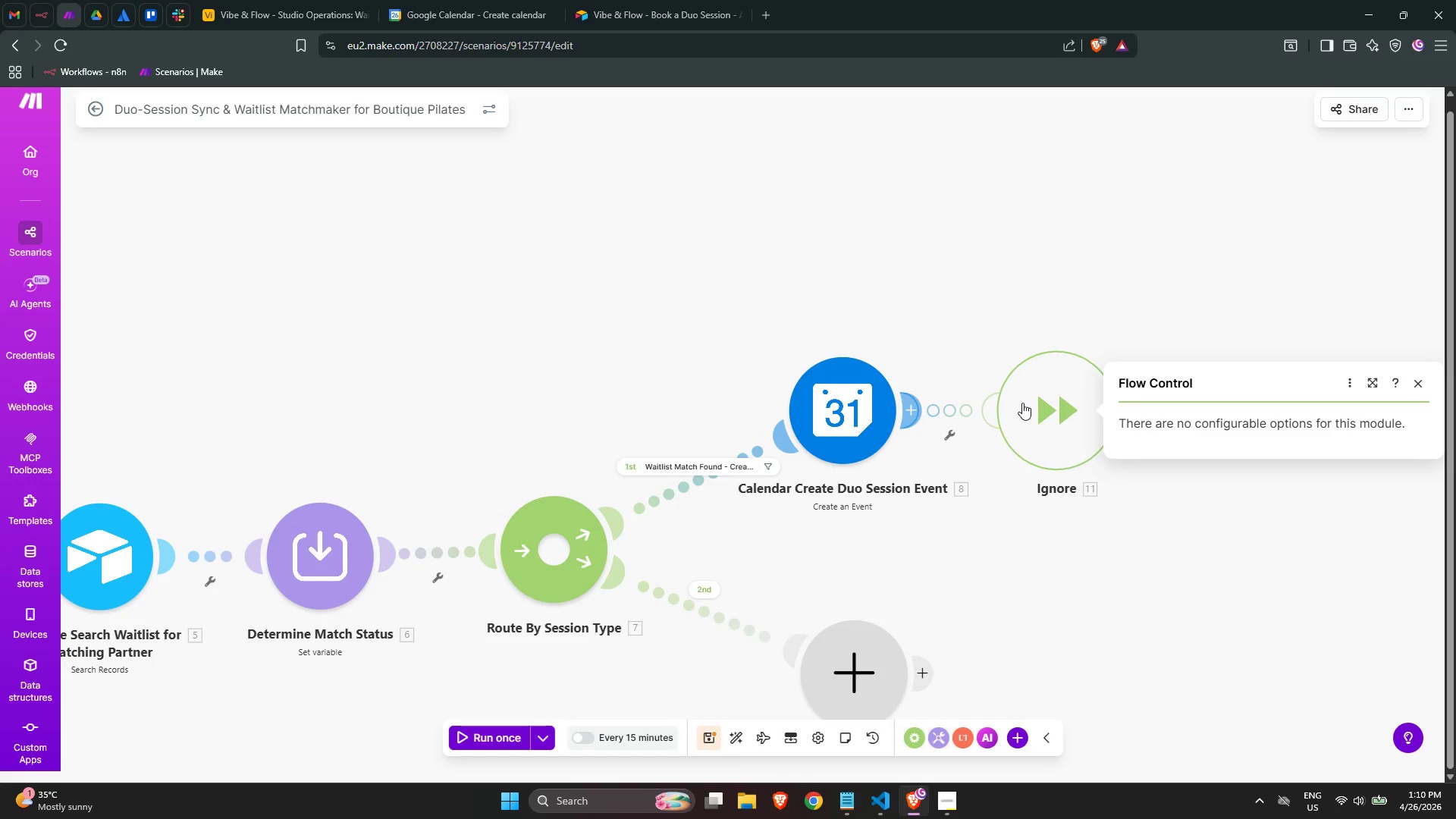 
left_click_drag(start_coordinate=[1022, 403], to_coordinate=[805, 225])
 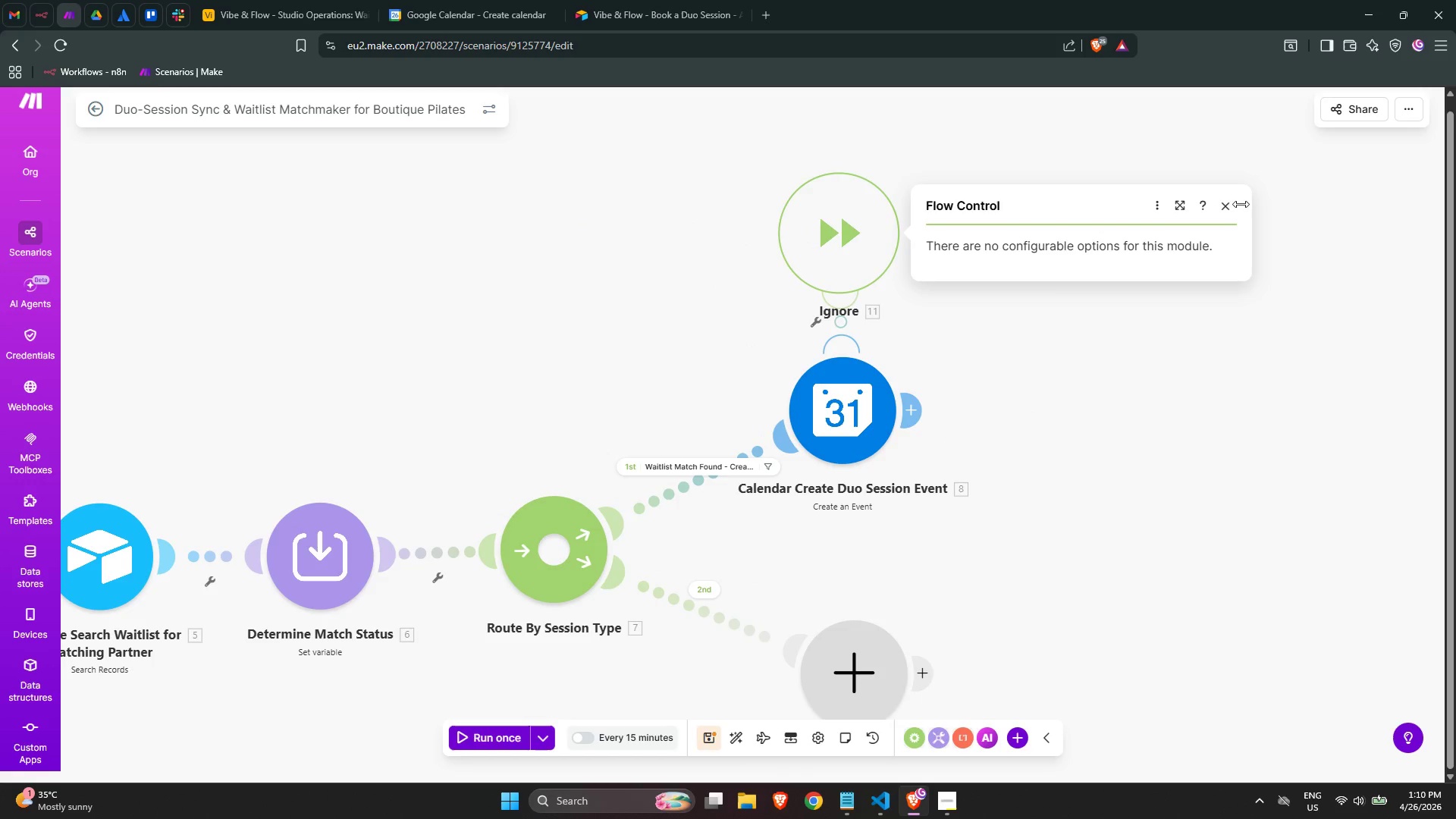 
left_click([1235, 206])
 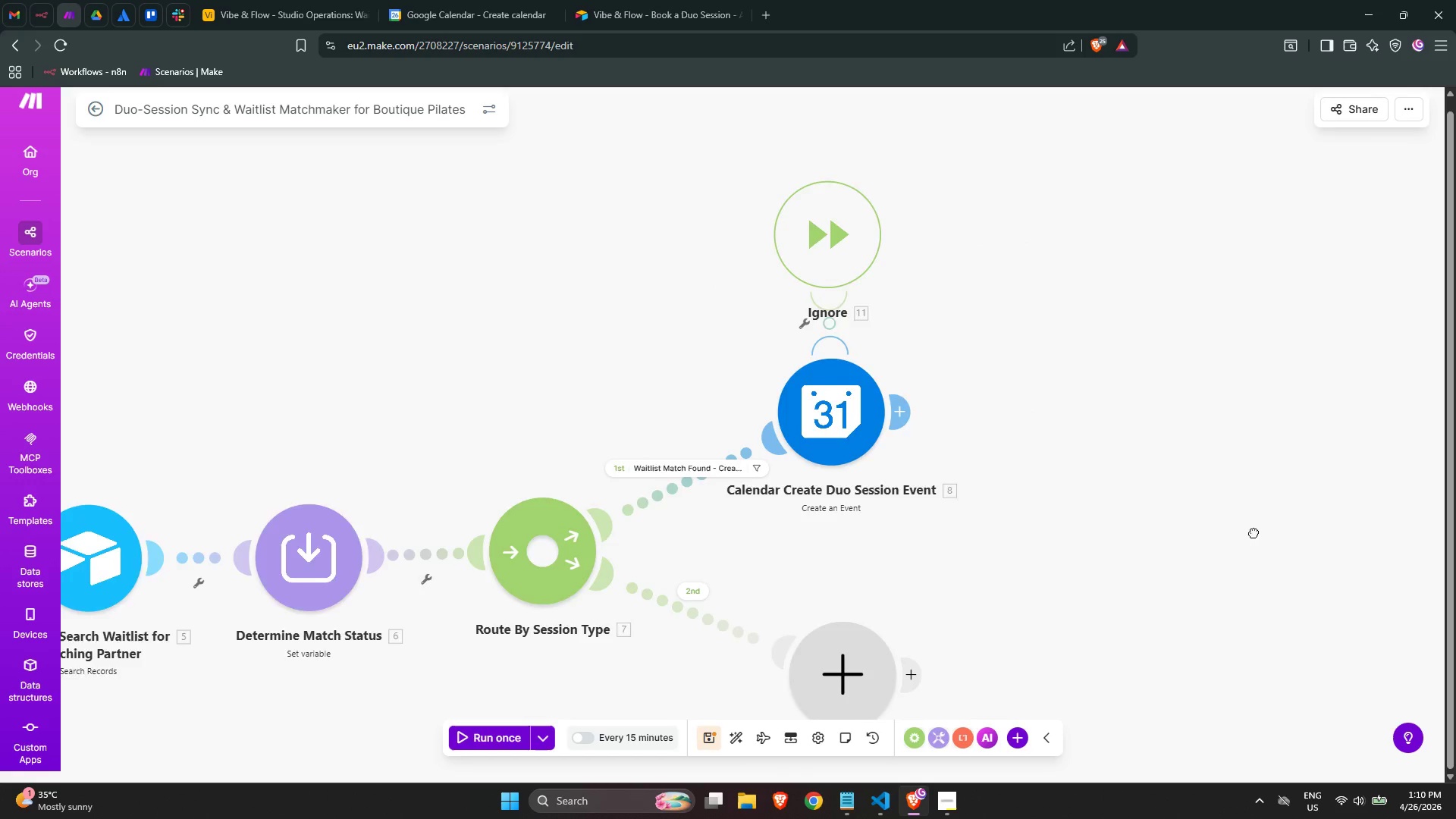 
left_click_drag(start_coordinate=[535, 263], to_coordinate=[535, 248])
 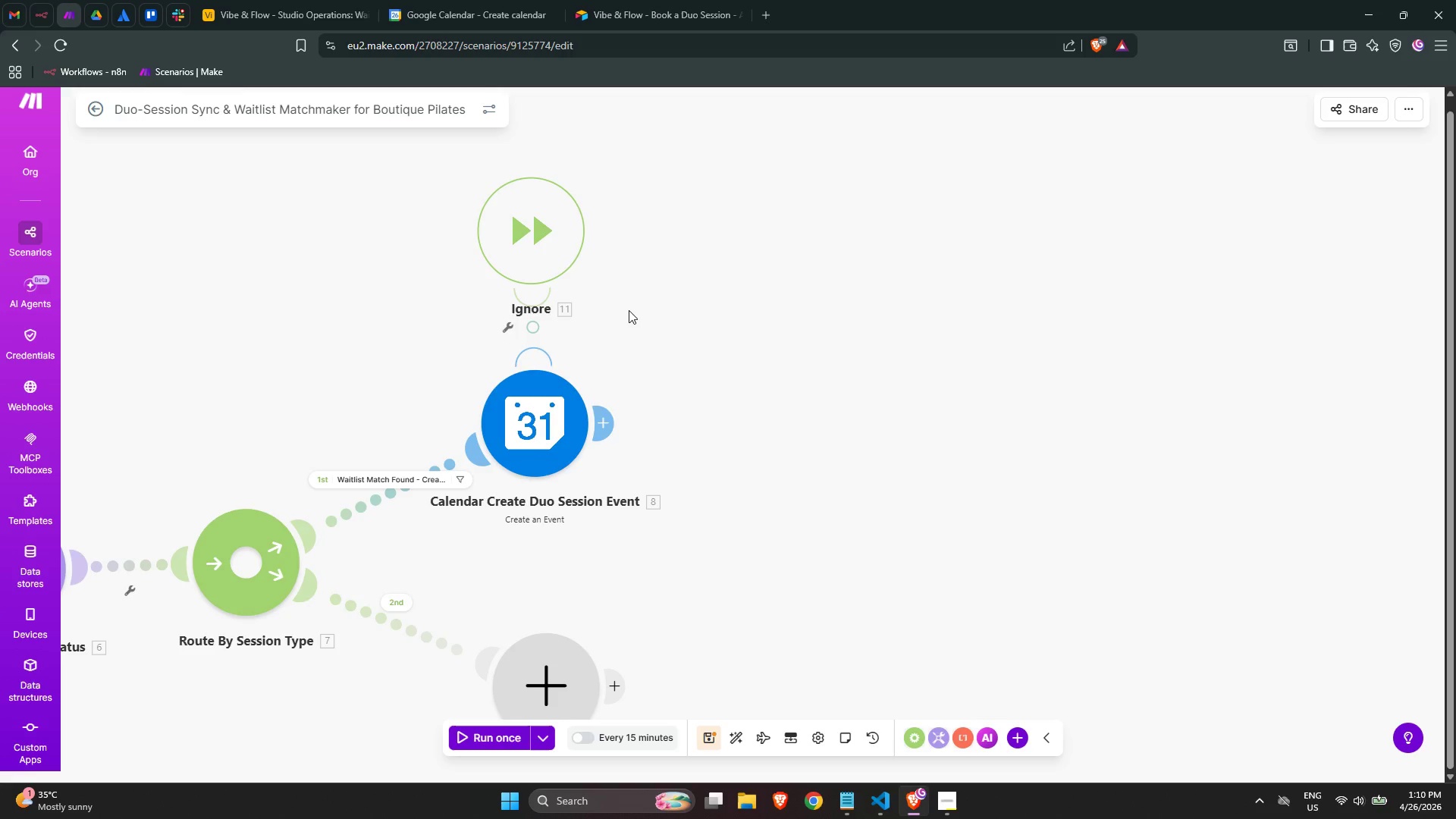 
wait(9.32)
 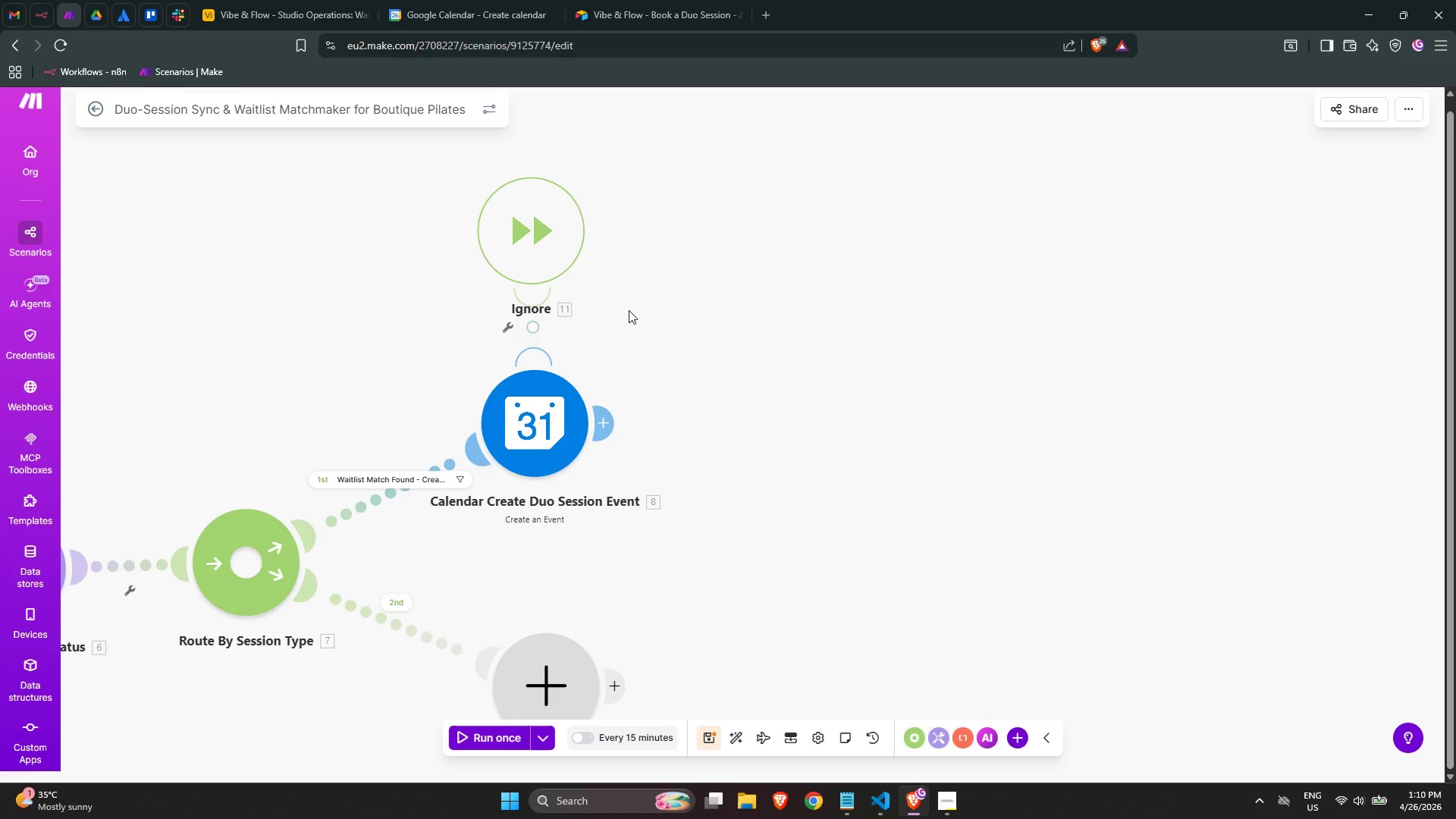 
mouse_move([627, 414])
 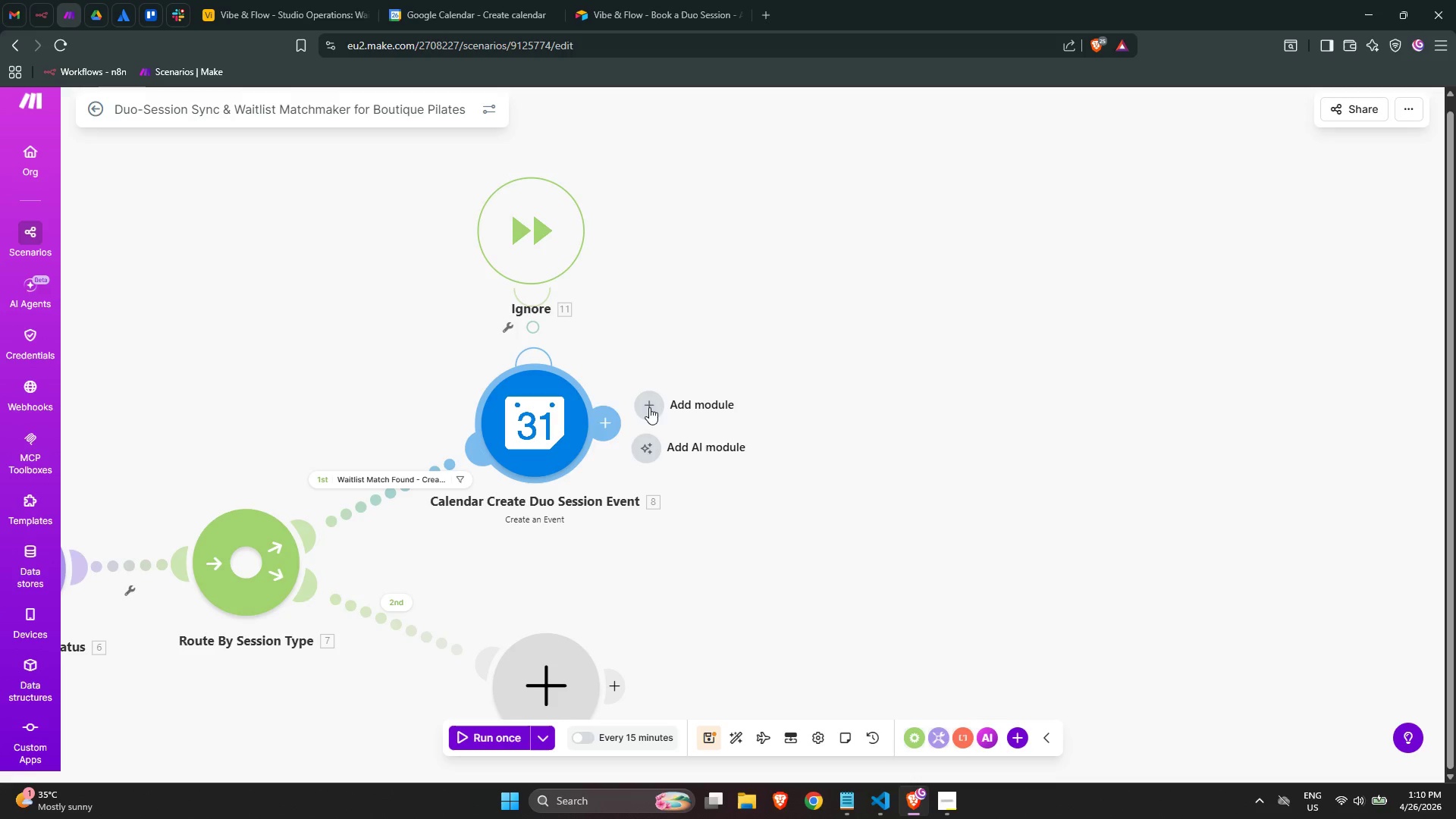 
left_click([649, 407])
 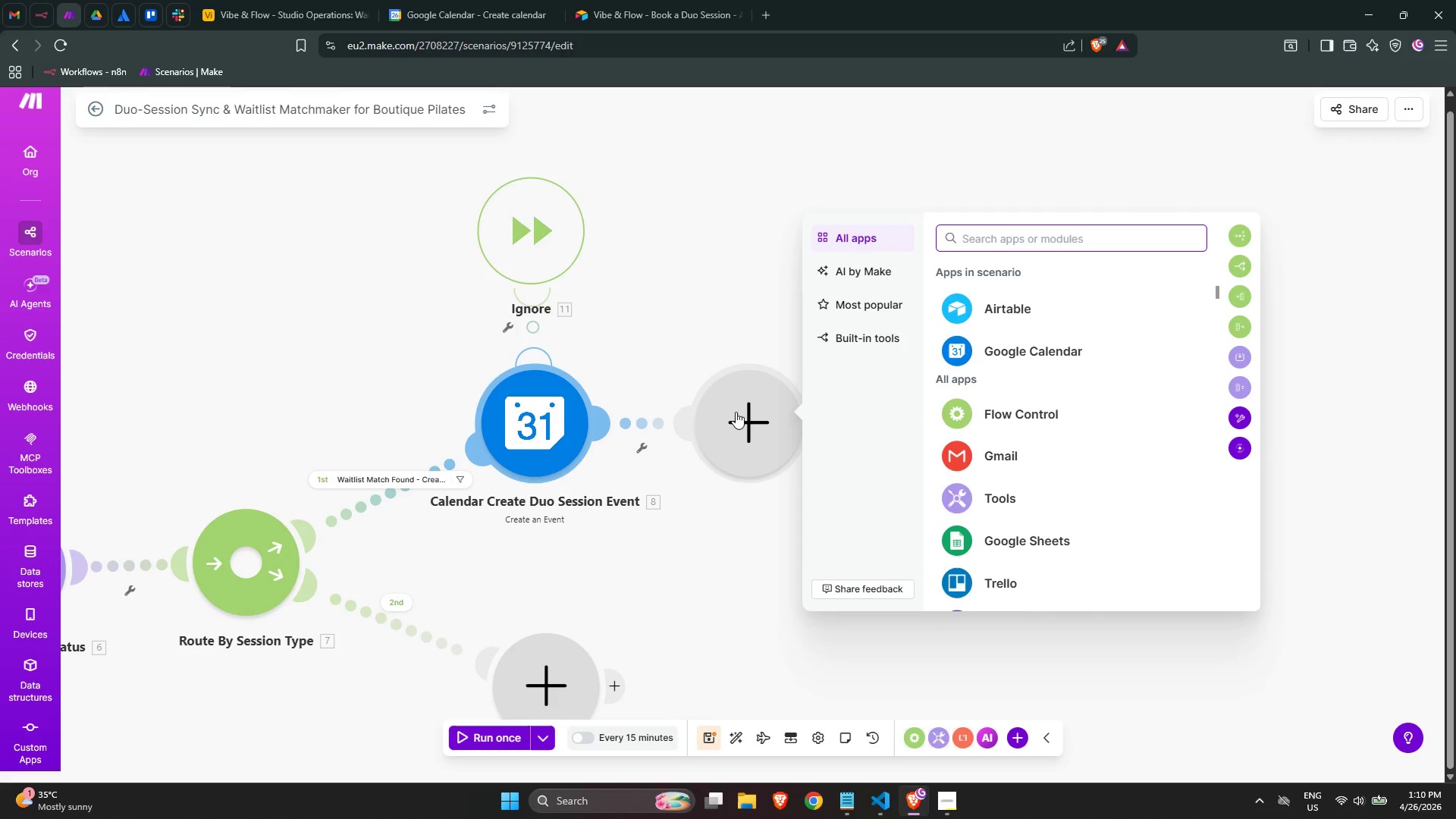 
mouse_move([1012, 459])
 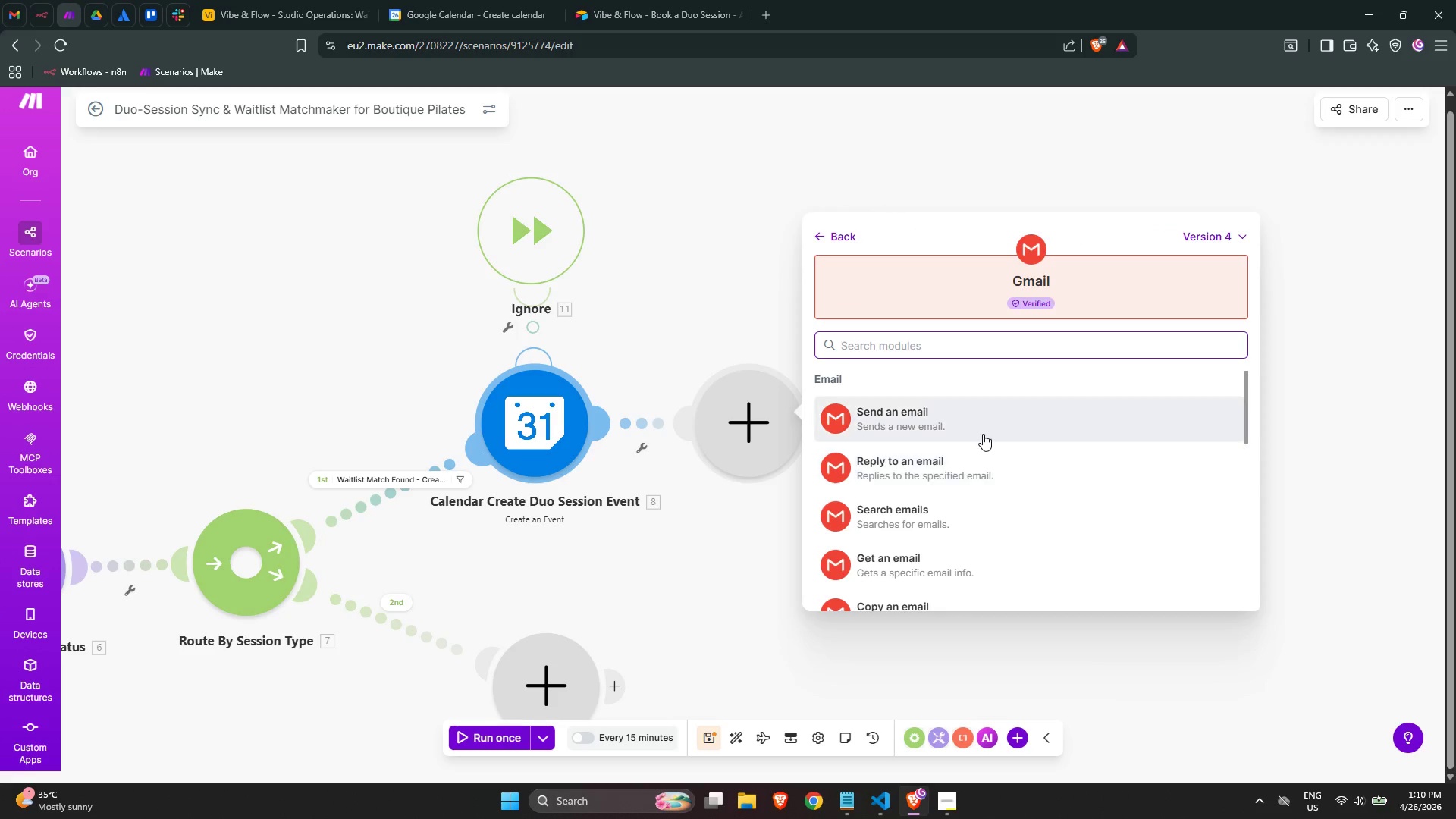 
left_click([982, 424])
 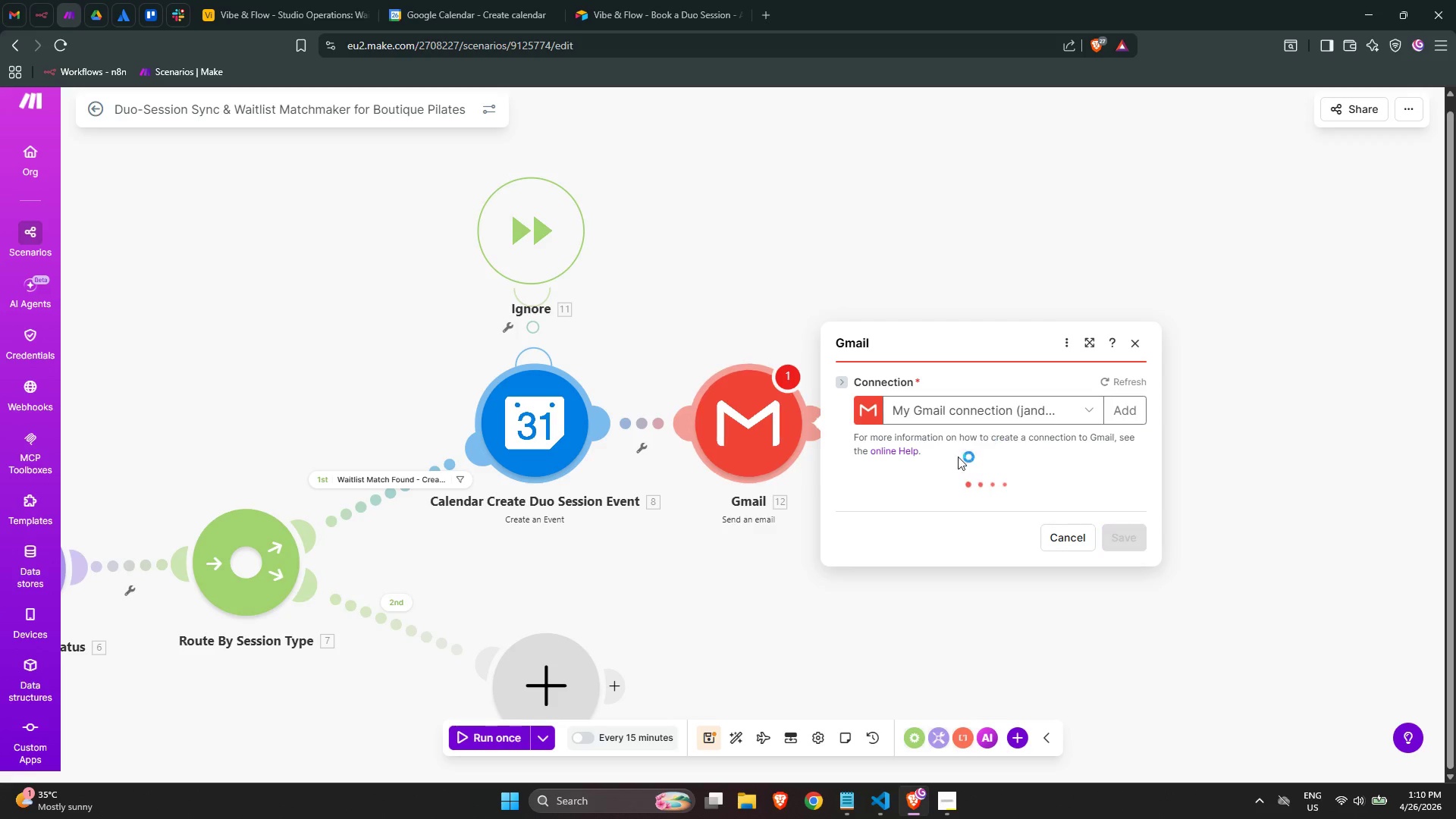 
left_click_drag(start_coordinate=[740, 448], to_coordinate=[784, 447])
 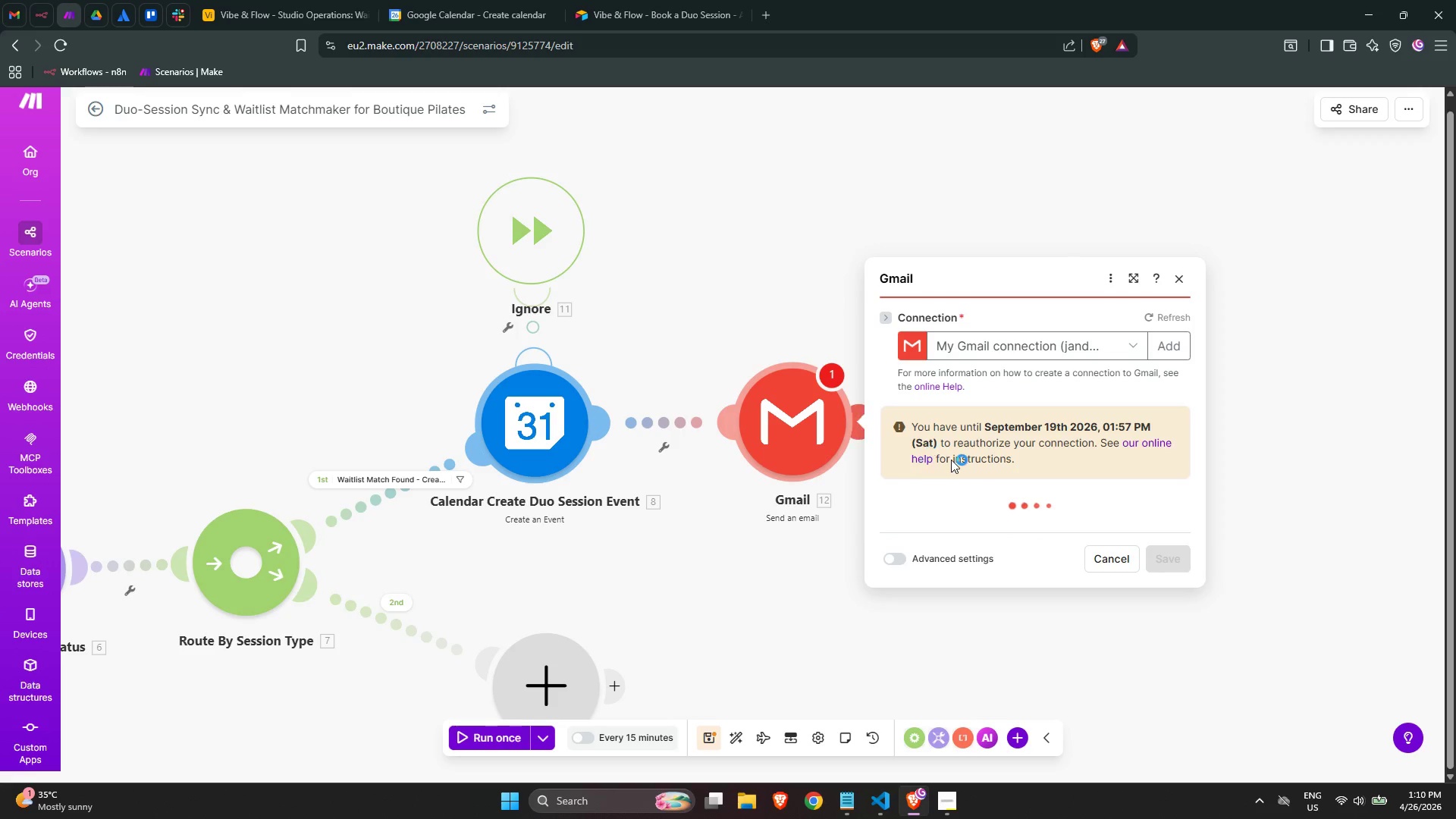 
scroll: coordinate [951, 460], scroll_direction: down, amount: 1.0
 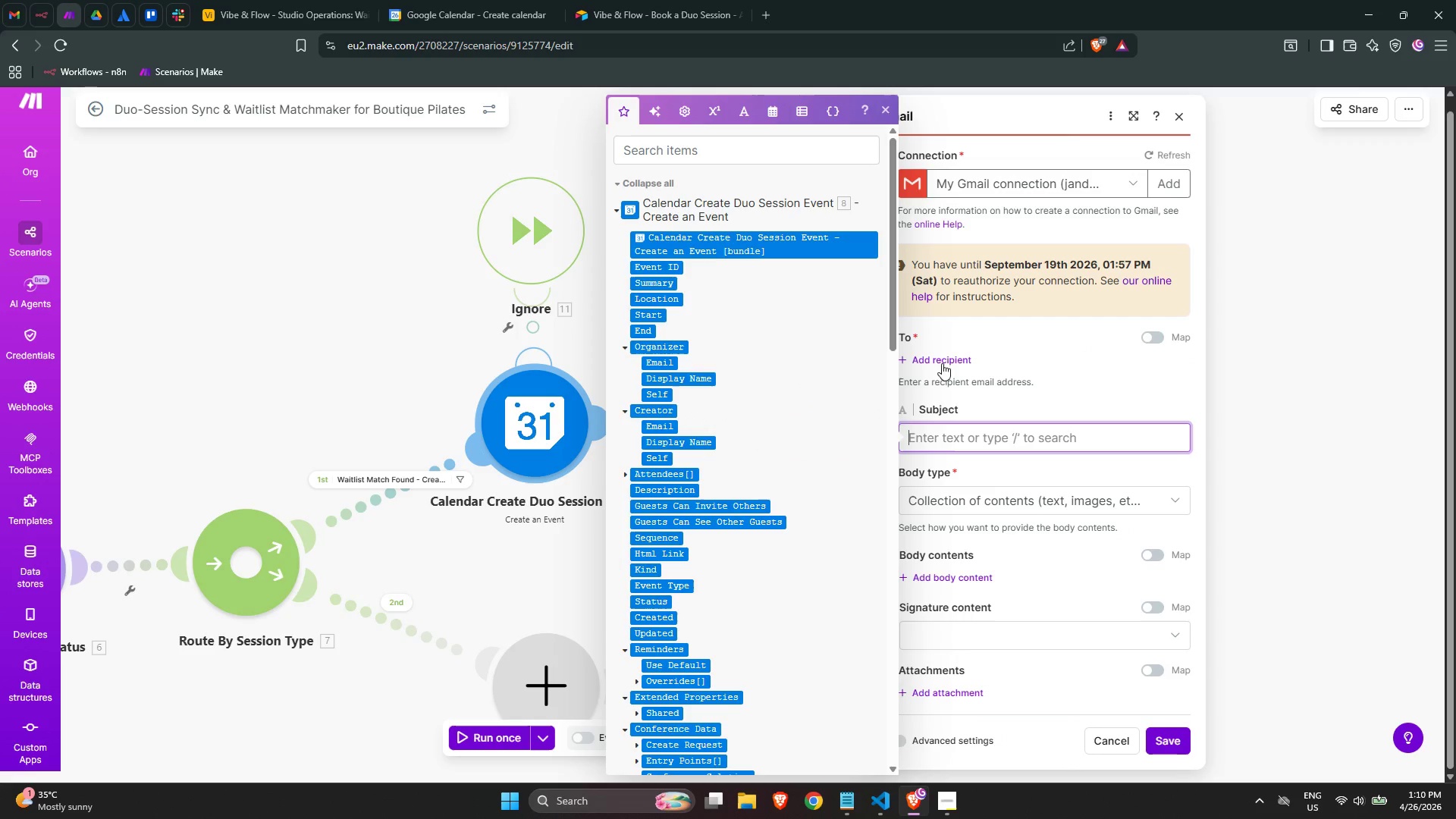 
left_click([941, 355])
 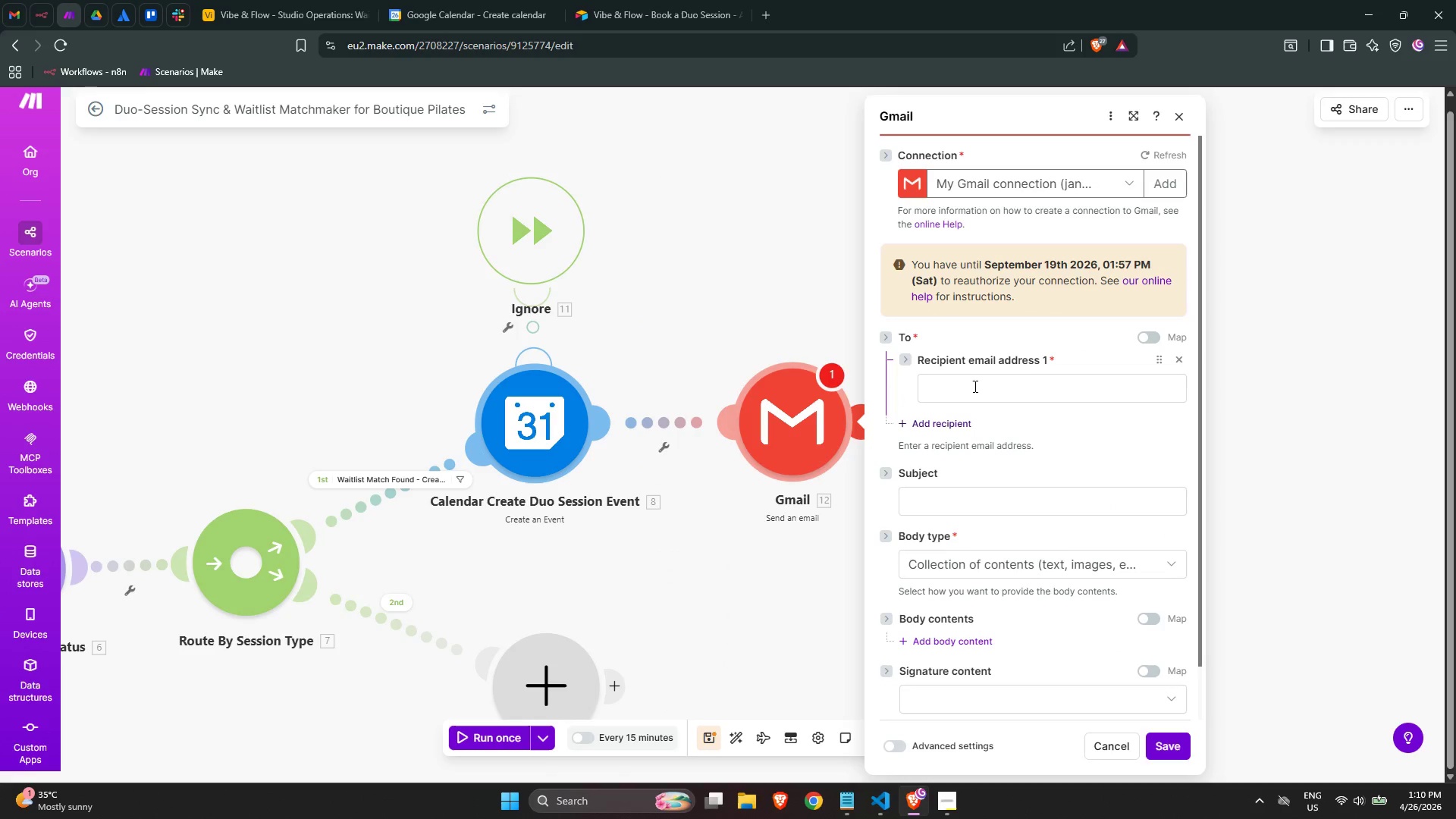 
left_click([979, 396])
 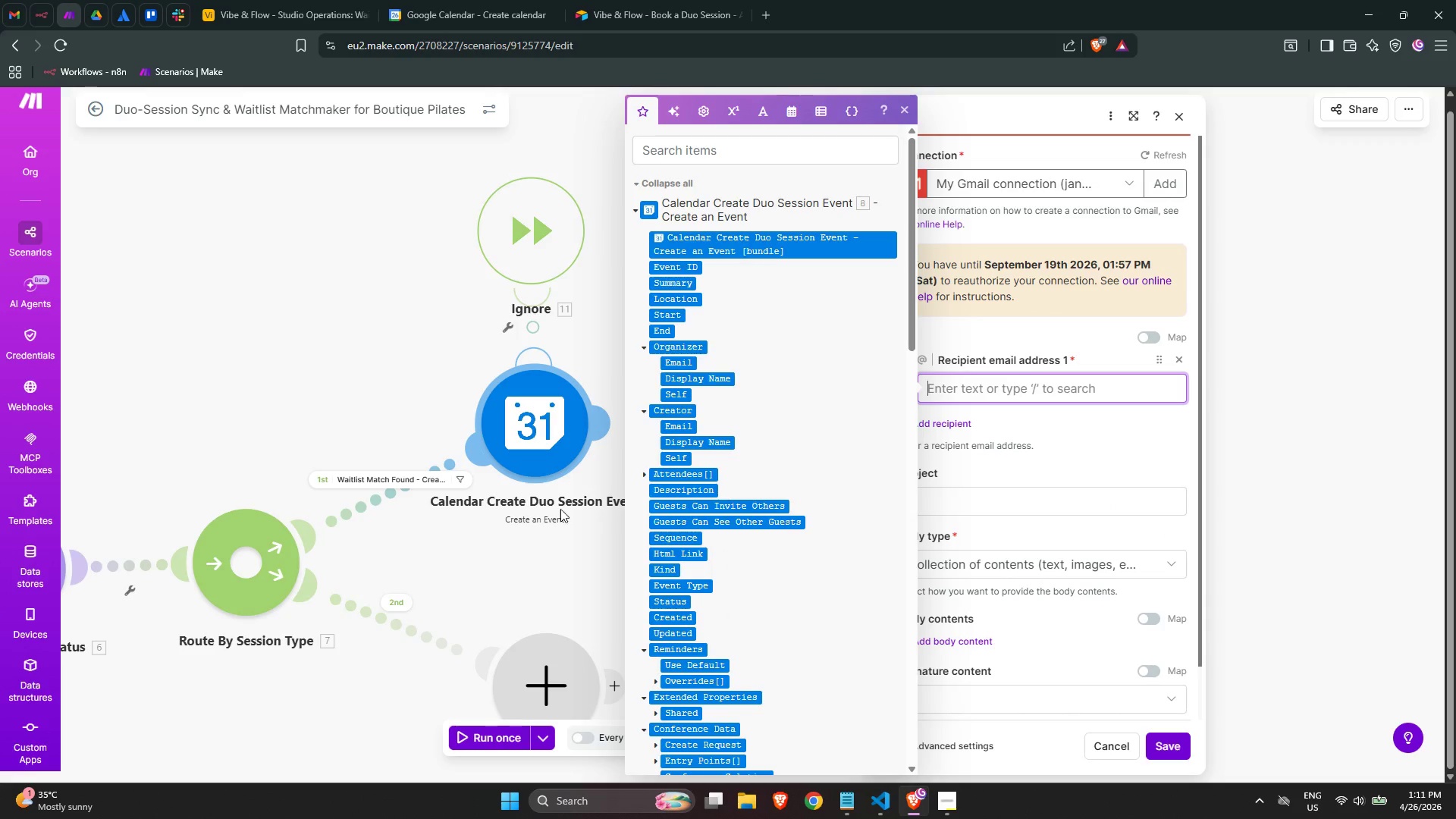 
scroll: coordinate [697, 495], scroll_direction: down, amount: 25.0
 